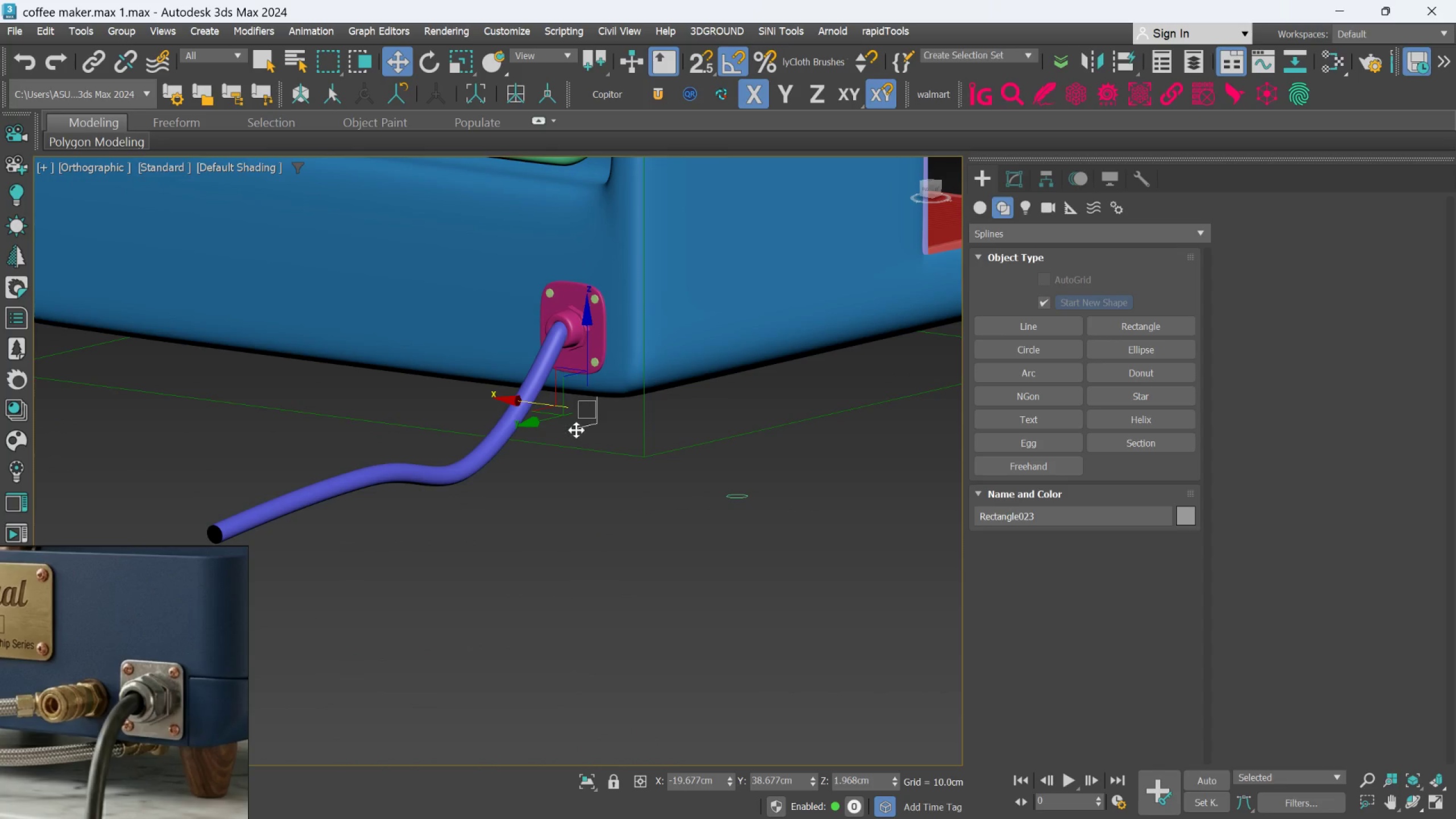 
scroll: coordinate [541, 407], scroll_direction: down, amount: 1.0
 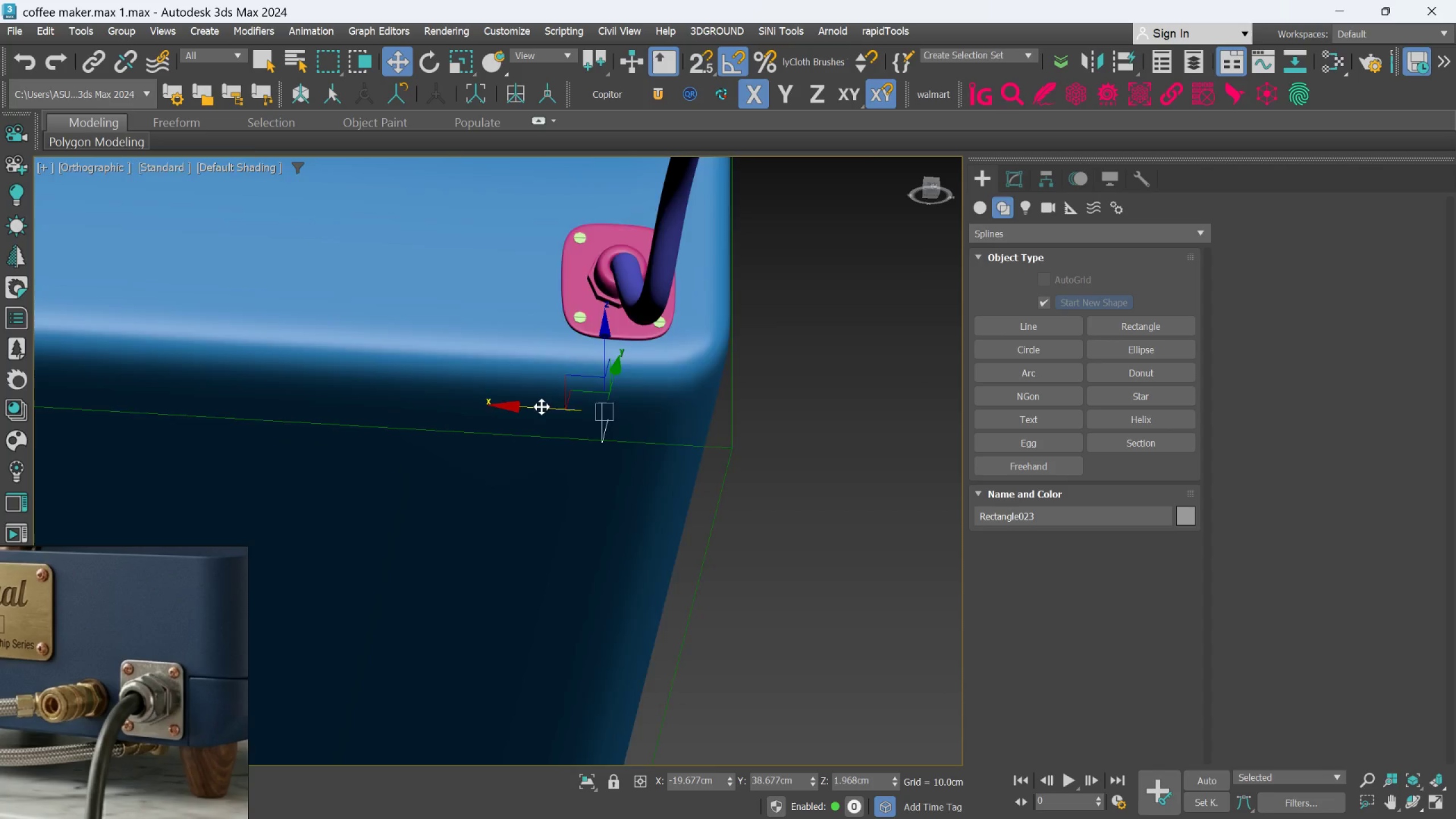 
scroll: coordinate [593, 460], scroll_direction: up, amount: 2.0
 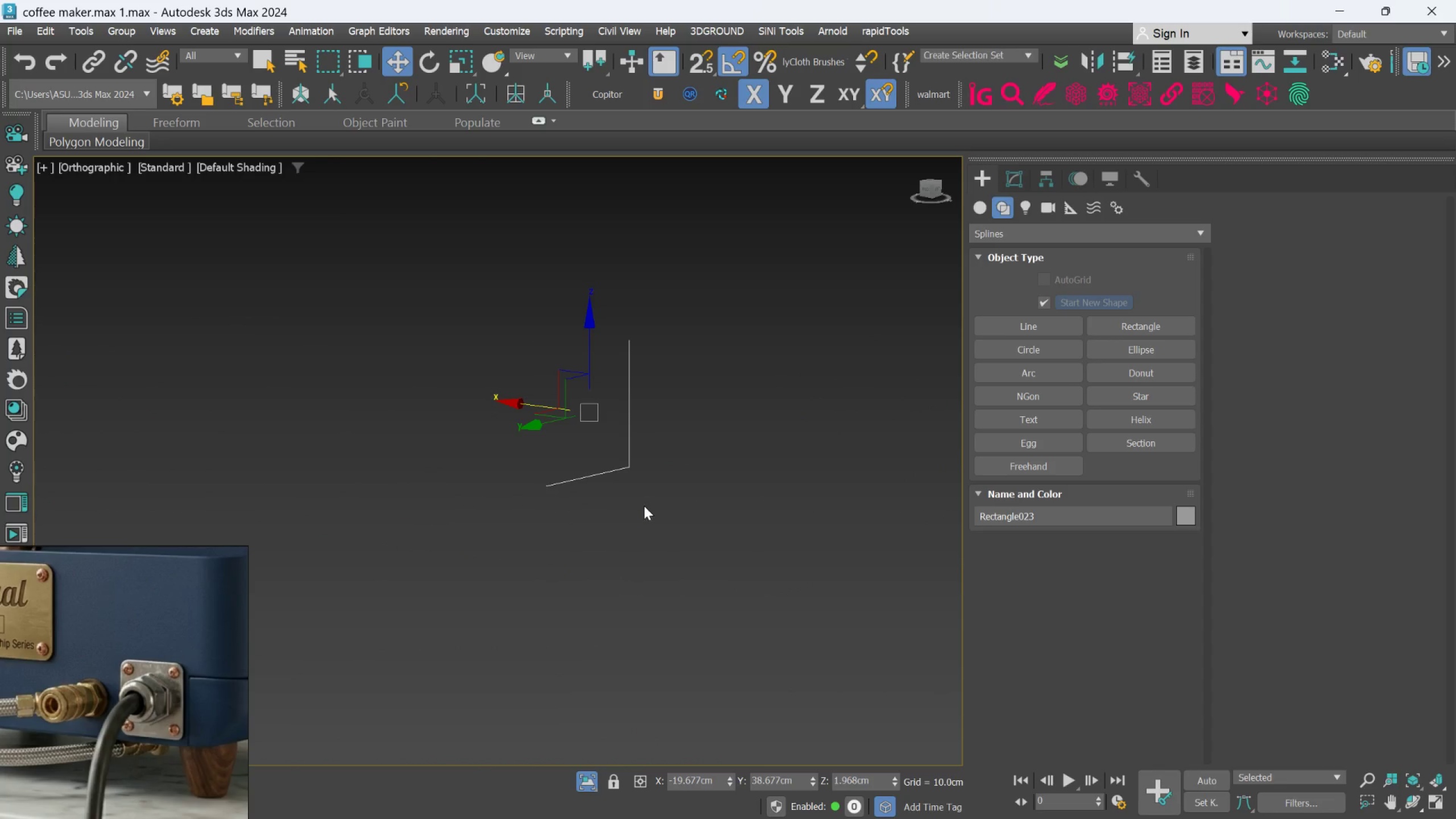 
scroll: coordinate [706, 498], scroll_direction: down, amount: 2.0
 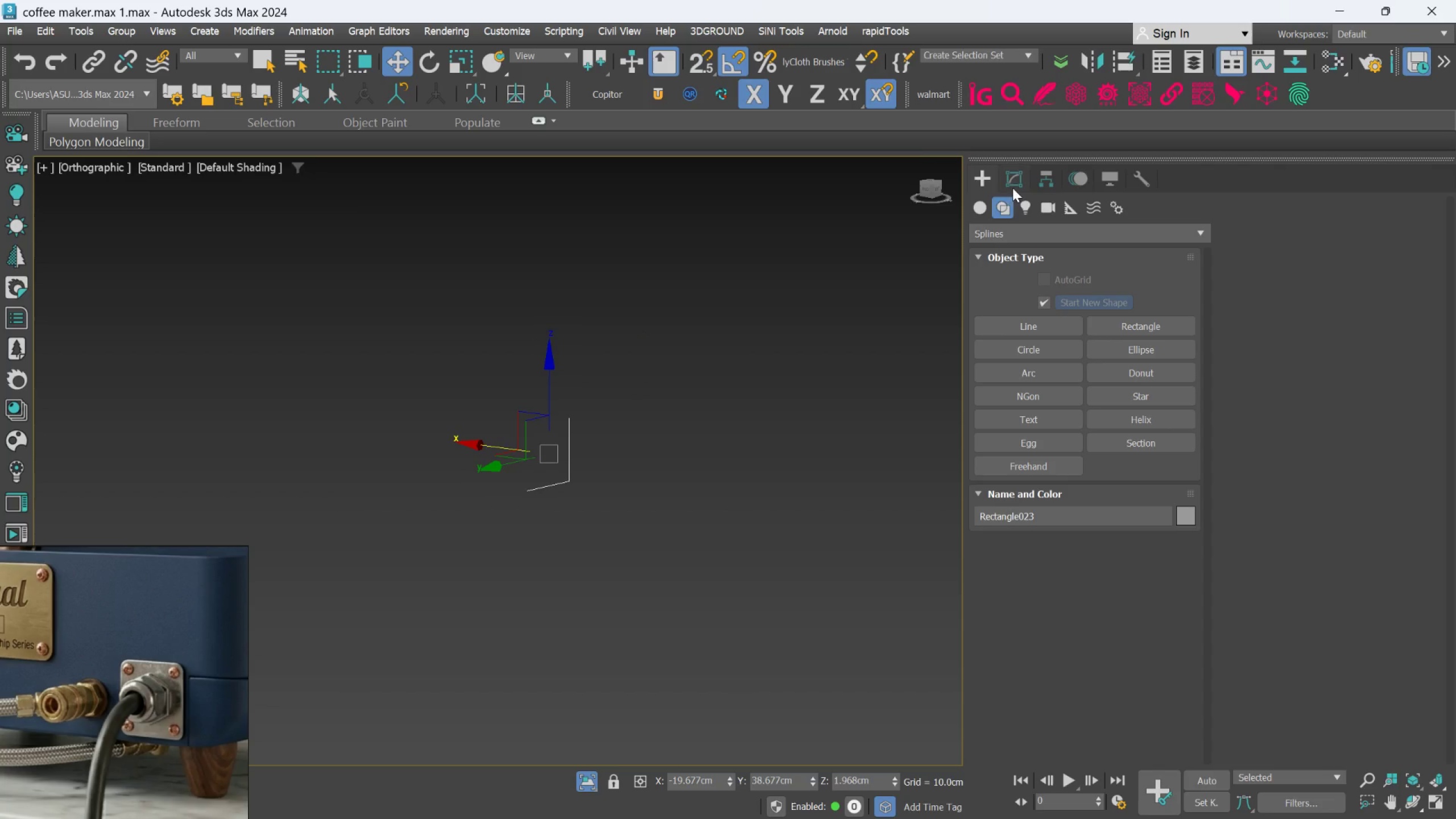 
left_click([1015, 179])
 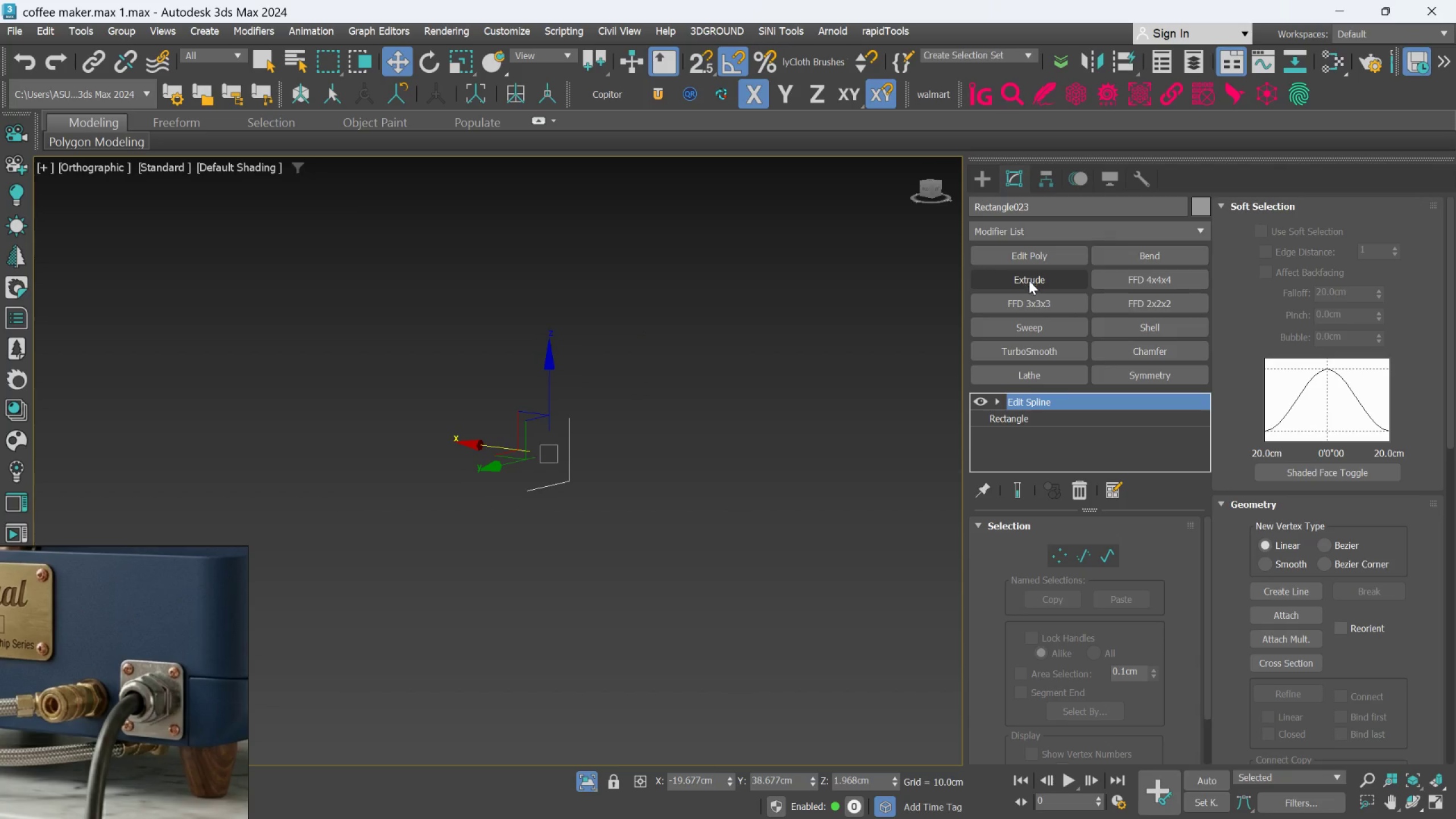 
wait(7.64)
 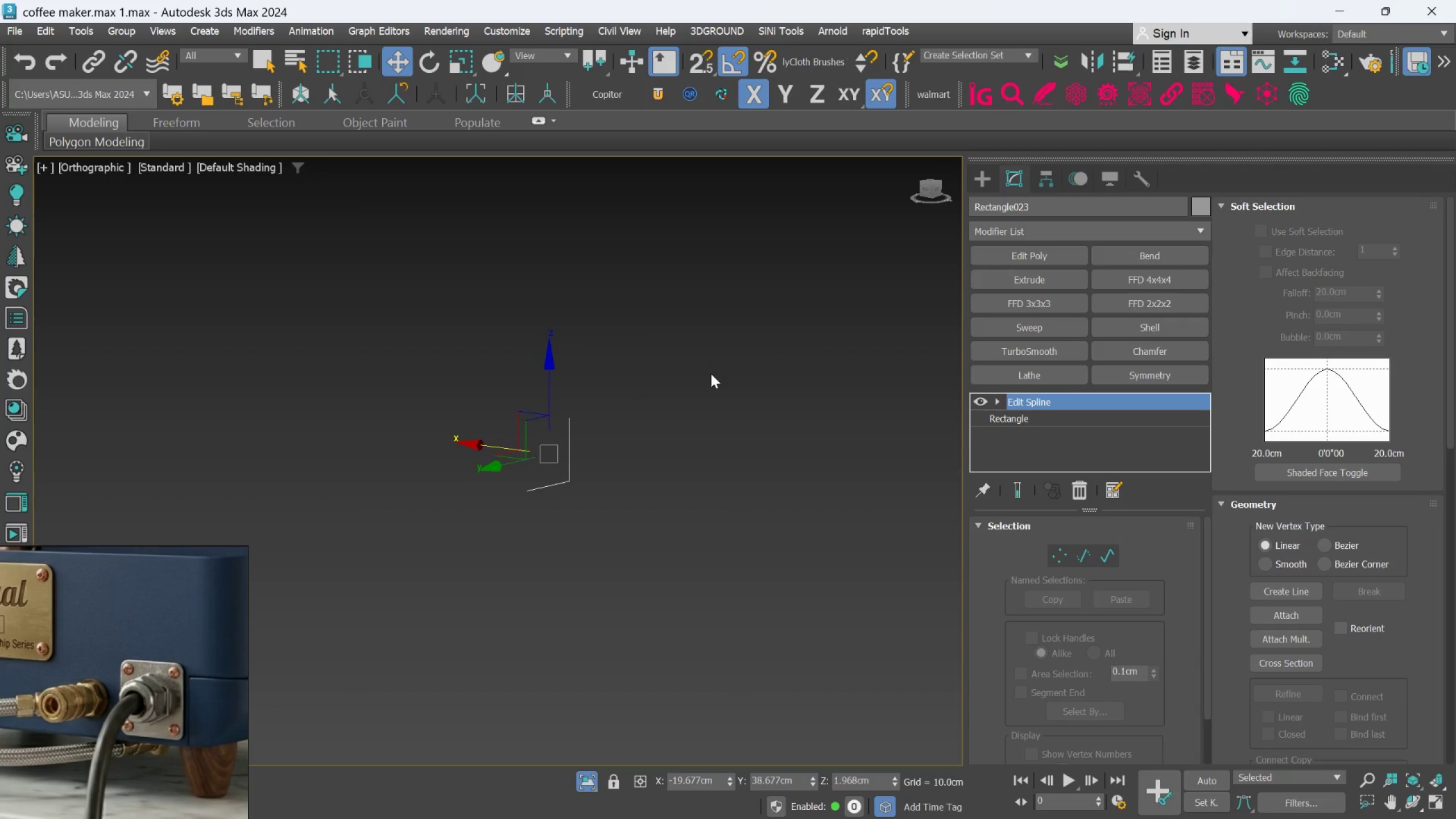 
left_click([983, 174])
 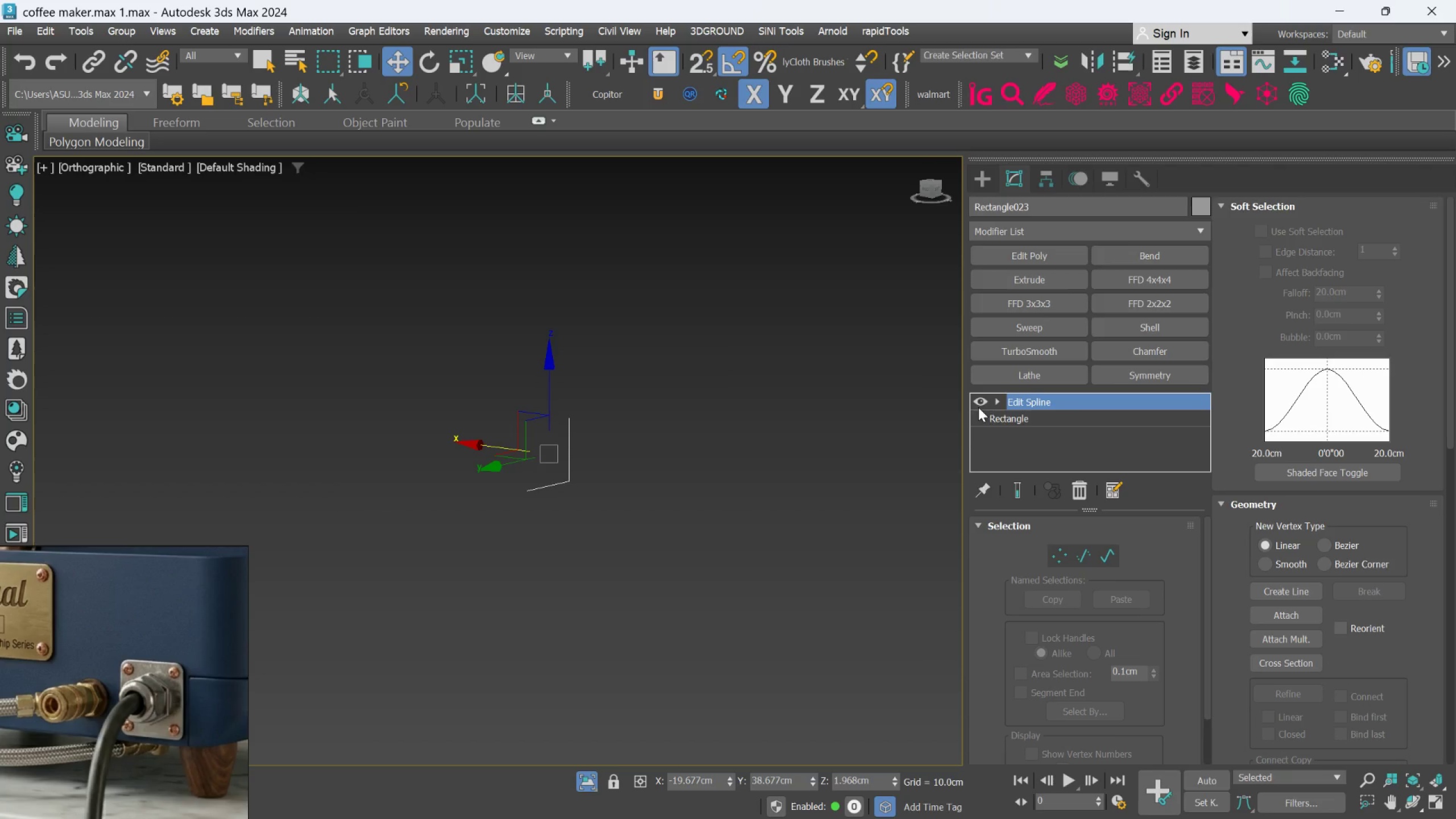 
wait(8.38)
 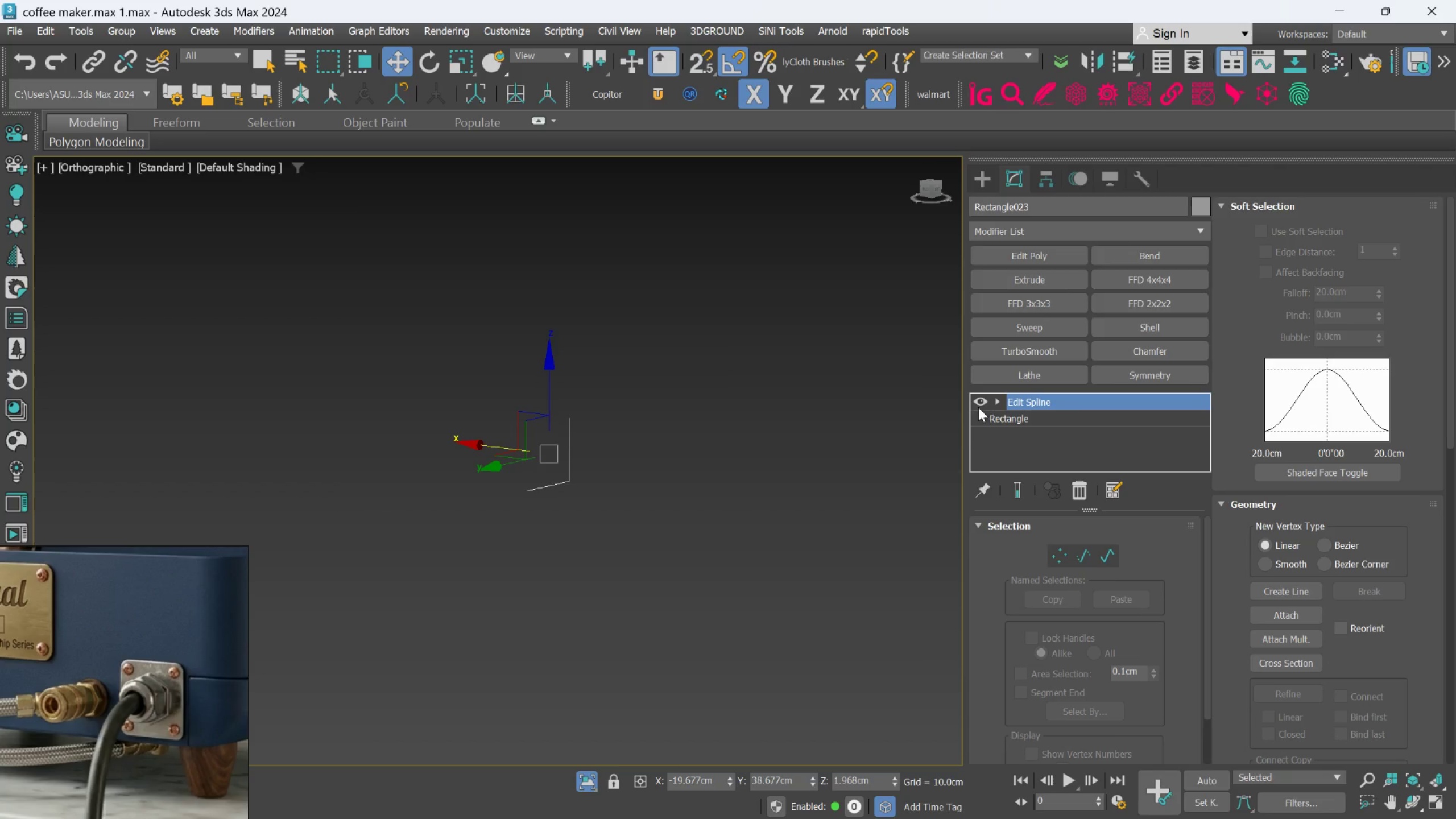 
left_click([992, 180])
 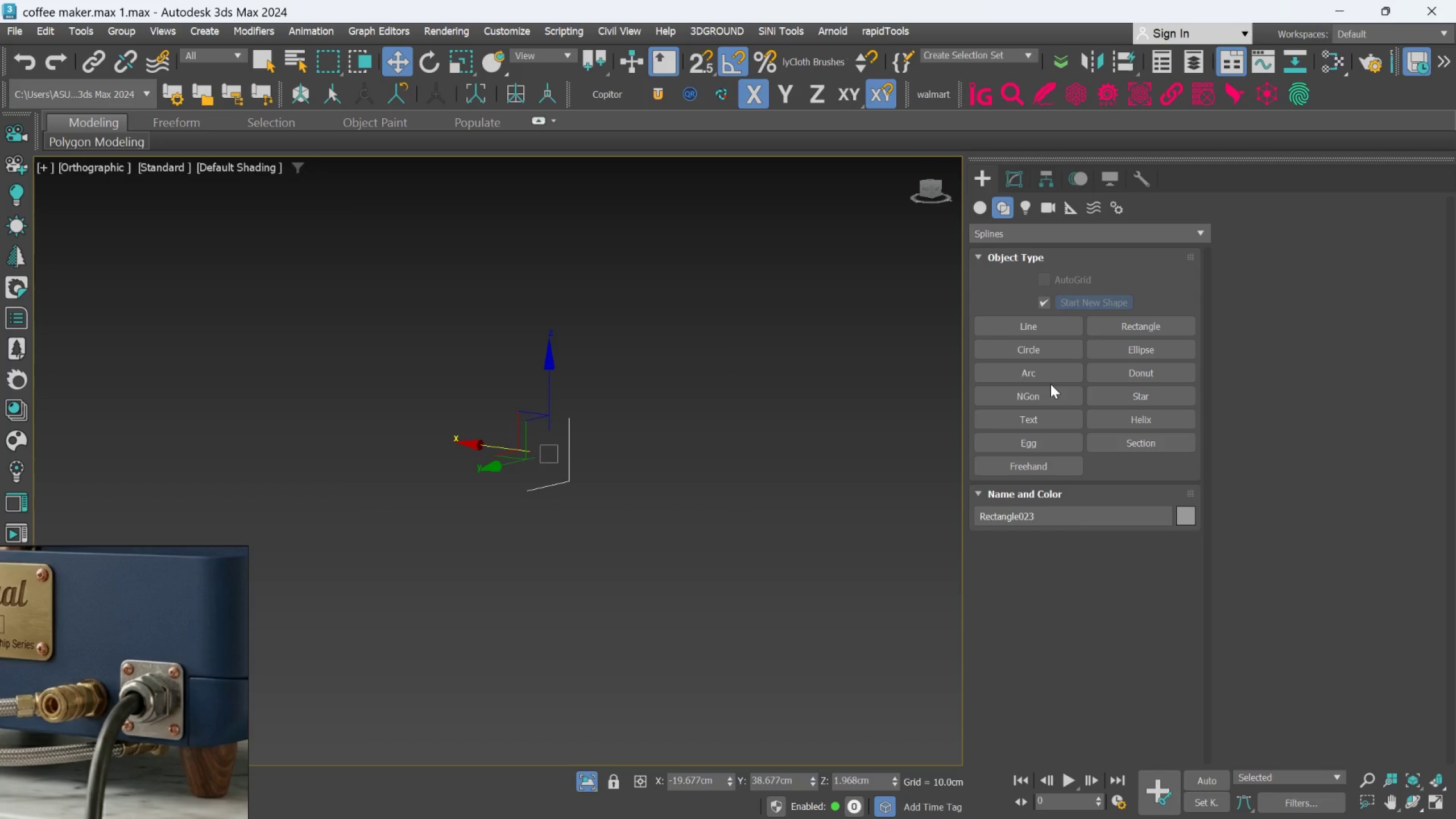 
left_click([1052, 393])
 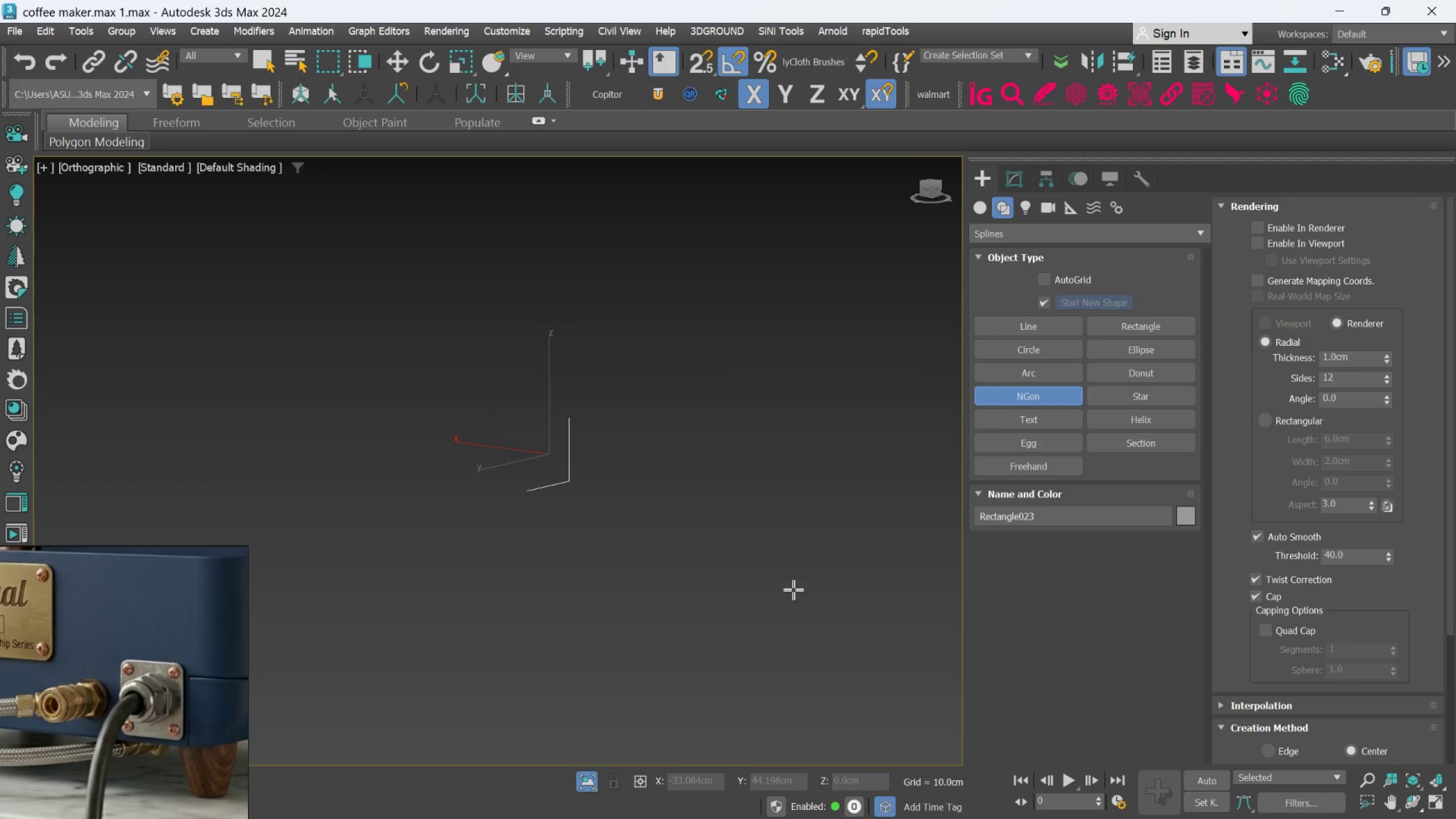 
left_click_drag(start_coordinate=[793, 590], to_coordinate=[801, 594])
 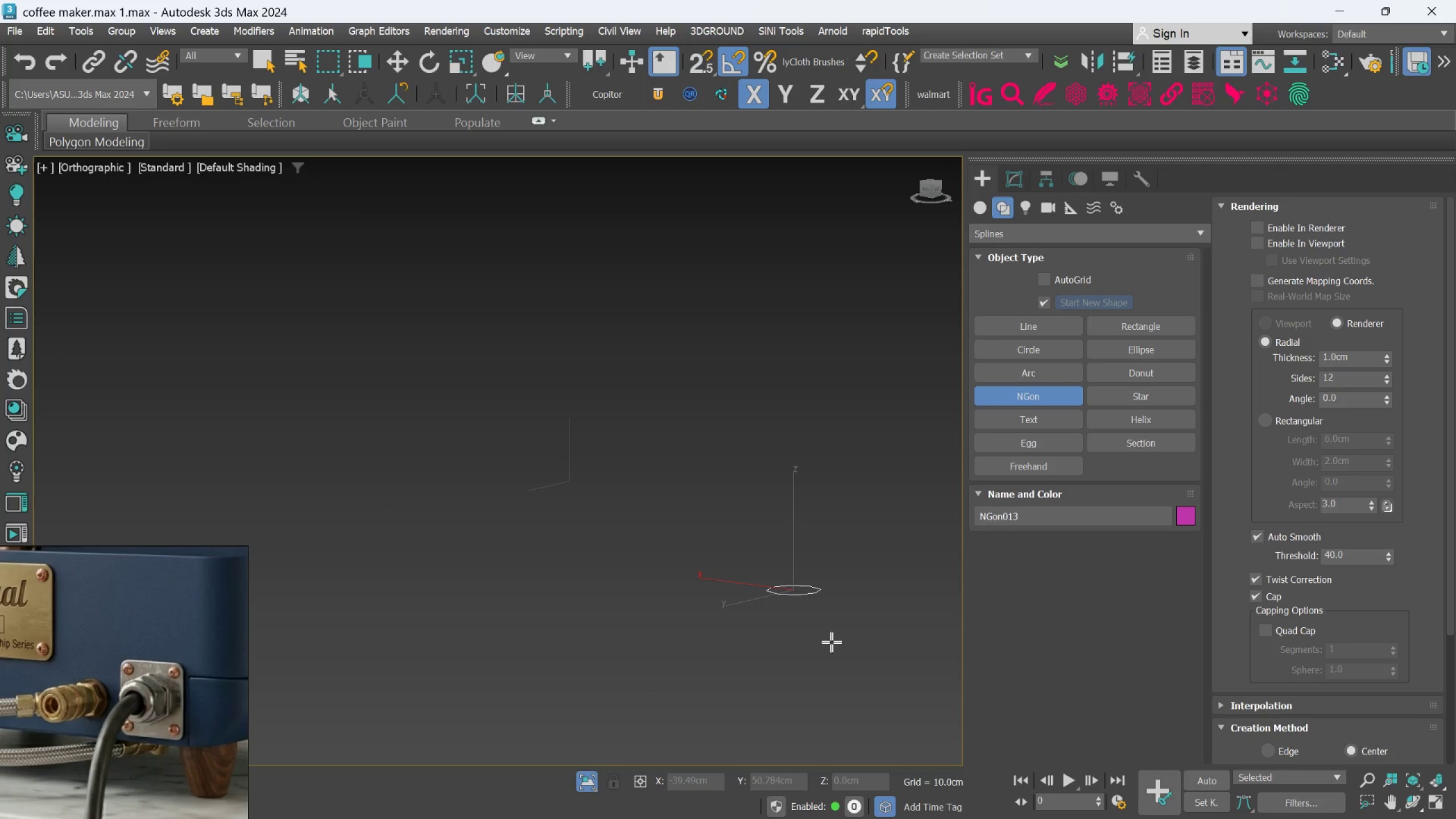 
left_click([832, 642])
 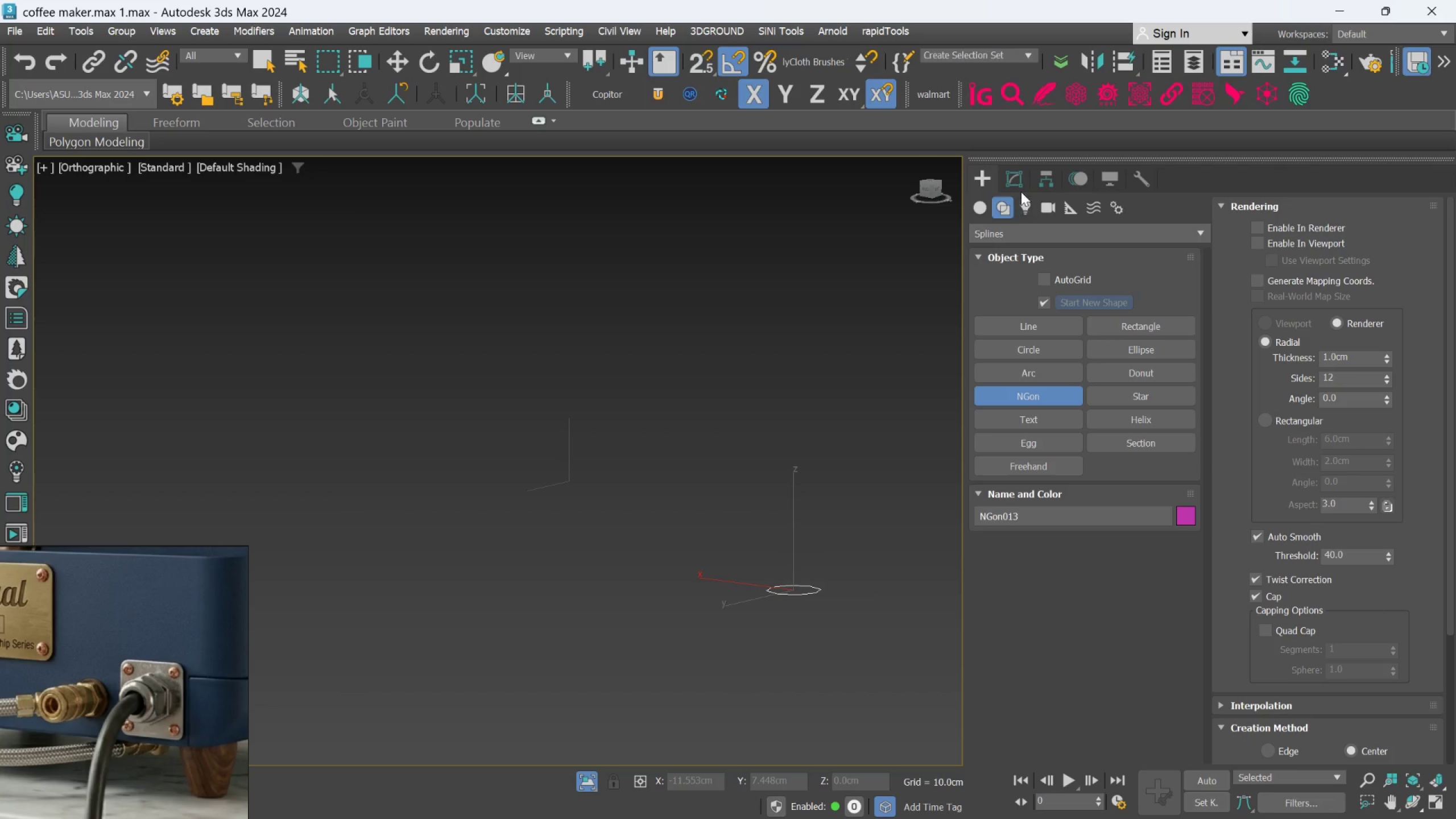 
left_click([1019, 180])
 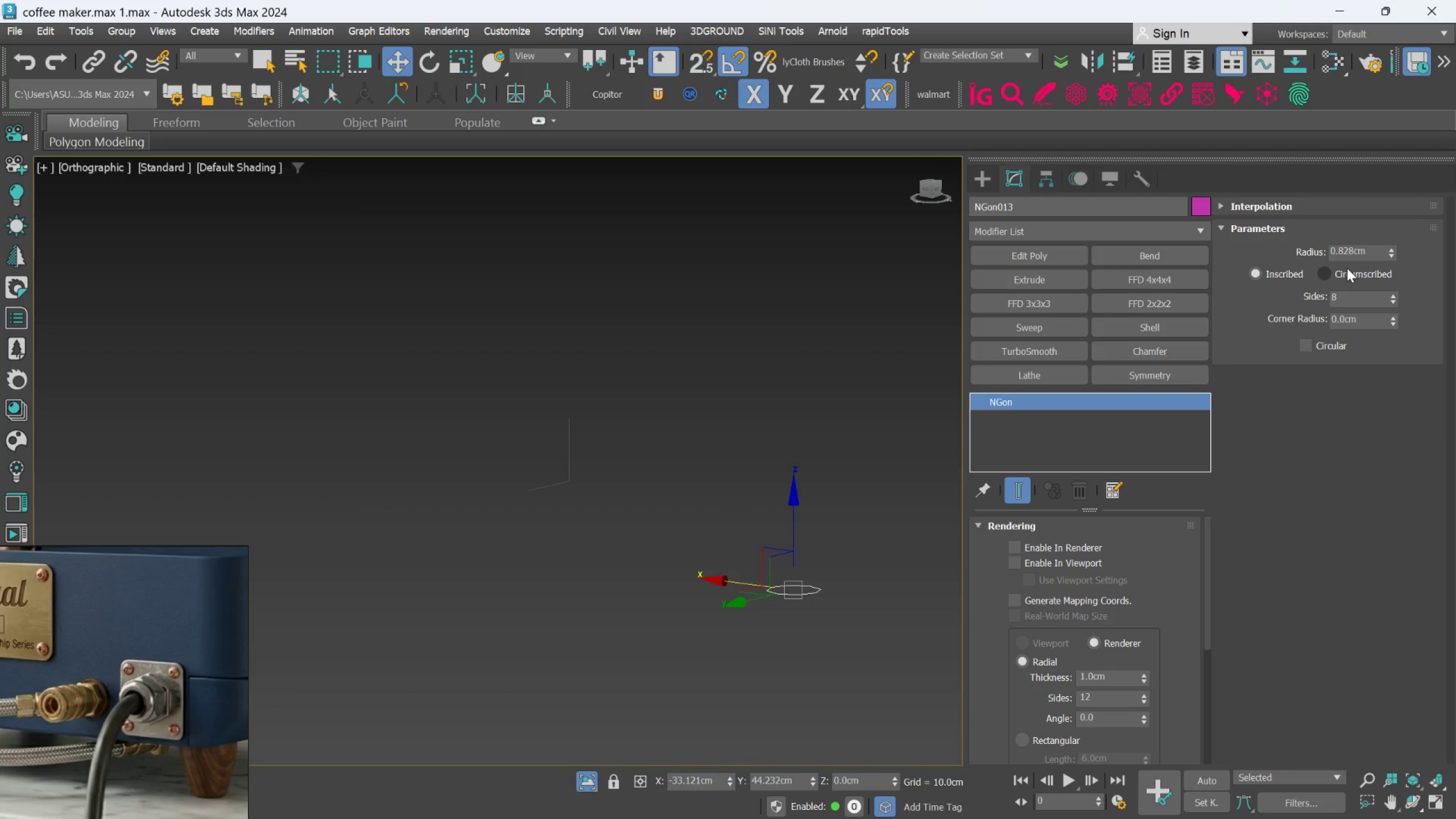 
double_click([1346, 255])
 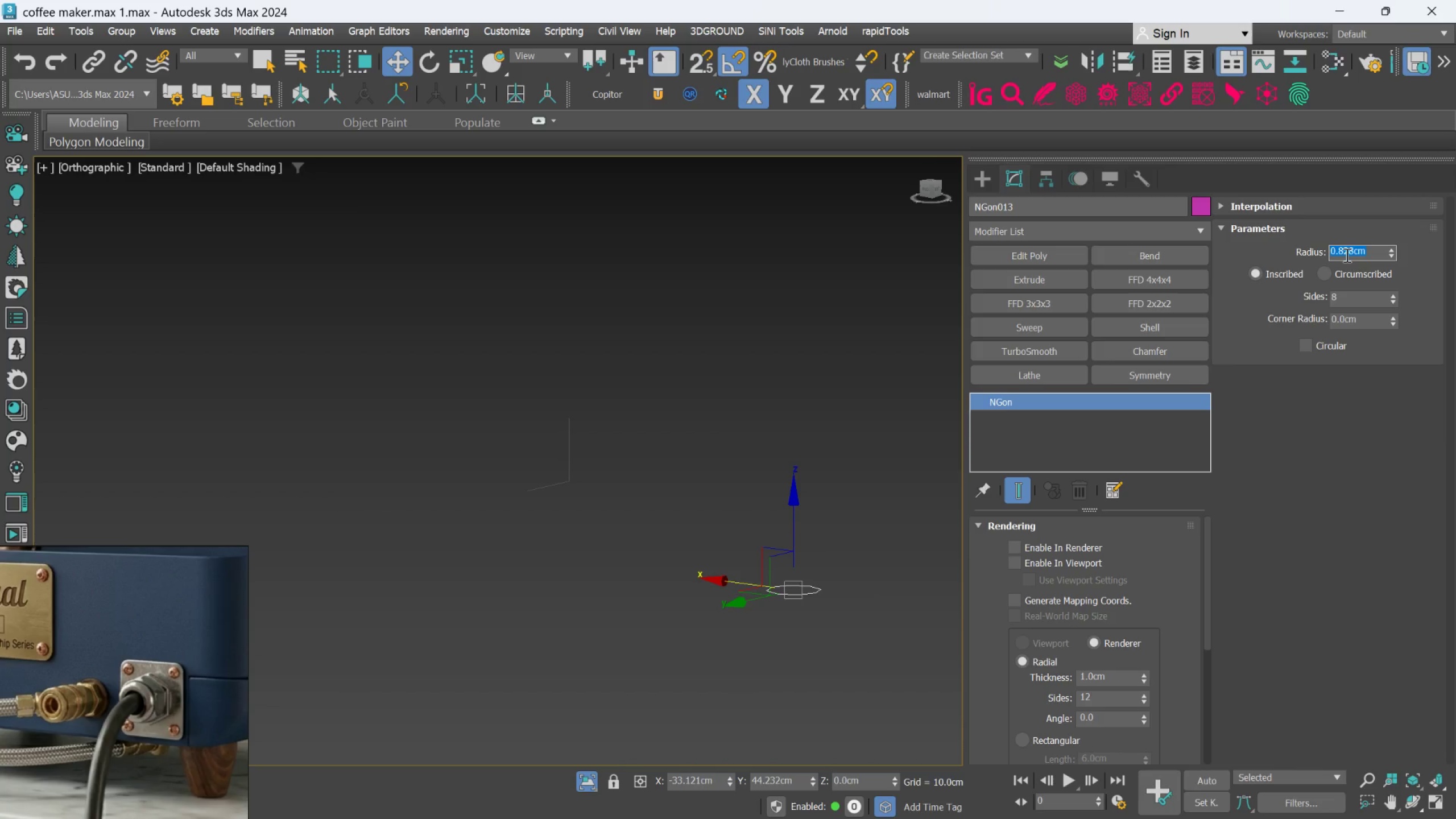 
key(Period)
 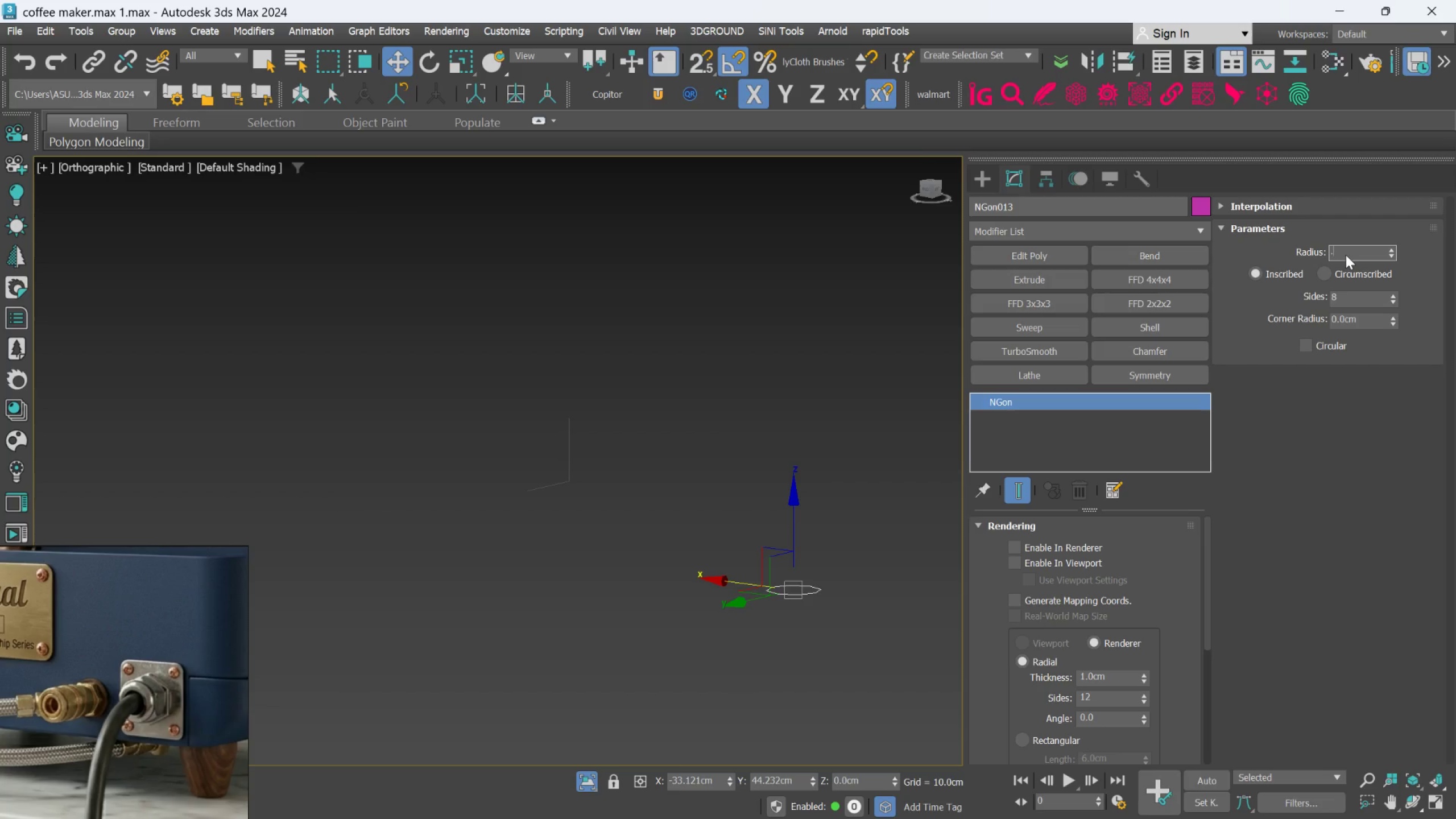 
key(7)
 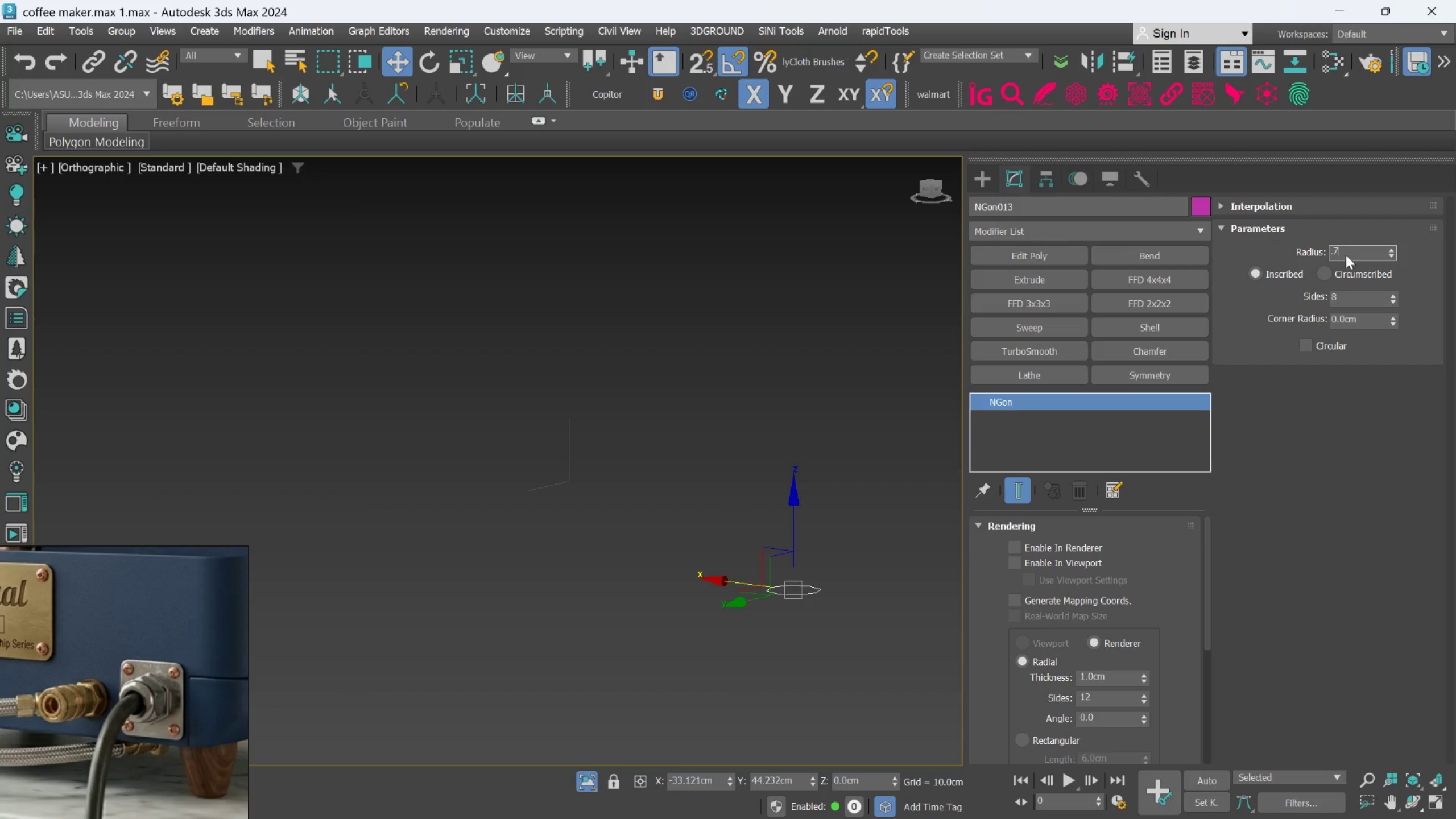 
key(Enter)
 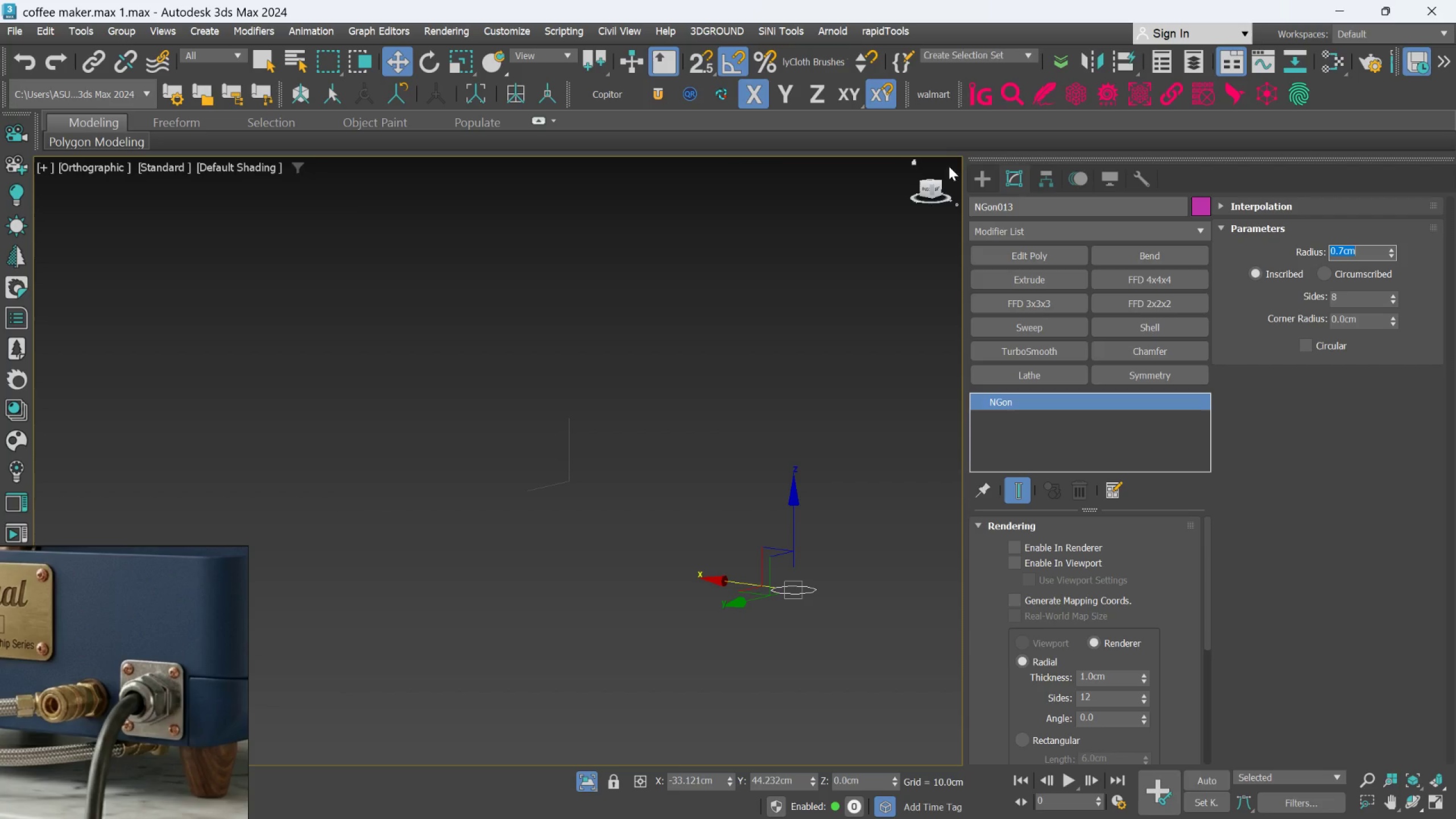 
double_click([783, 333])
 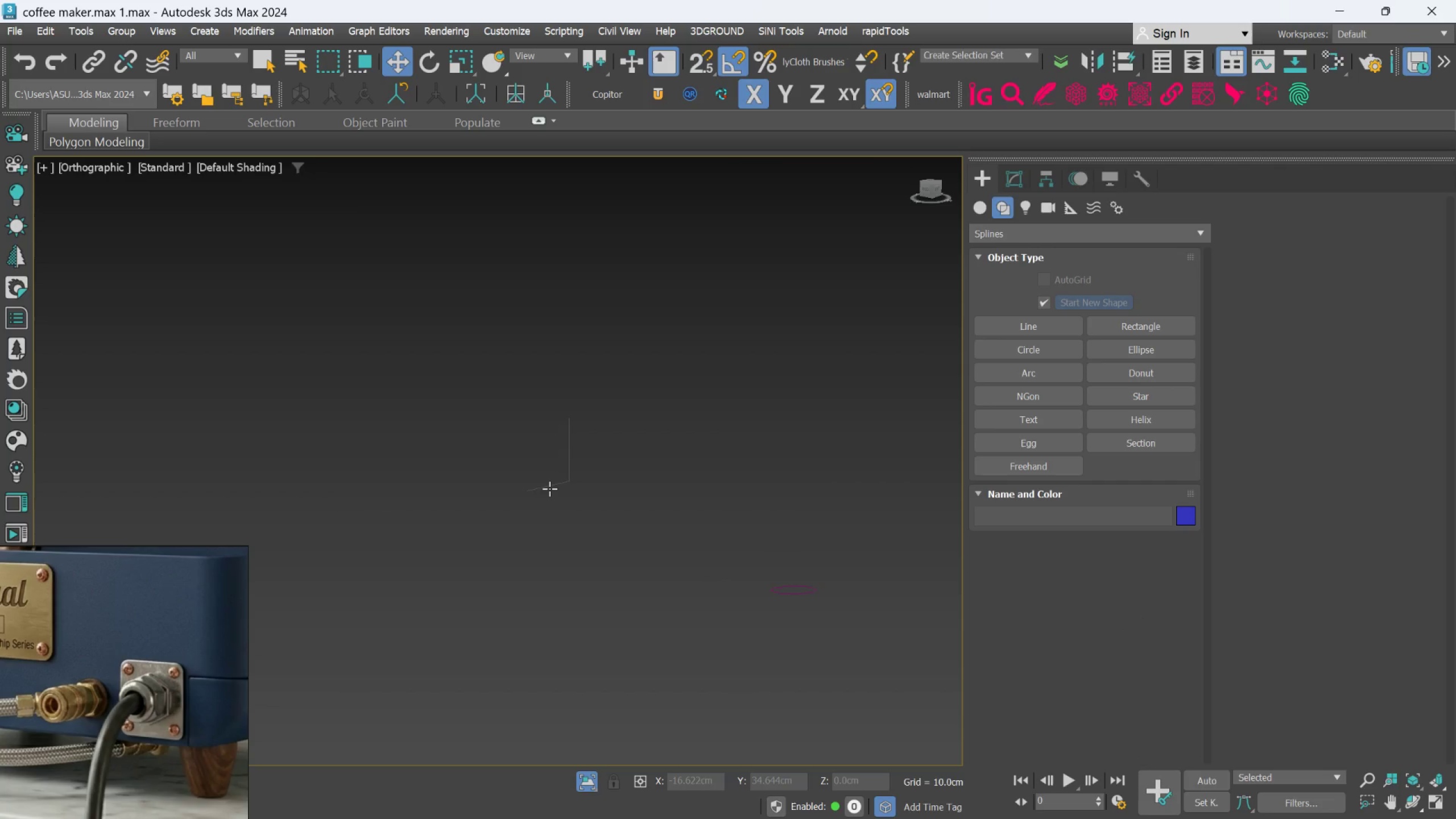 
left_click([549, 489])
 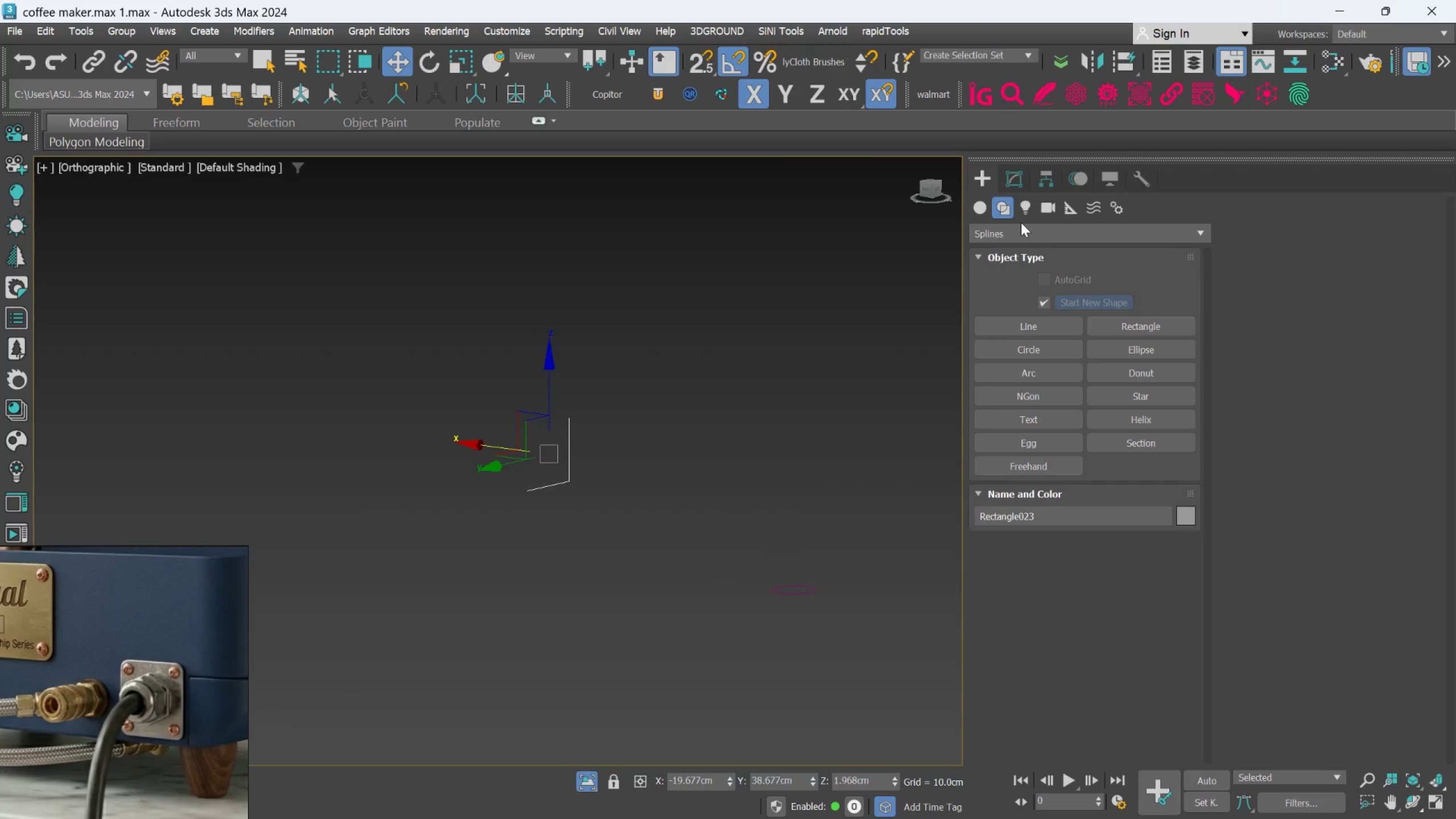 
left_click([1017, 186])
 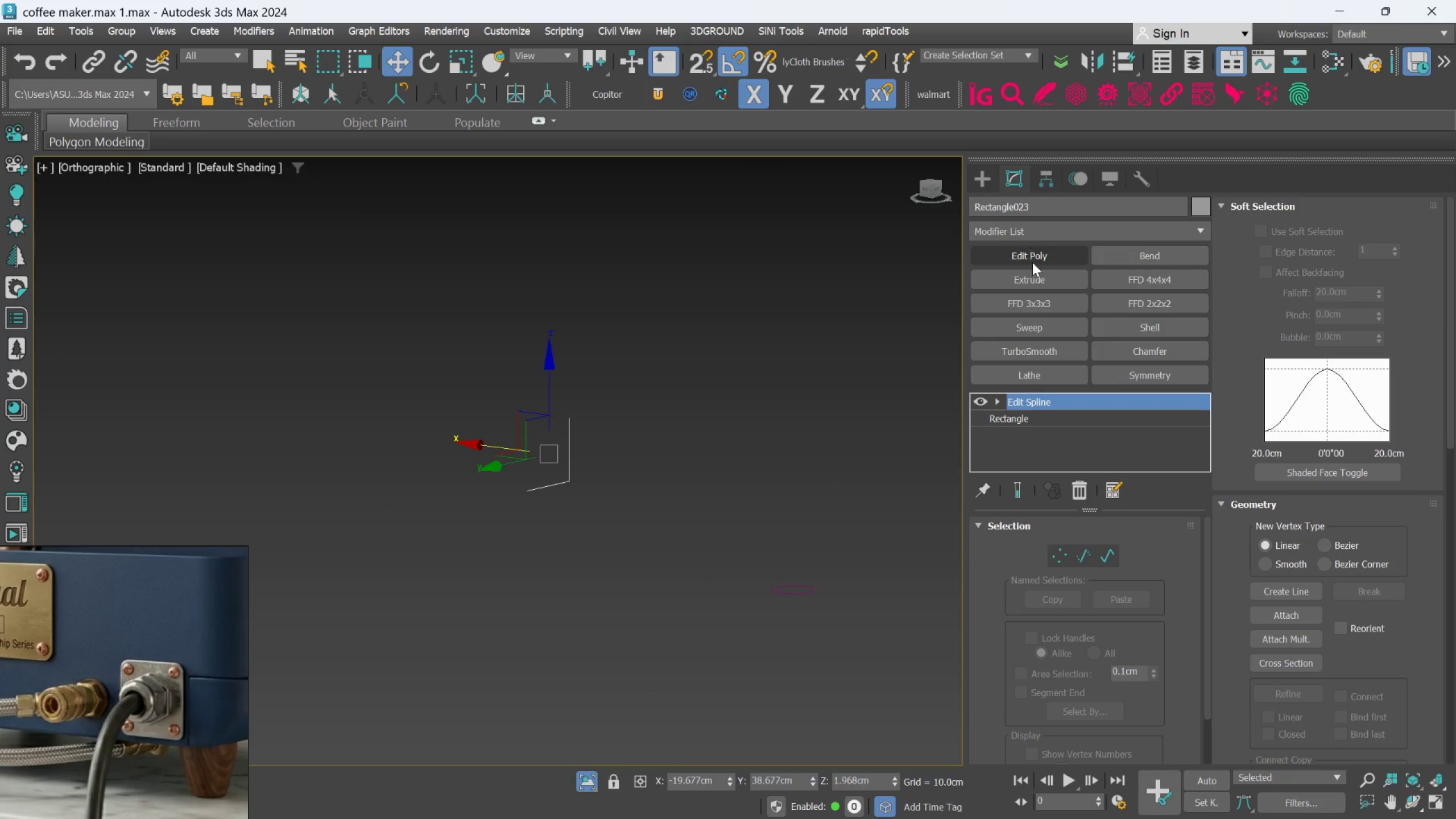 
left_click([1033, 321])
 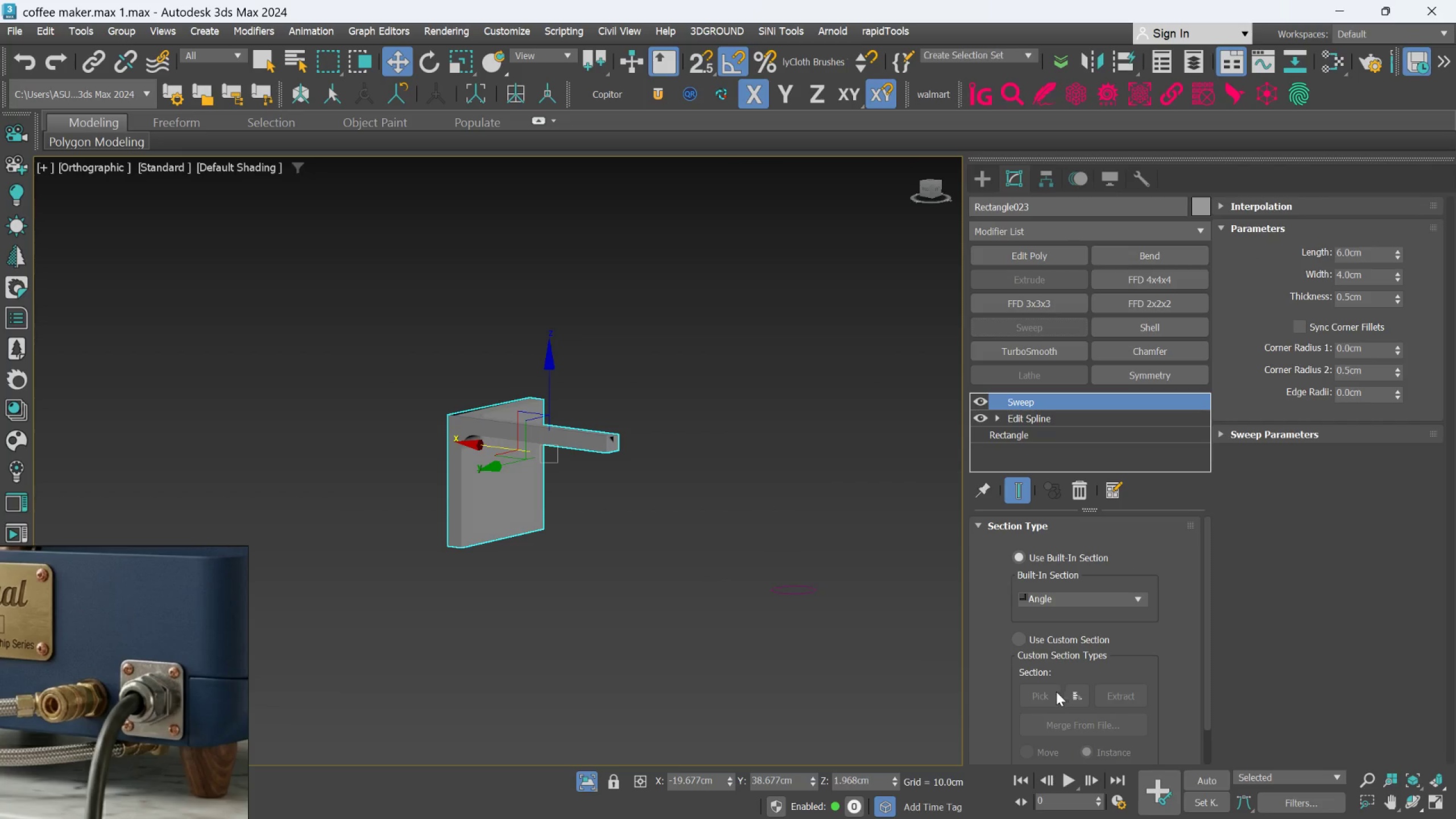 
left_click([1012, 638])
 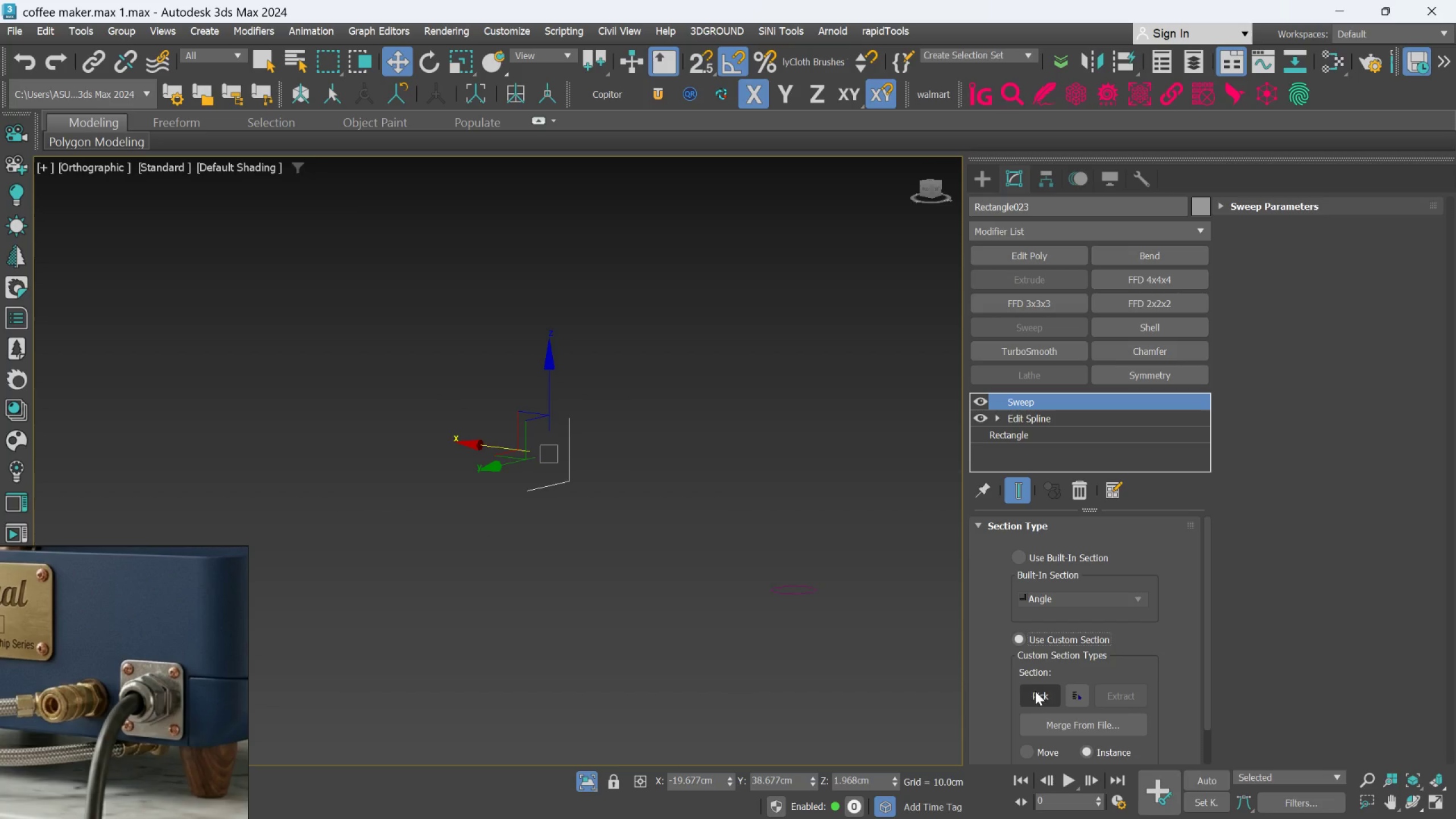 
left_click_drag(start_coordinate=[1041, 693], to_coordinate=[1041, 690])
 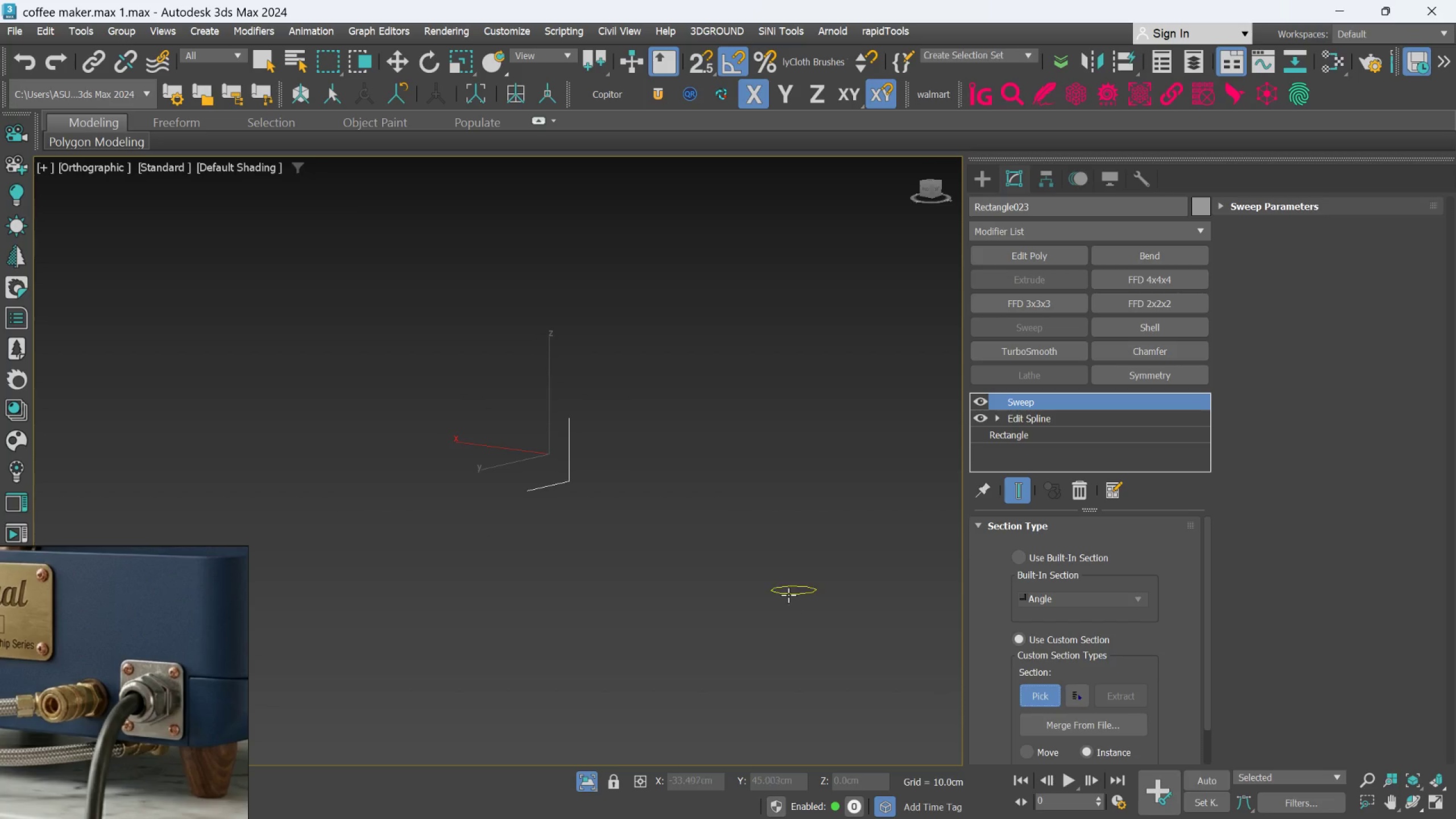 
left_click([788, 594])
 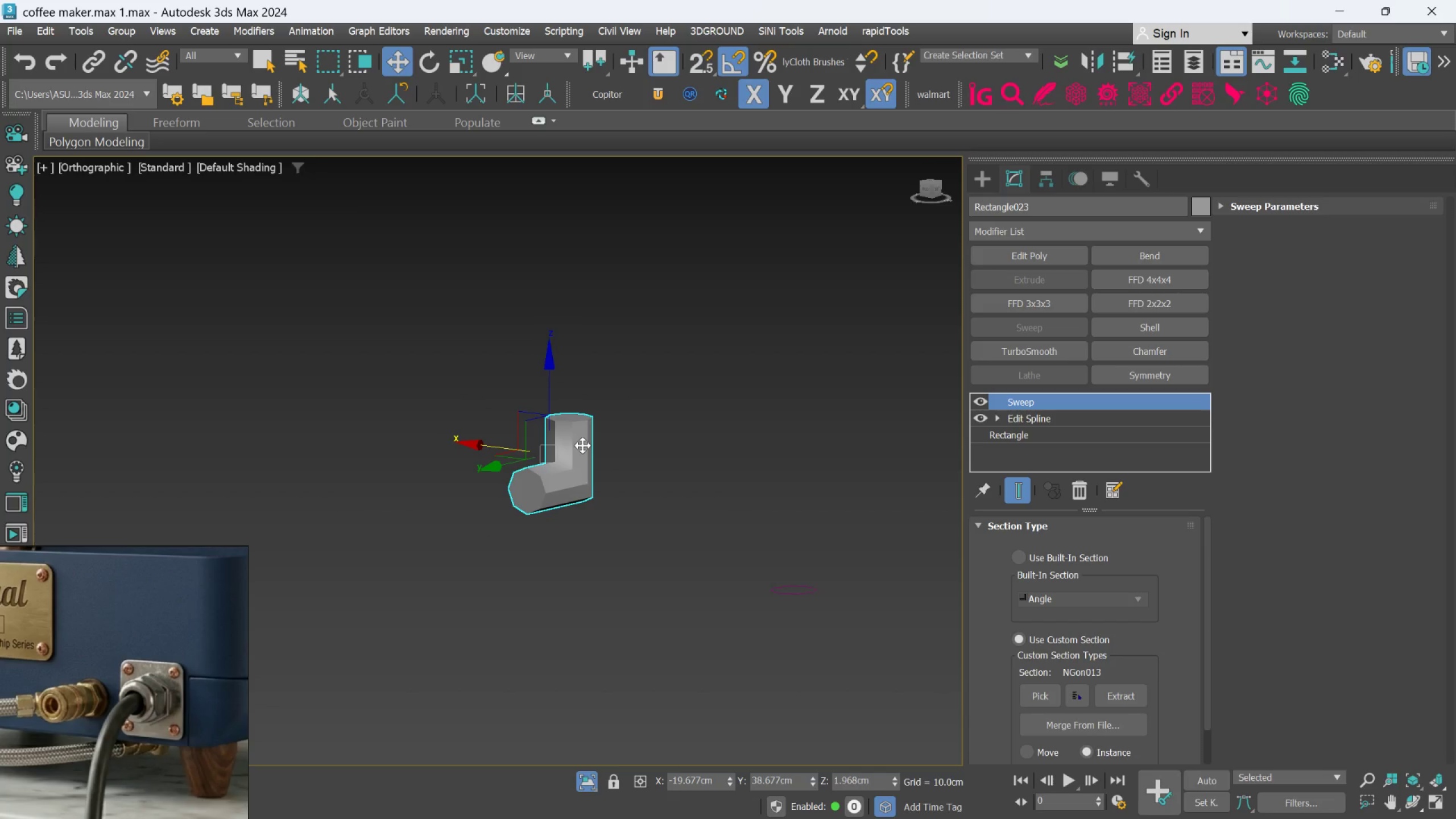 
scroll: coordinate [582, 444], scroll_direction: down, amount: 1.0
 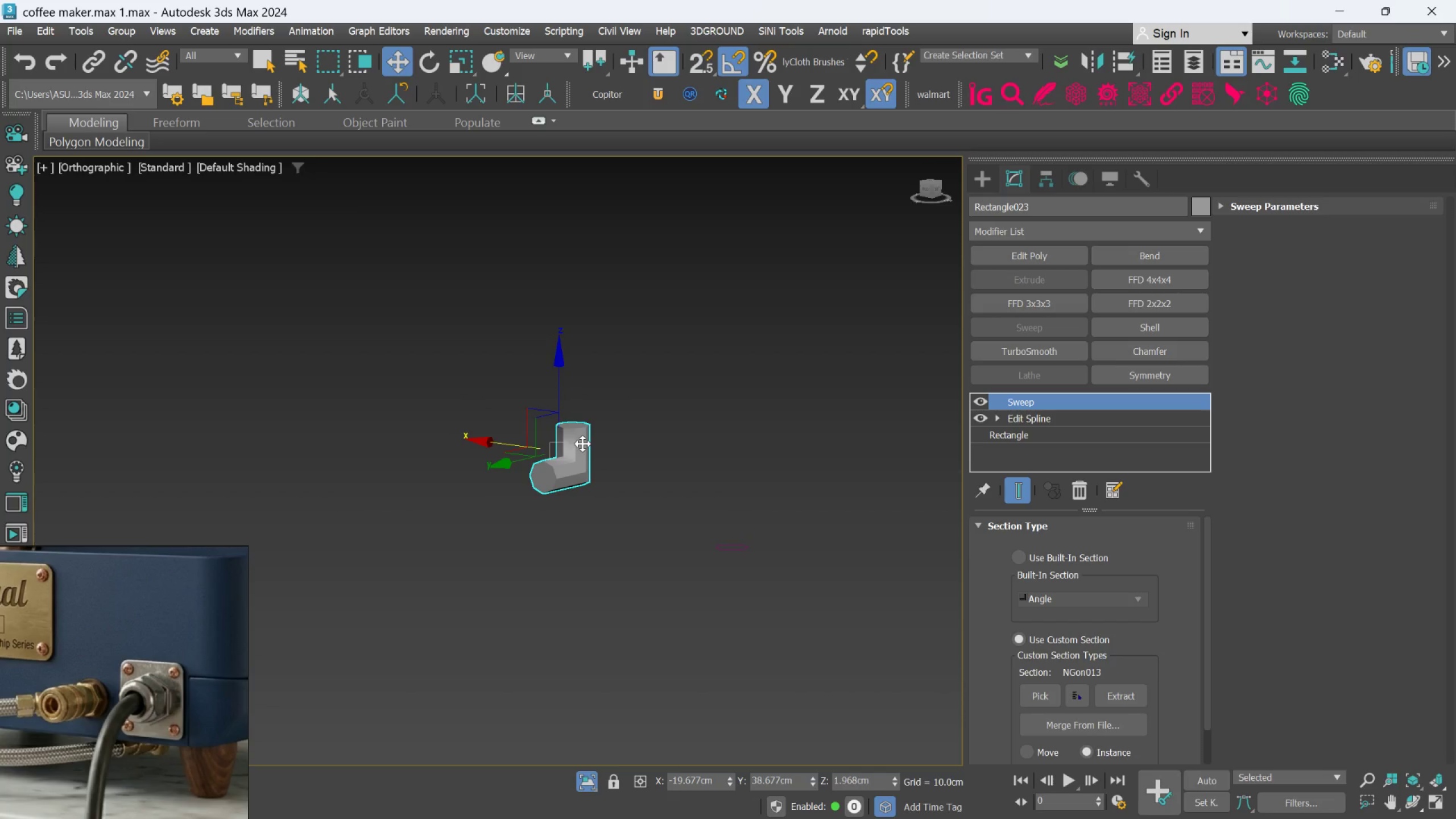 
scroll: coordinate [582, 444], scroll_direction: up, amount: 2.0
 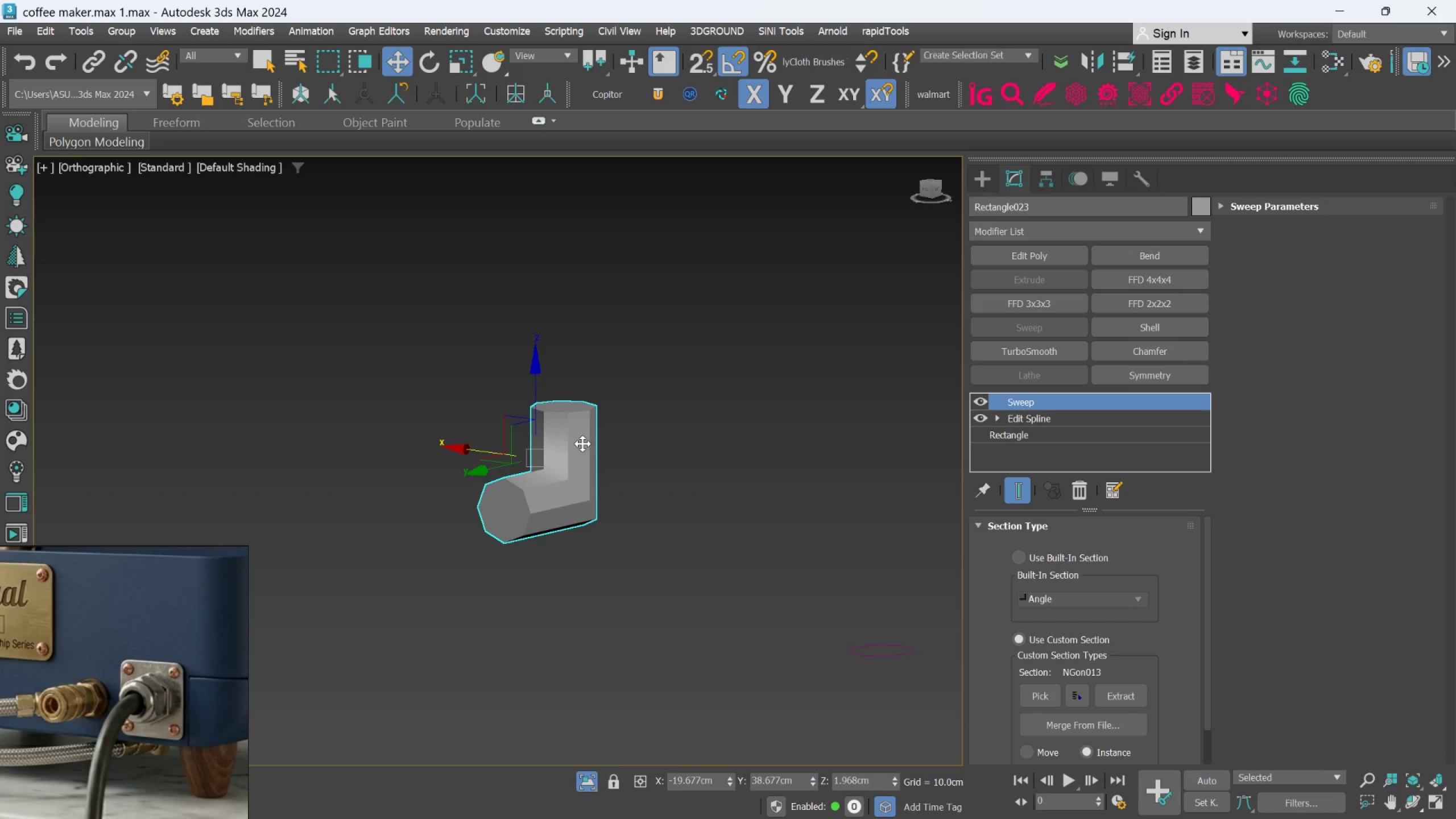 
scroll: coordinate [582, 444], scroll_direction: down, amount: 3.0
 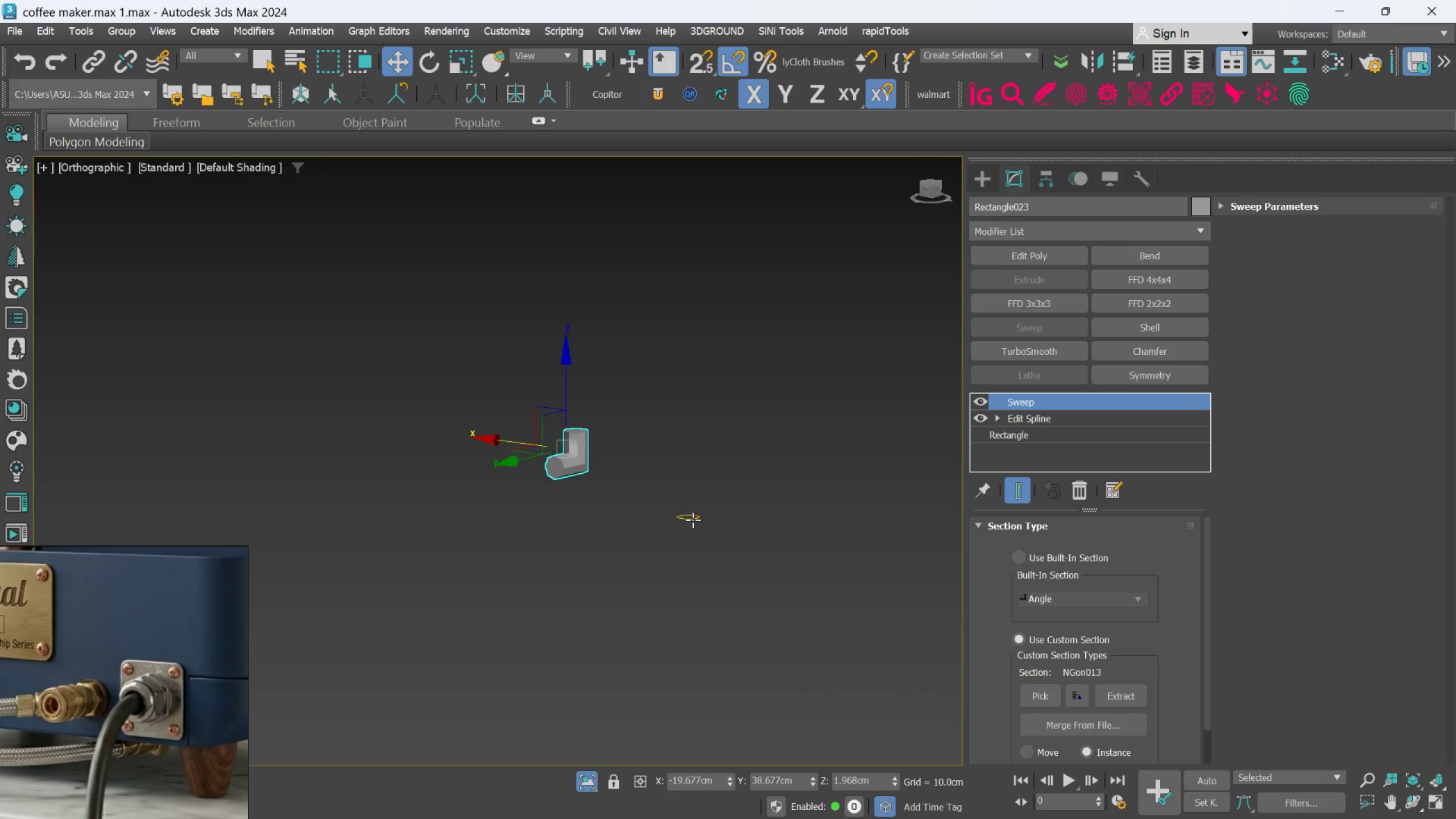 
left_click([692, 518])
 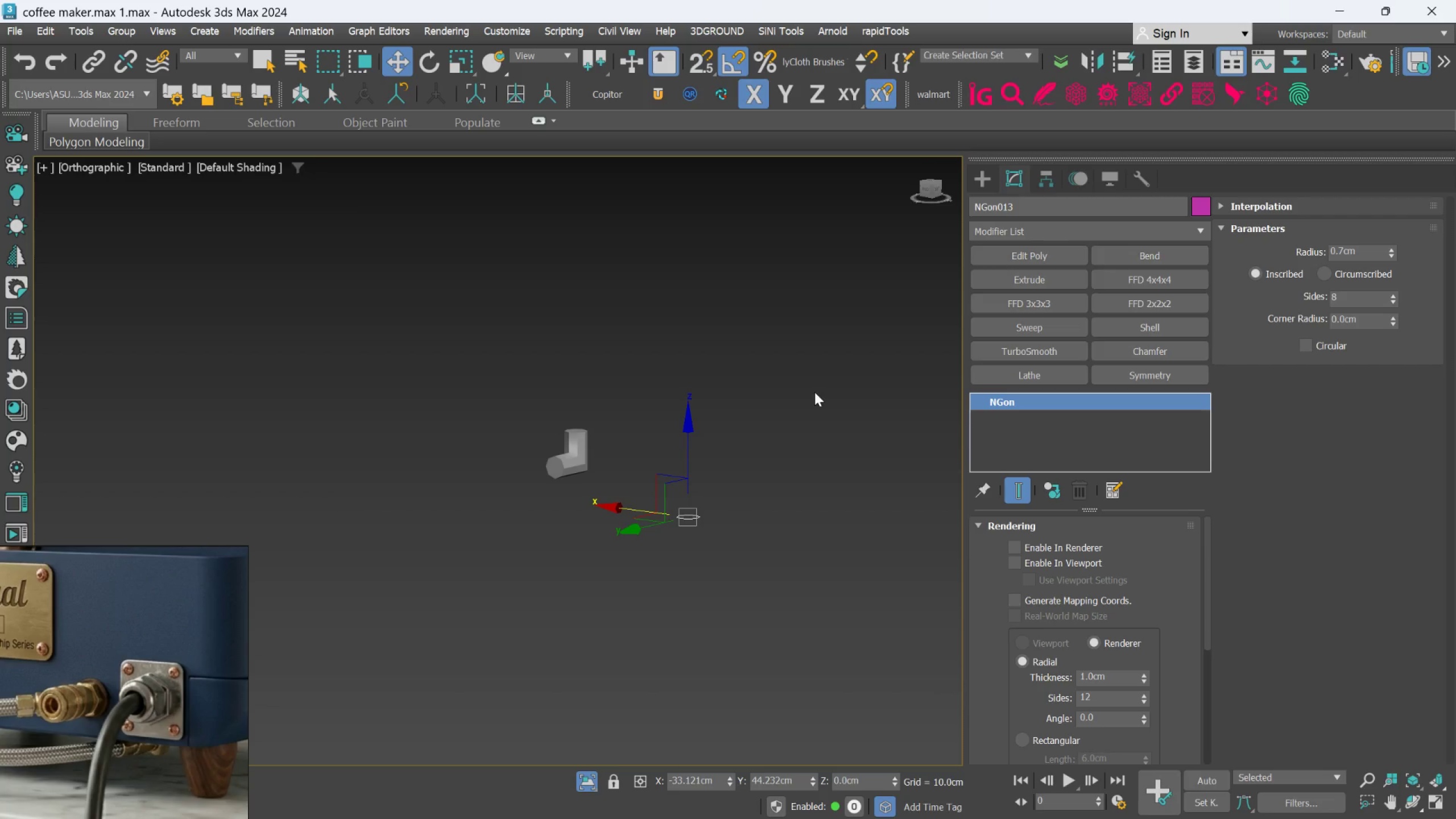 
wait(12.43)
 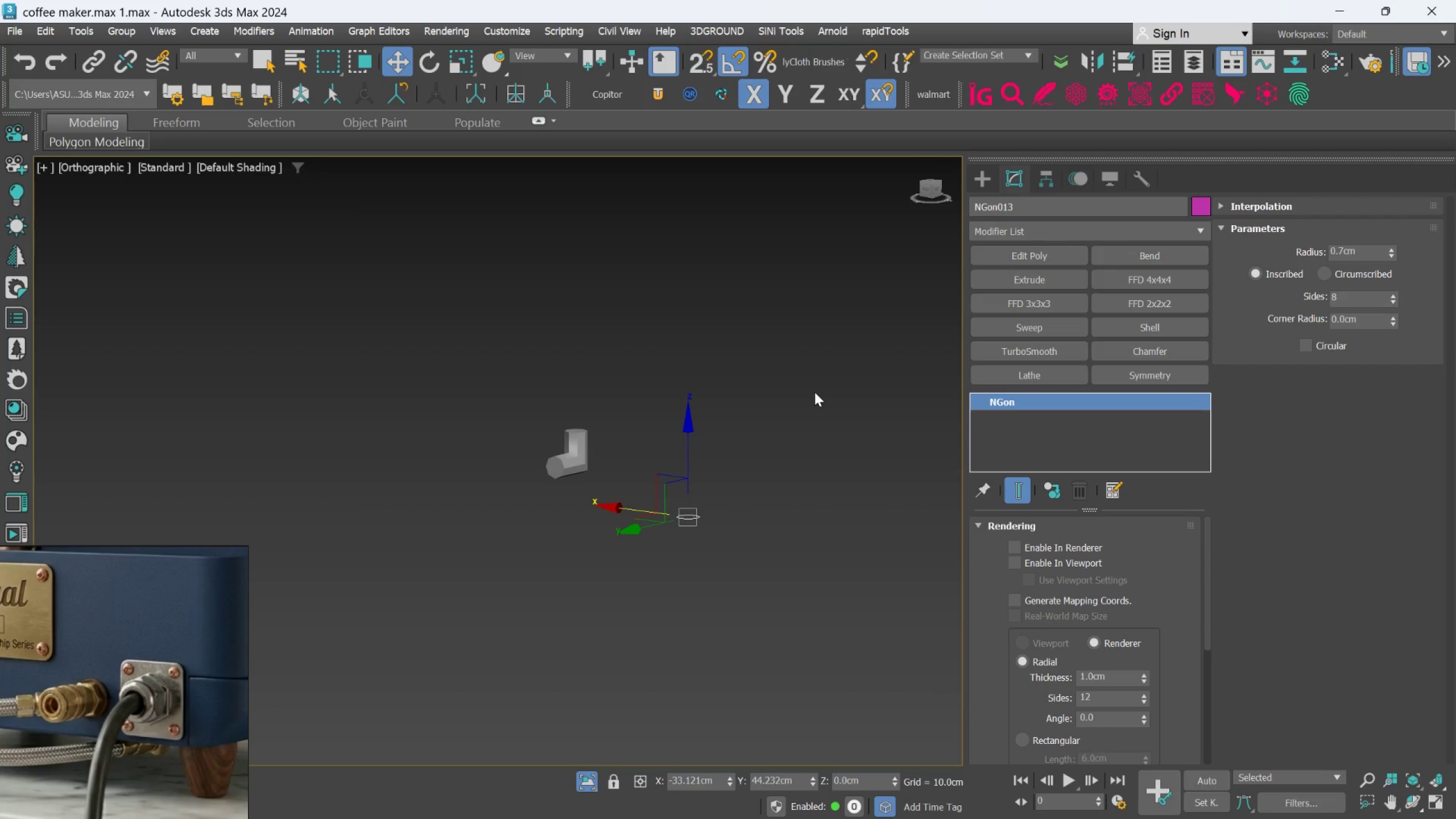 
scroll: coordinate [606, 449], scroll_direction: up, amount: 2.0
 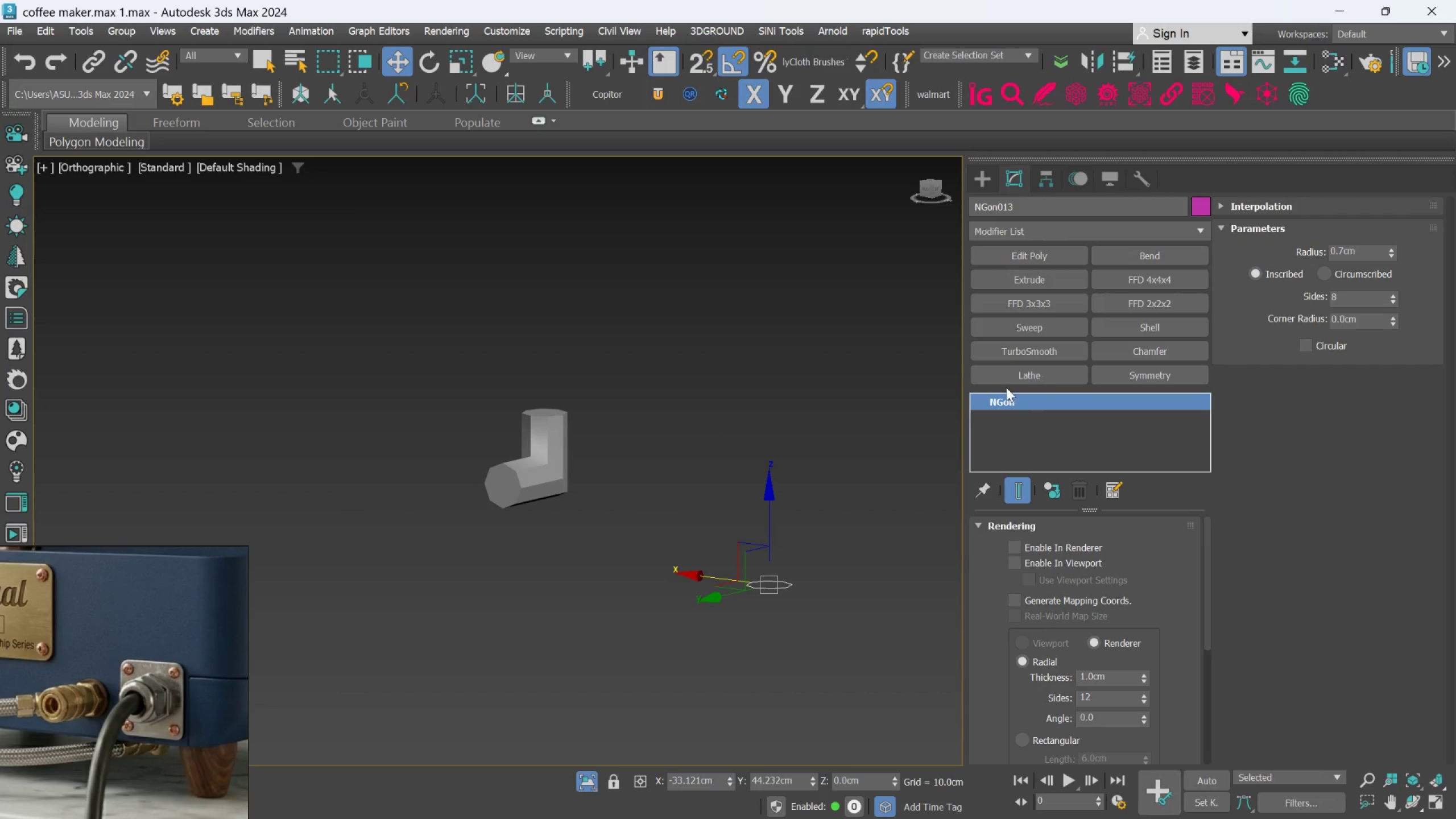 
left_click([725, 417])
 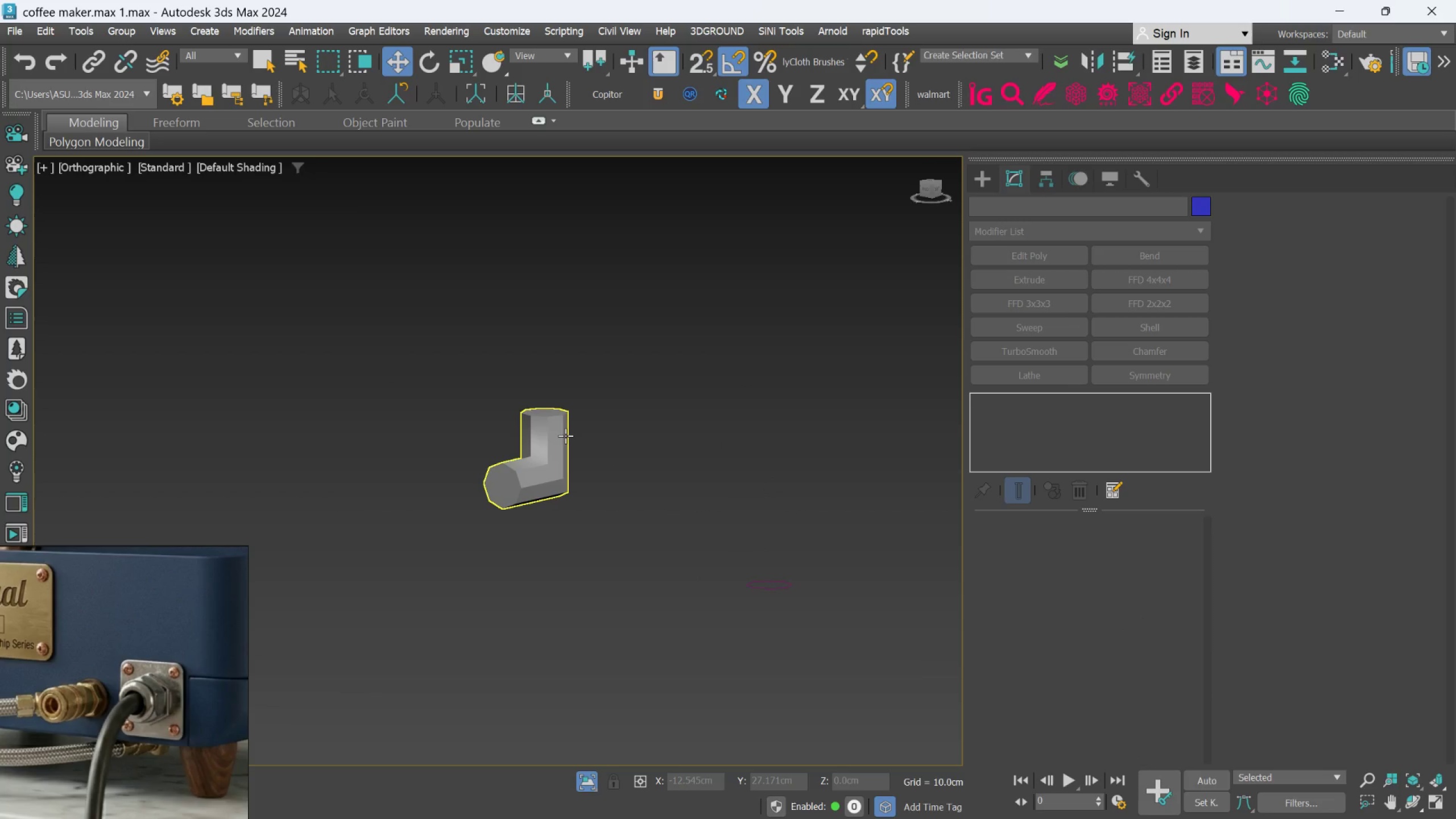 
left_click([565, 436])
 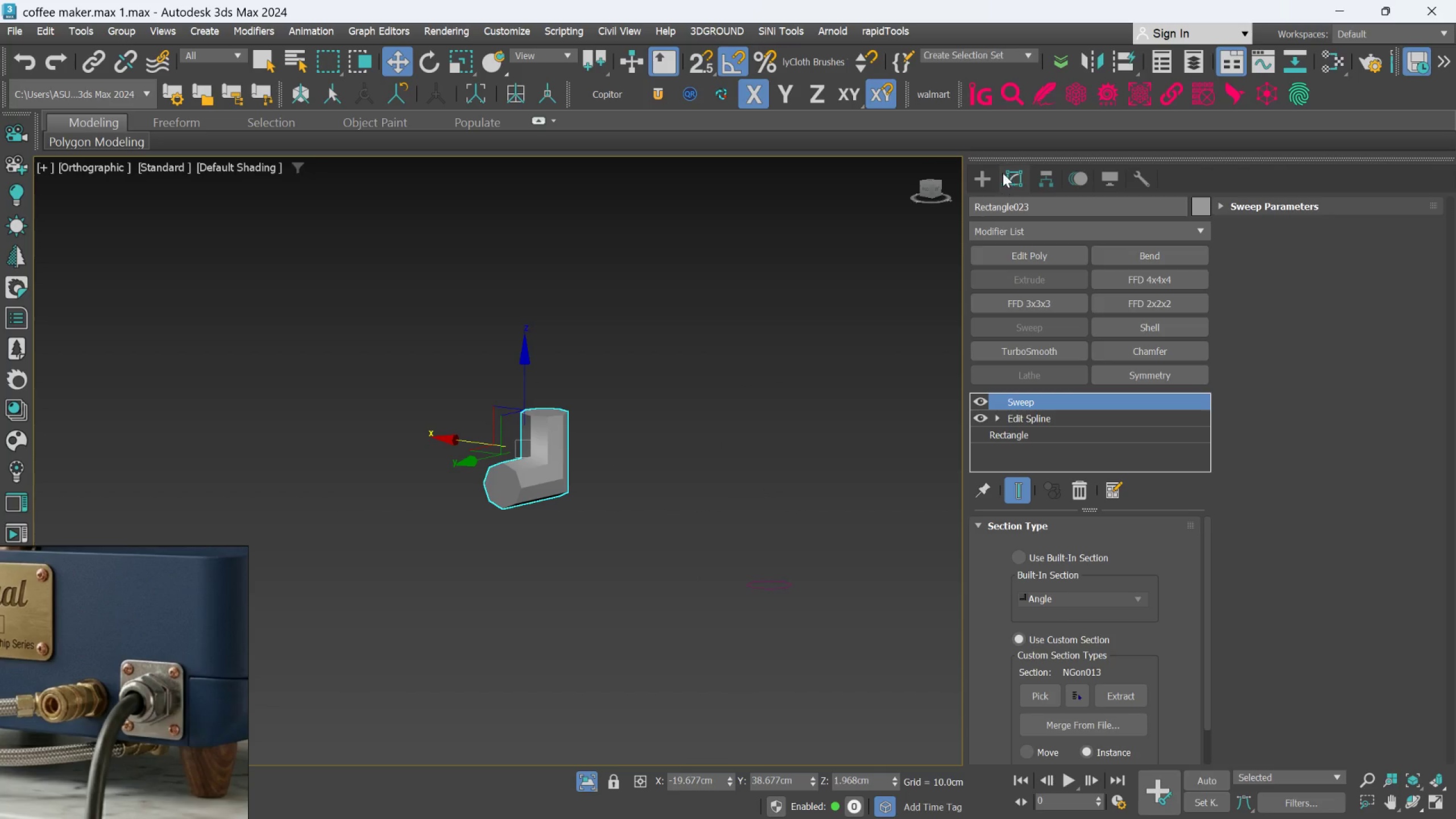 
left_click([981, 173])
 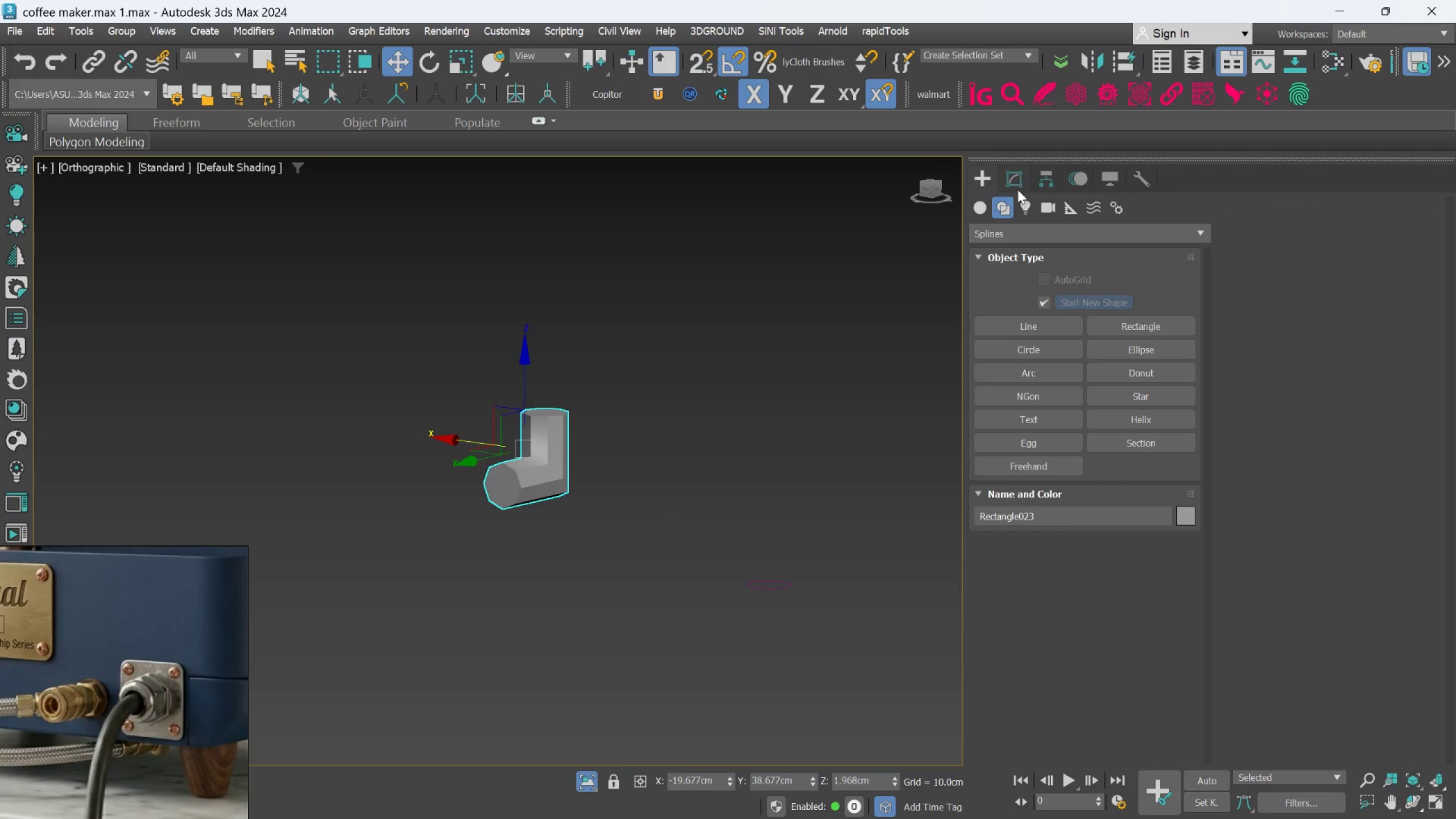 
left_click([1017, 189])
 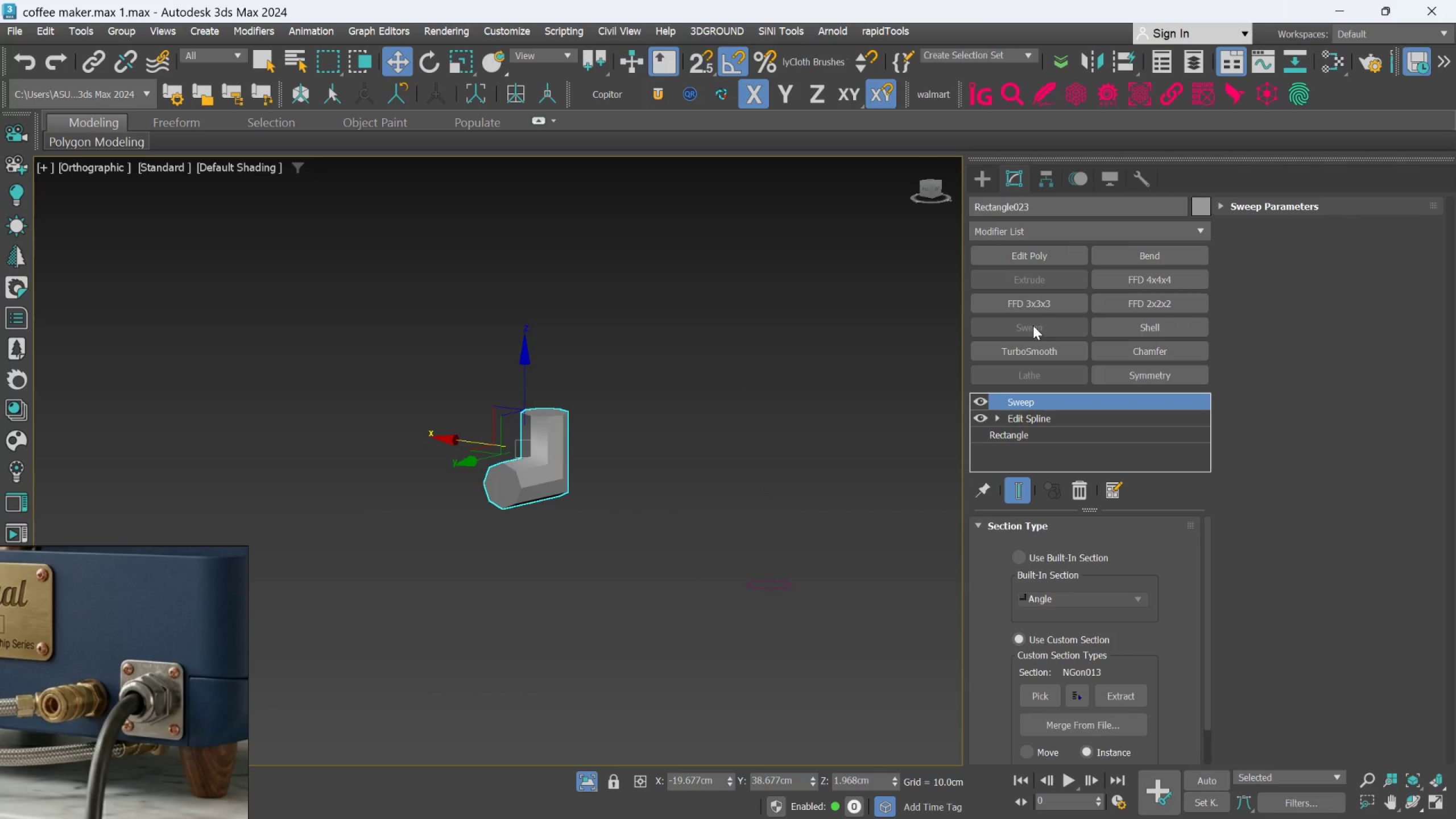 
left_click([1036, 260])
 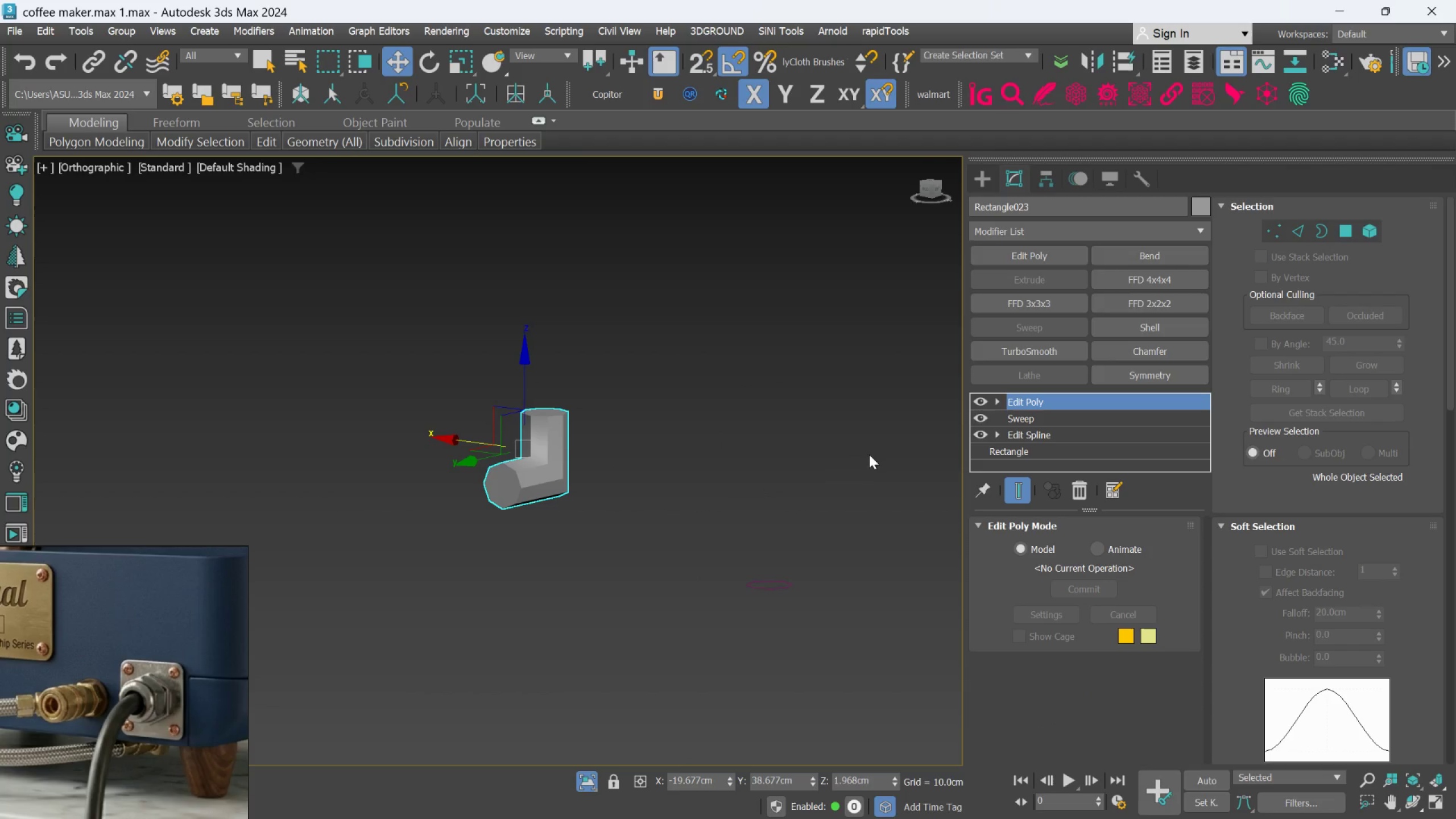 
key(F4)
 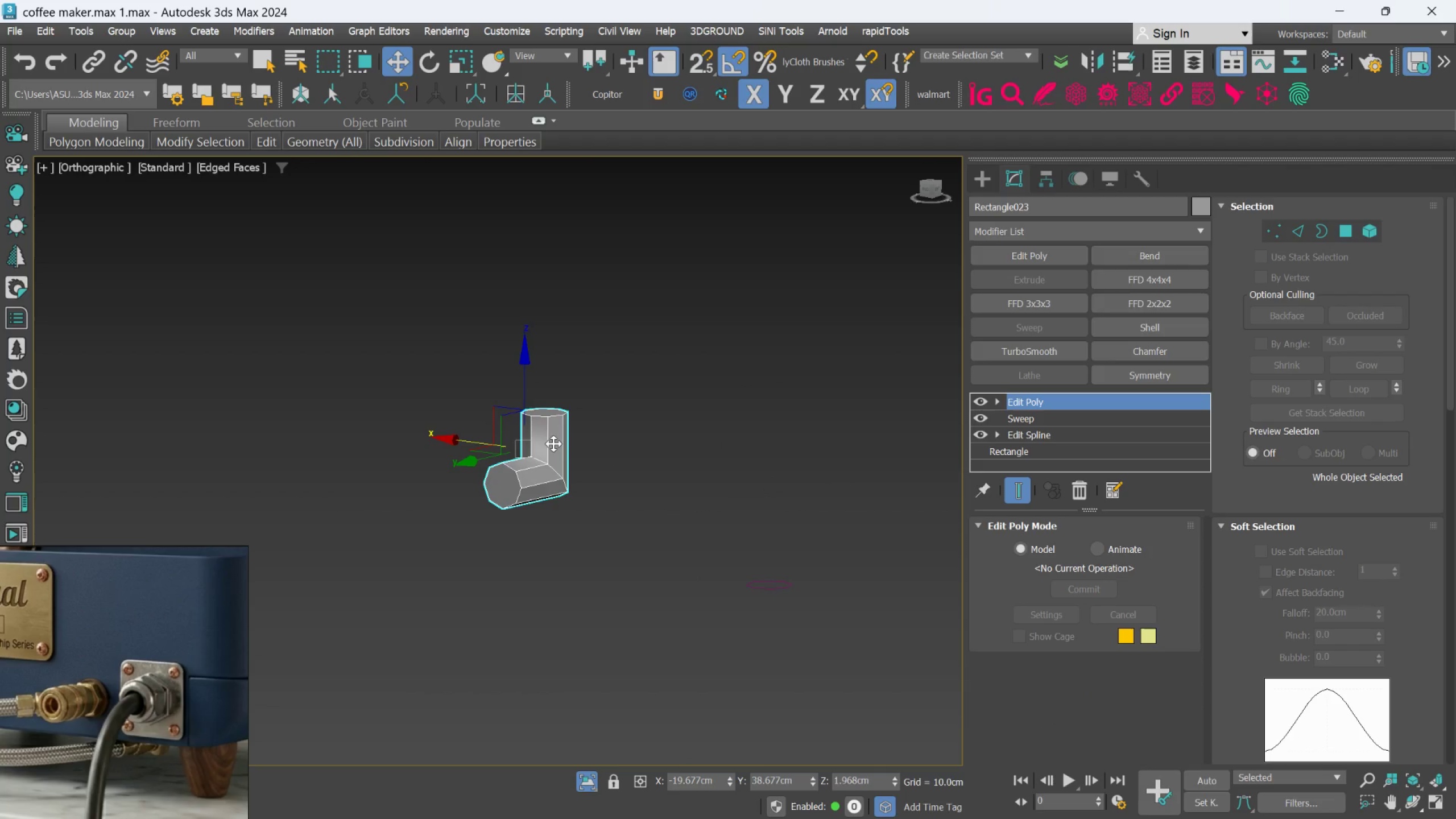 
scroll: coordinate [553, 444], scroll_direction: up, amount: 2.0
 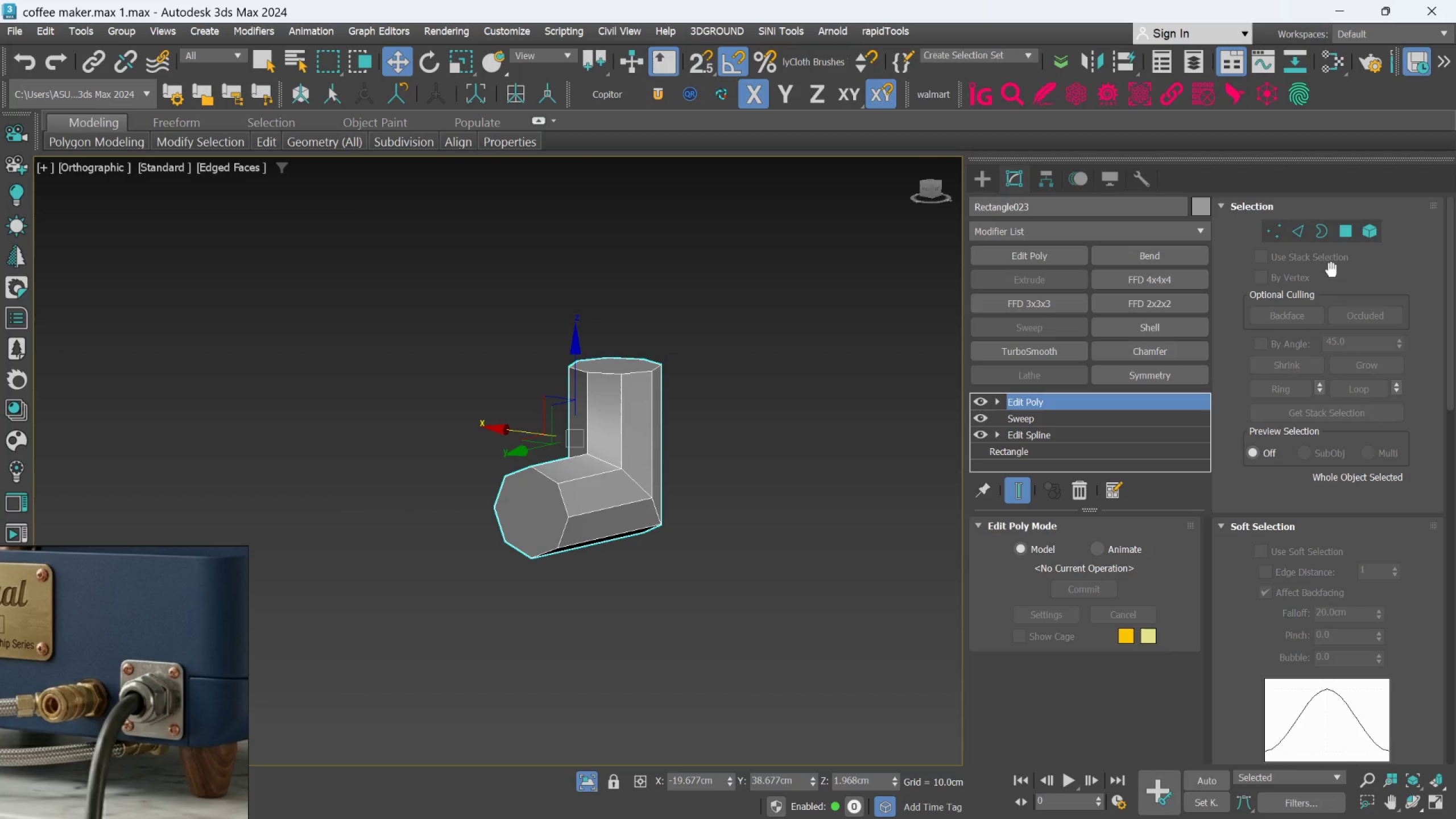 
left_click([1340, 235])
 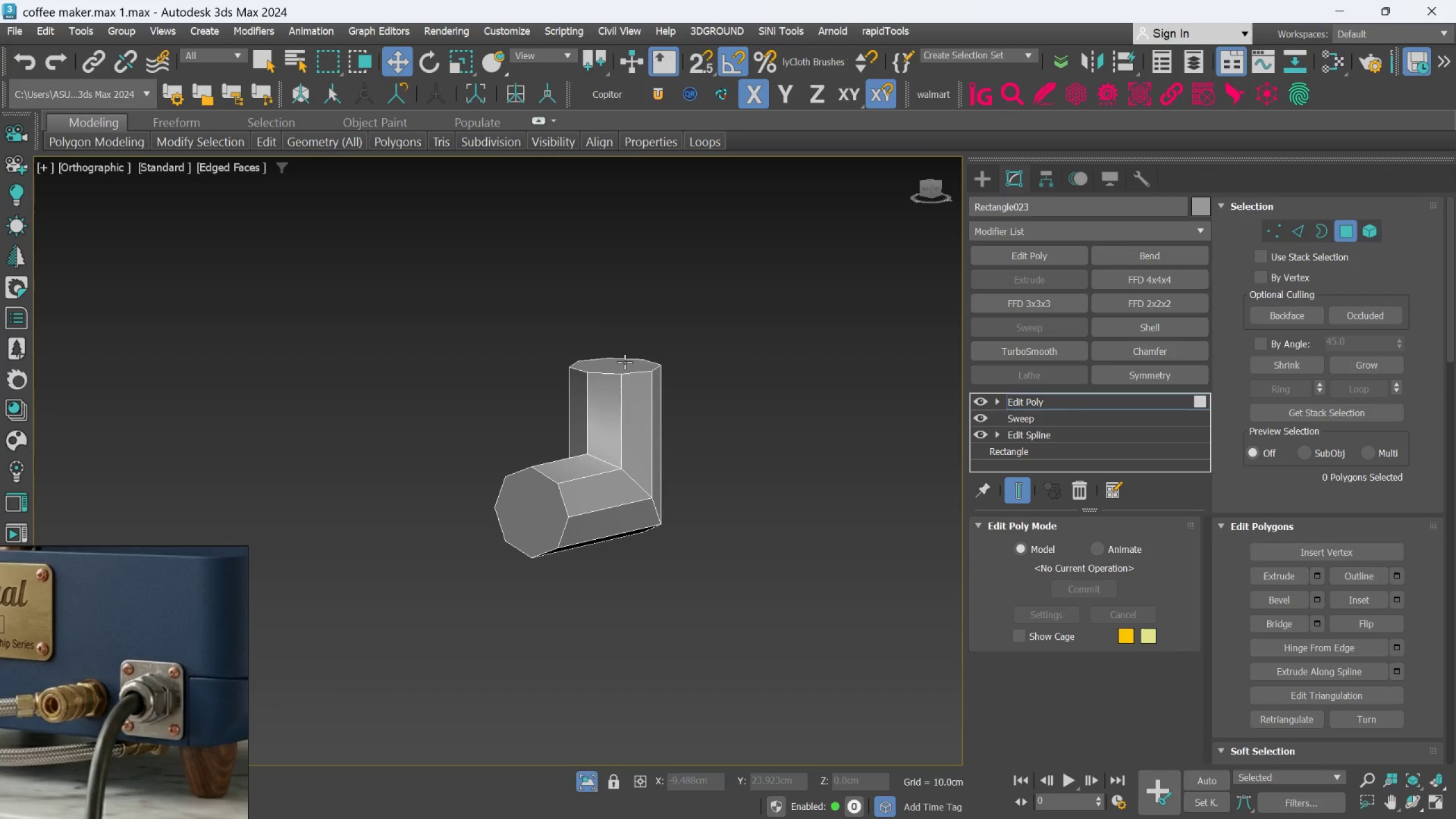 
left_click([624, 363])
 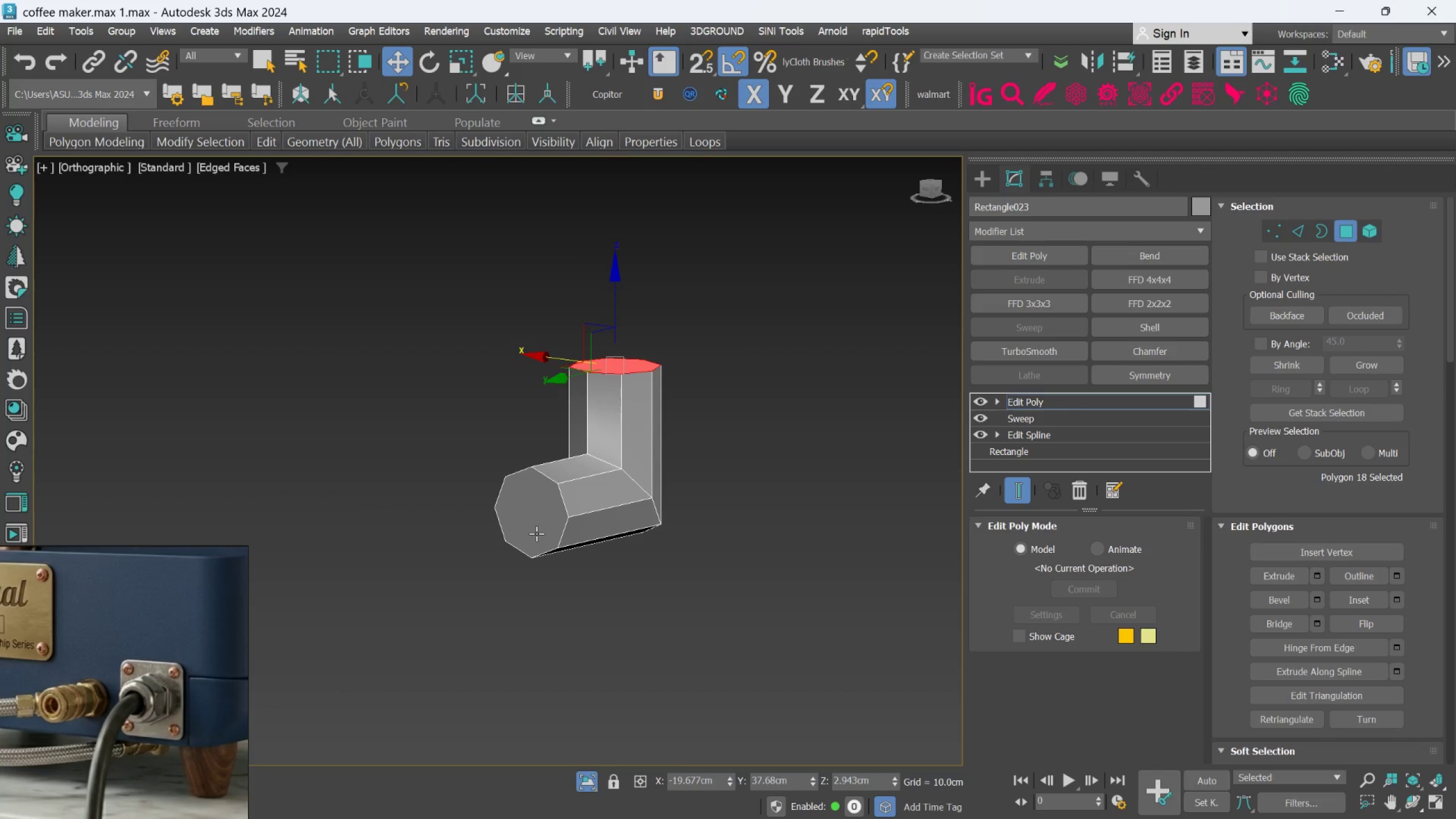 
hold_key(key=ControlLeft, duration=0.69)
left_click([536, 531])
 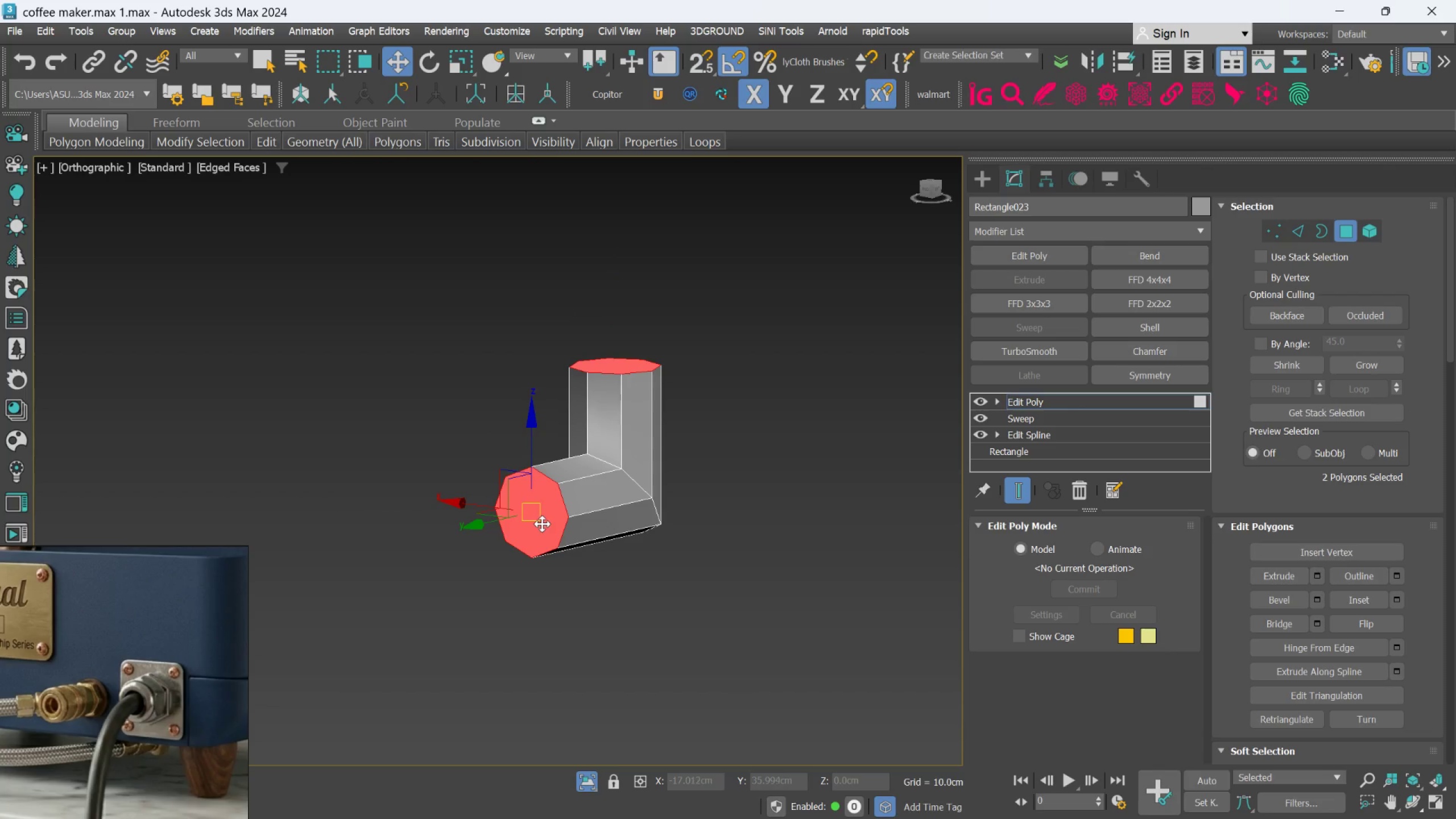 
key(F11)
 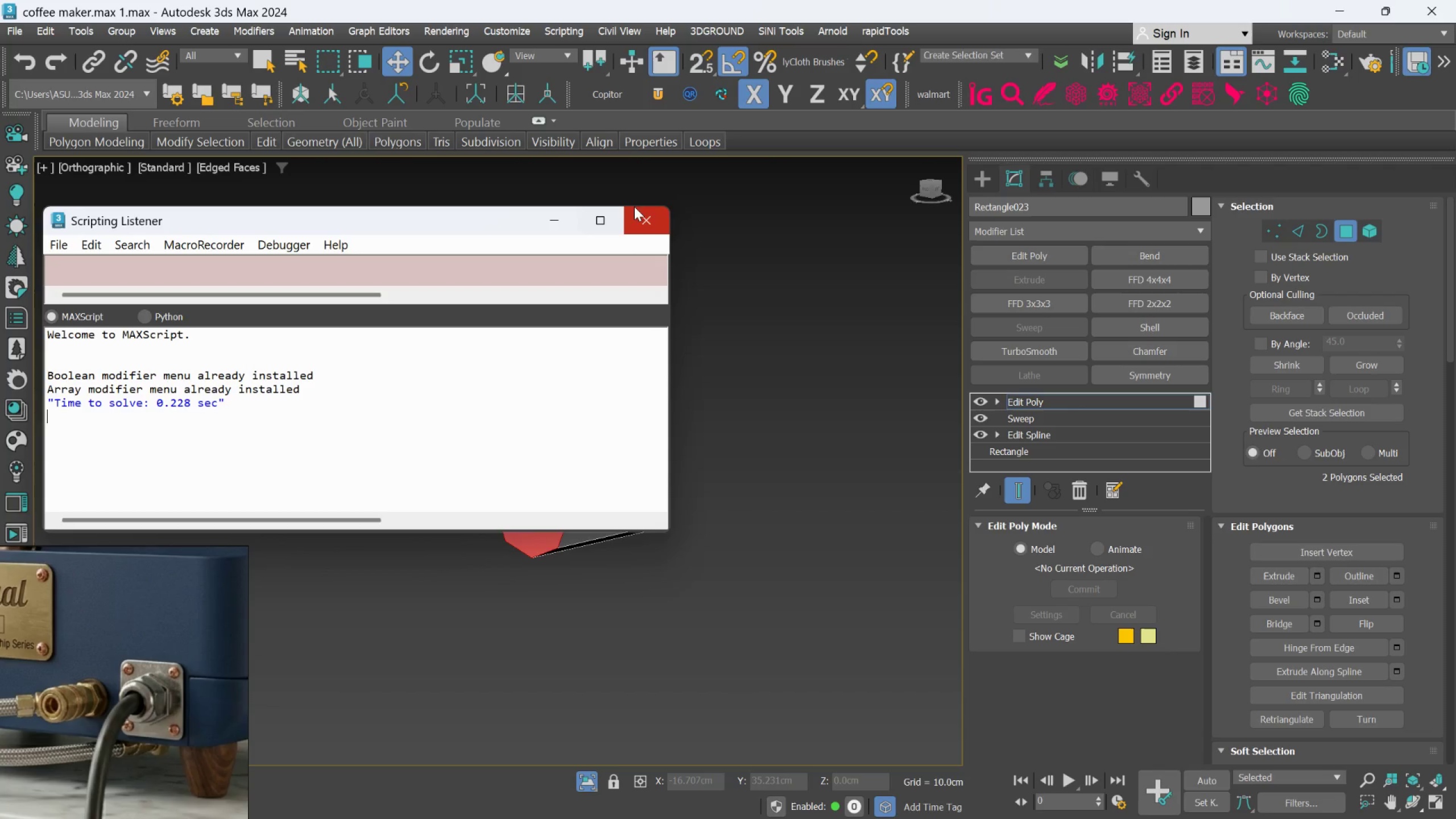 
left_click([638, 206])
 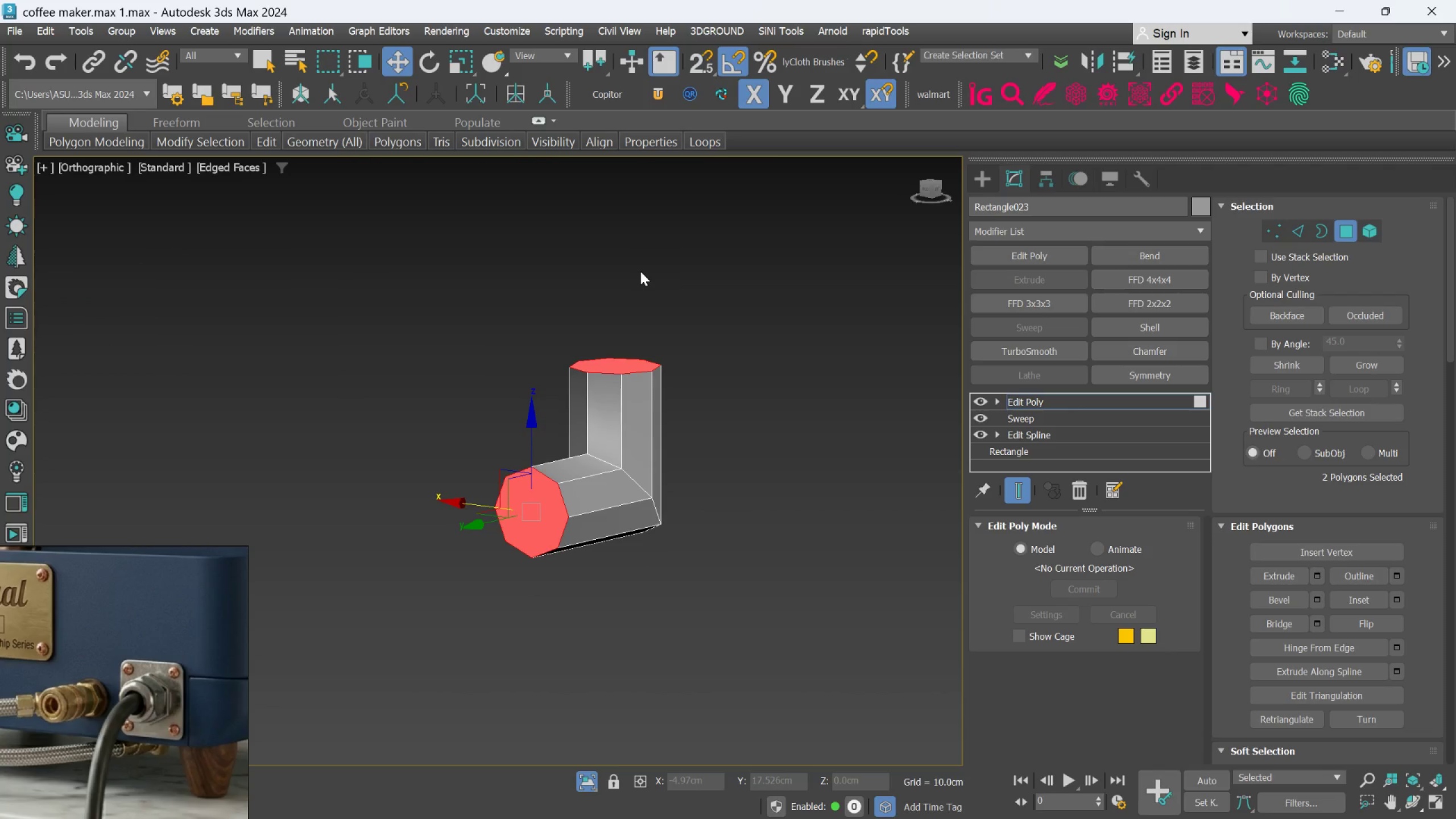 
key(Delete)
 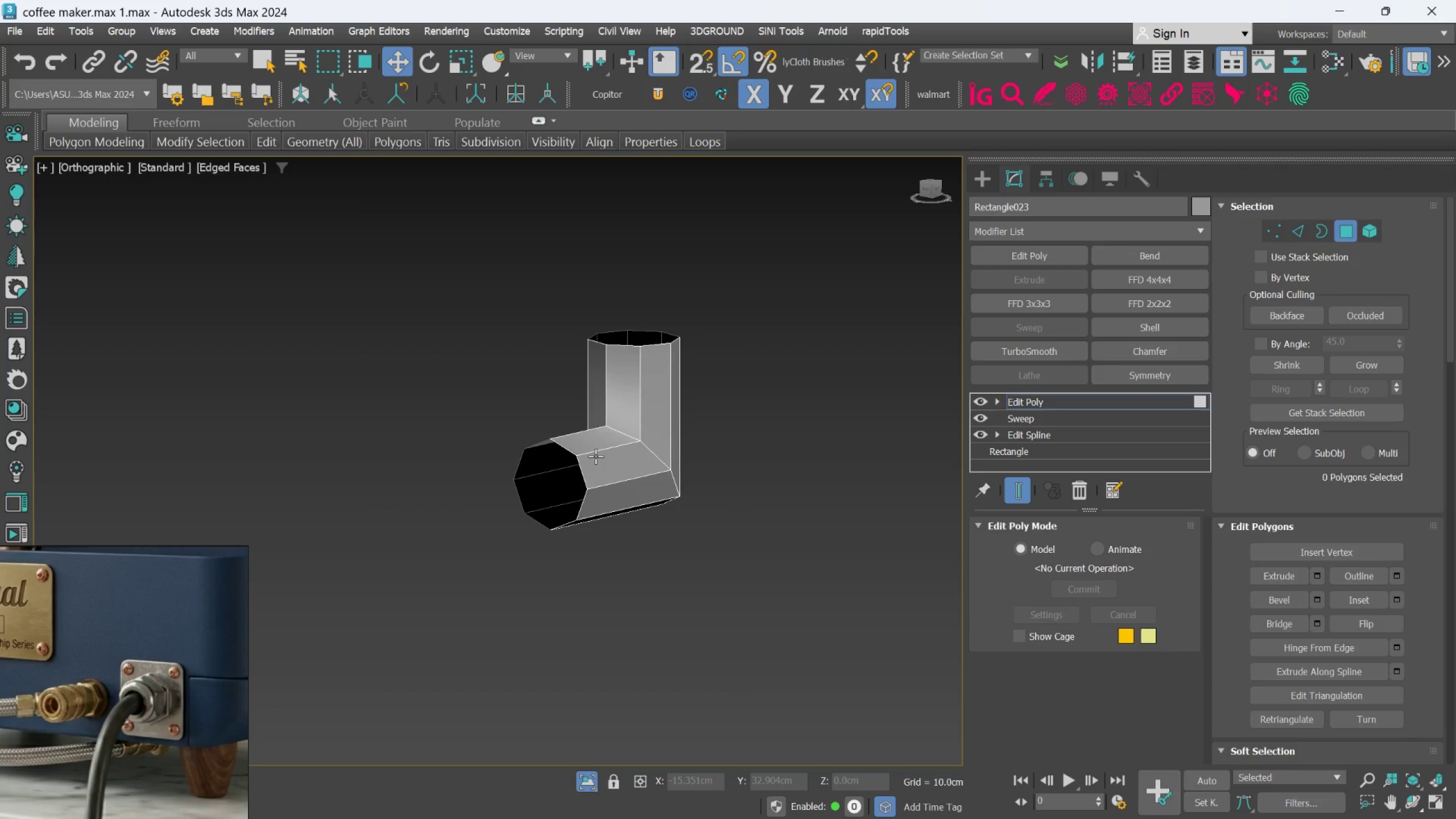 
wait(8.67)
 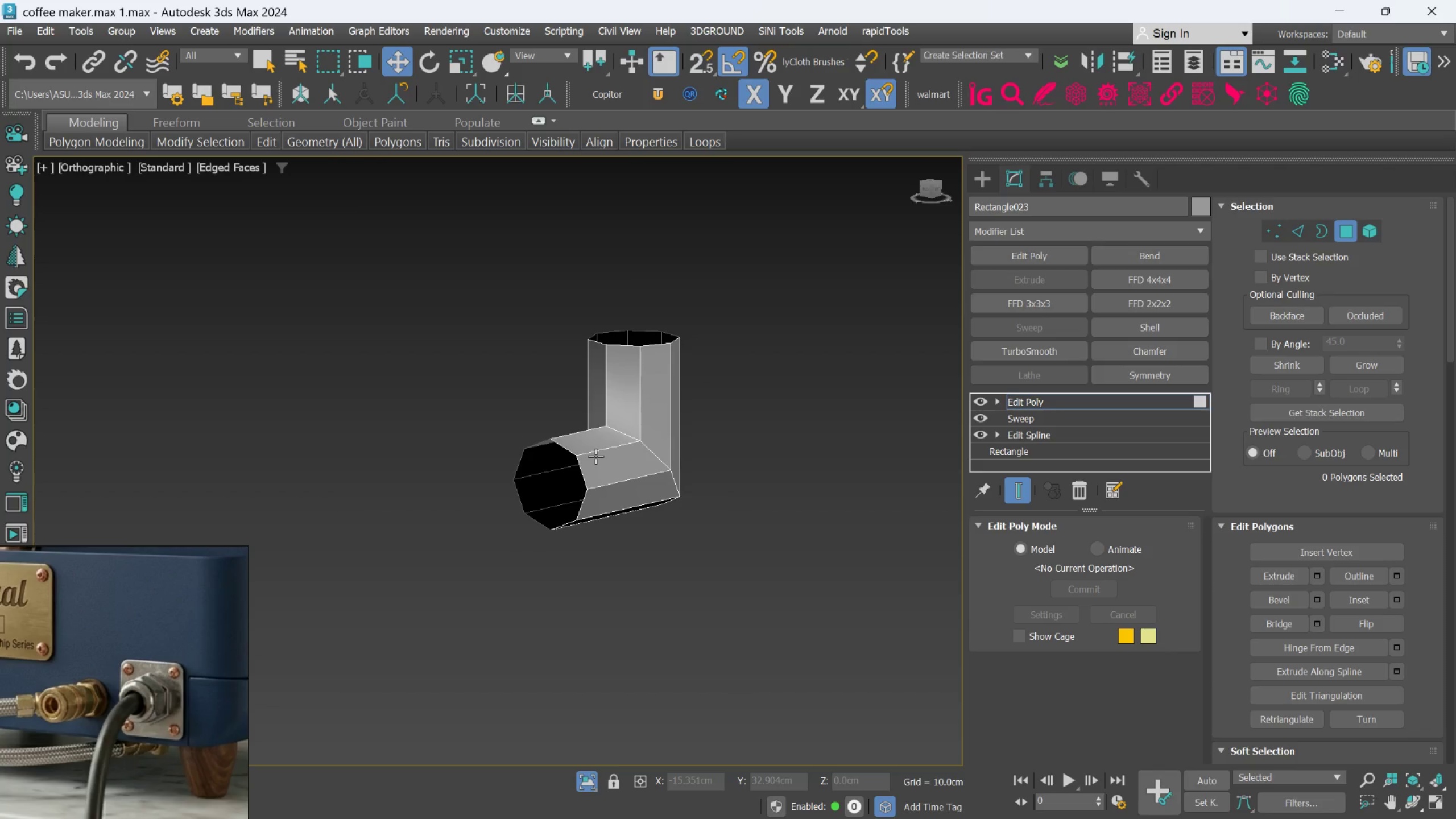 
key(Alt+1)
 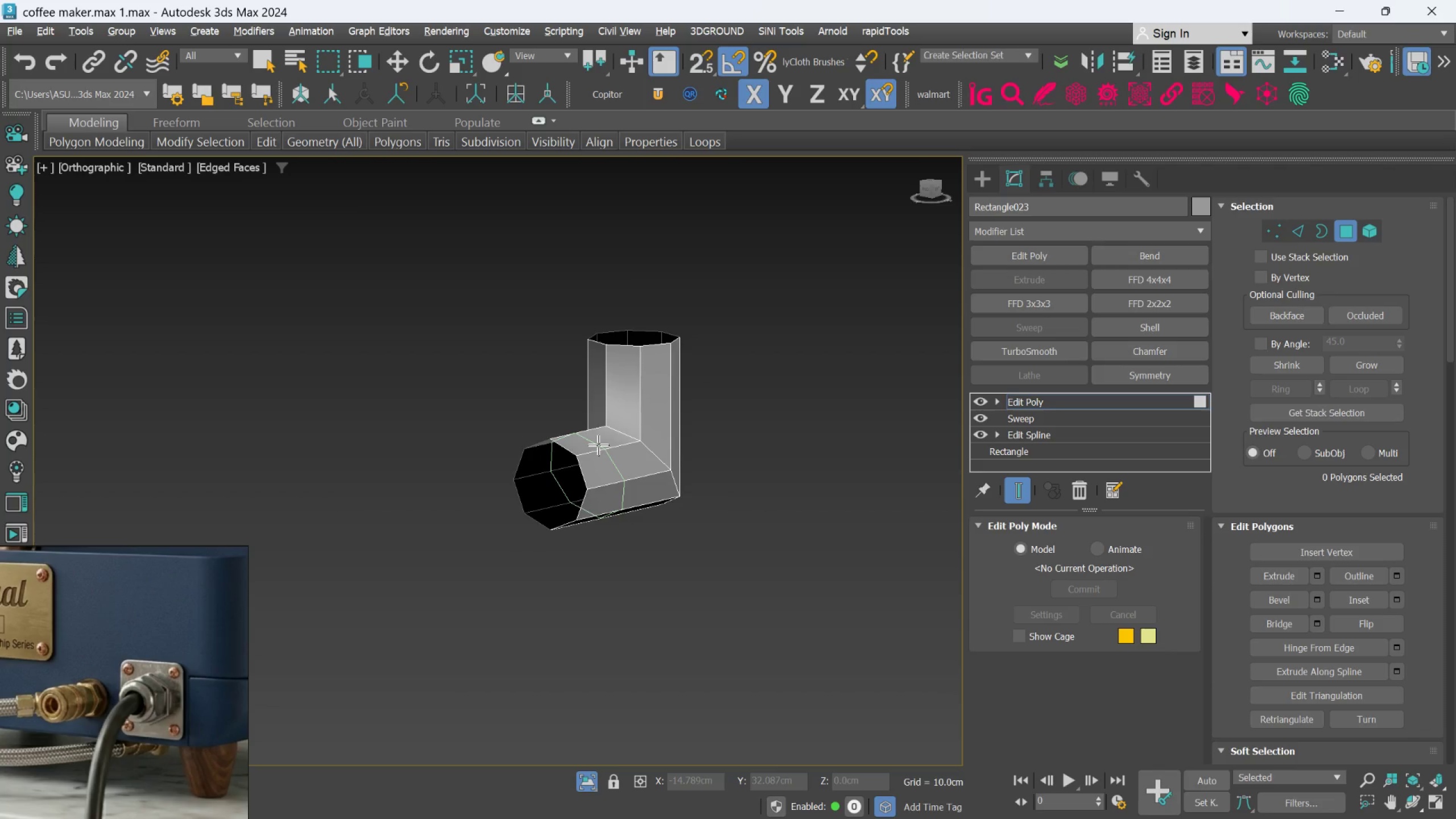 
left_click([595, 446])
 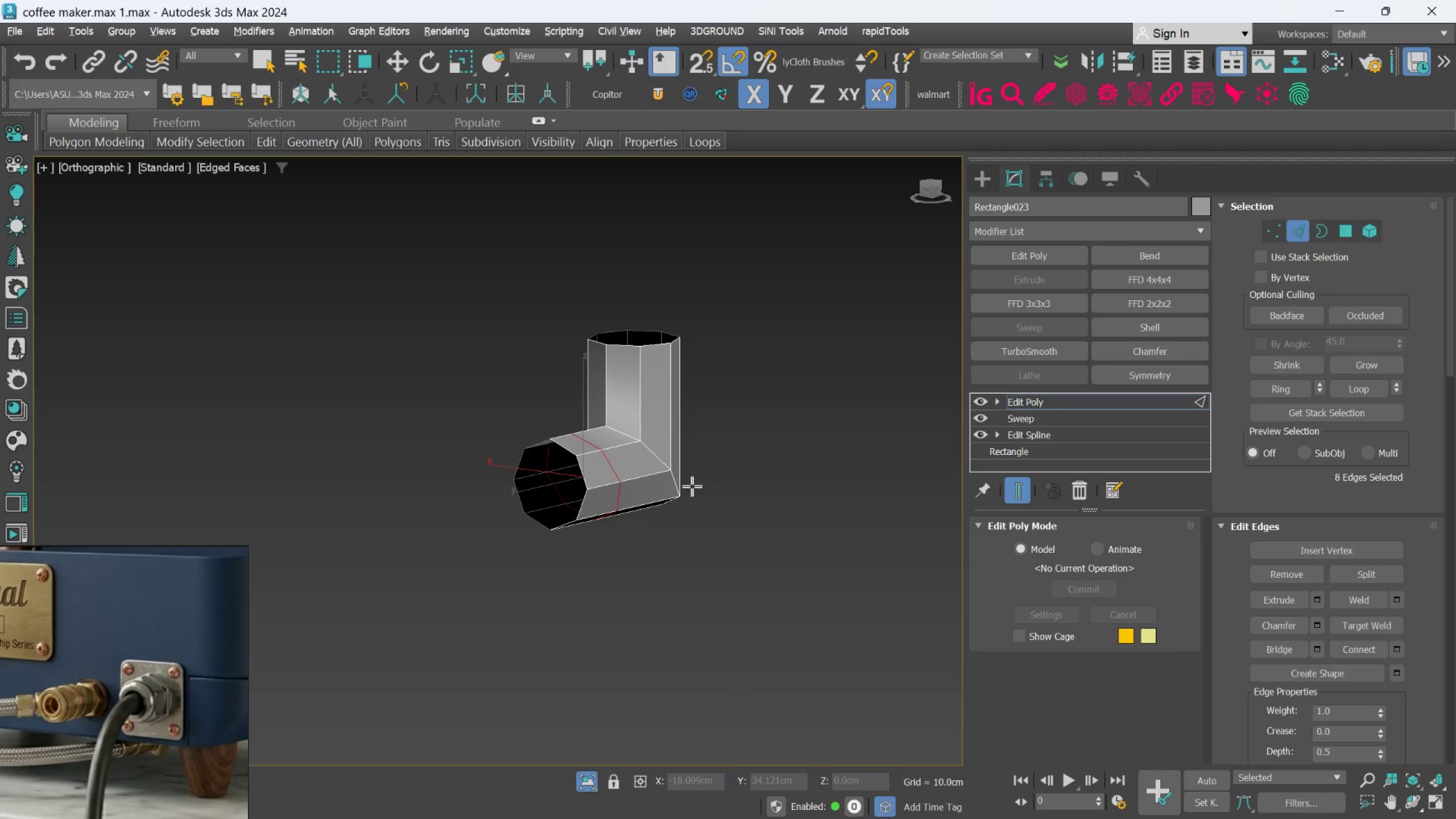 
hold_key(key=AltLeft, duration=0.88)
 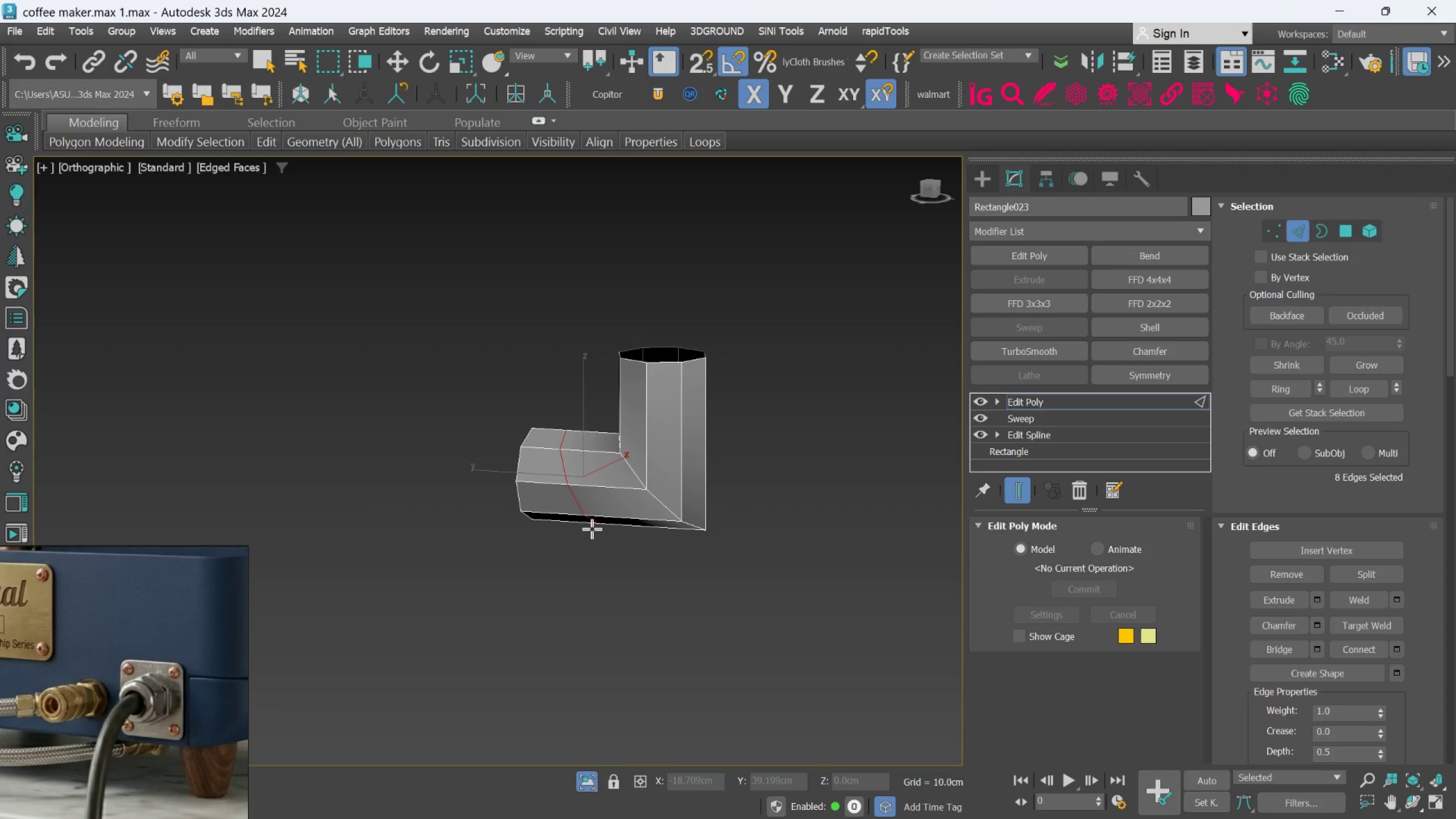 
key(Alt+1)
 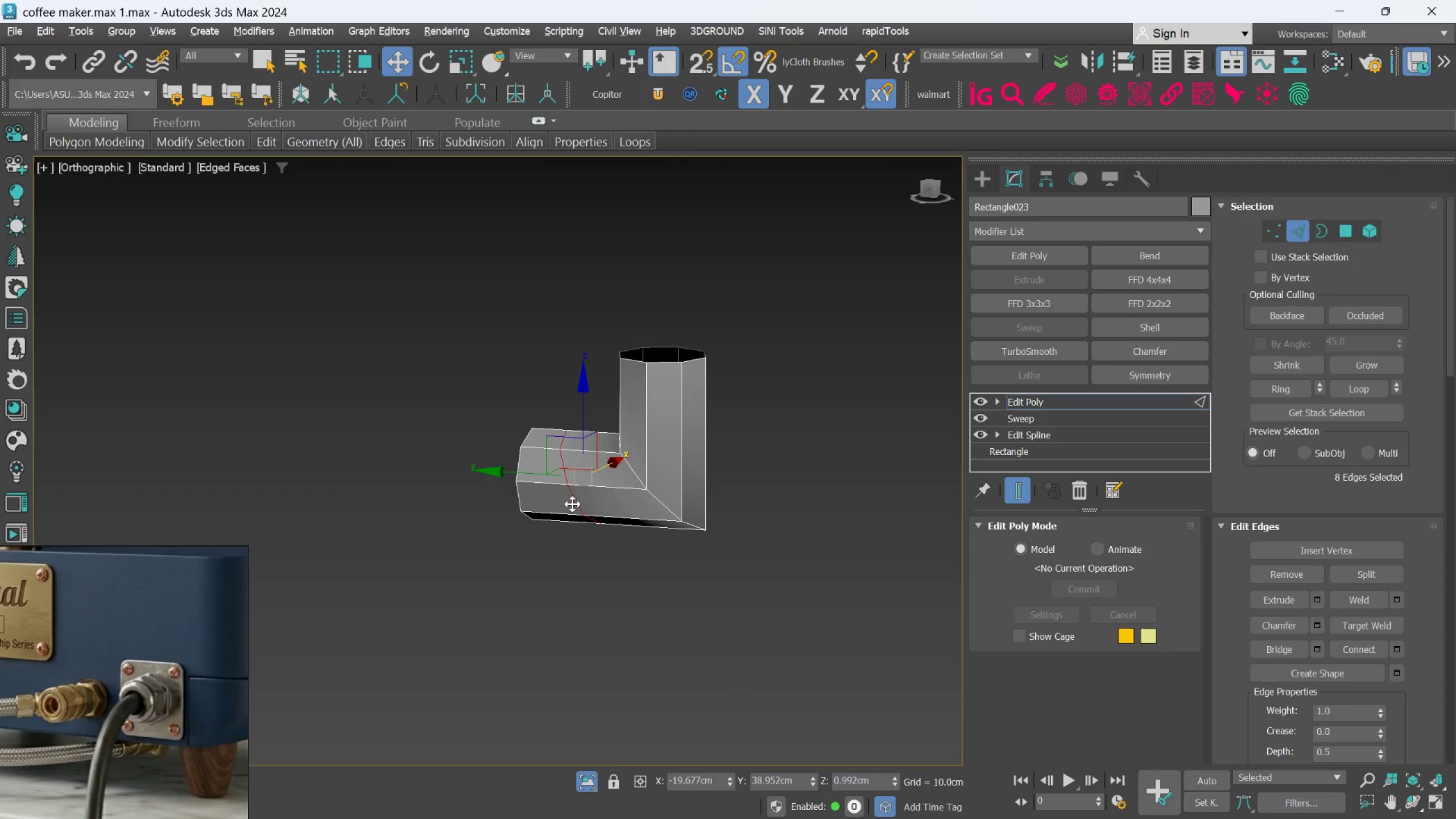 
key(R)
 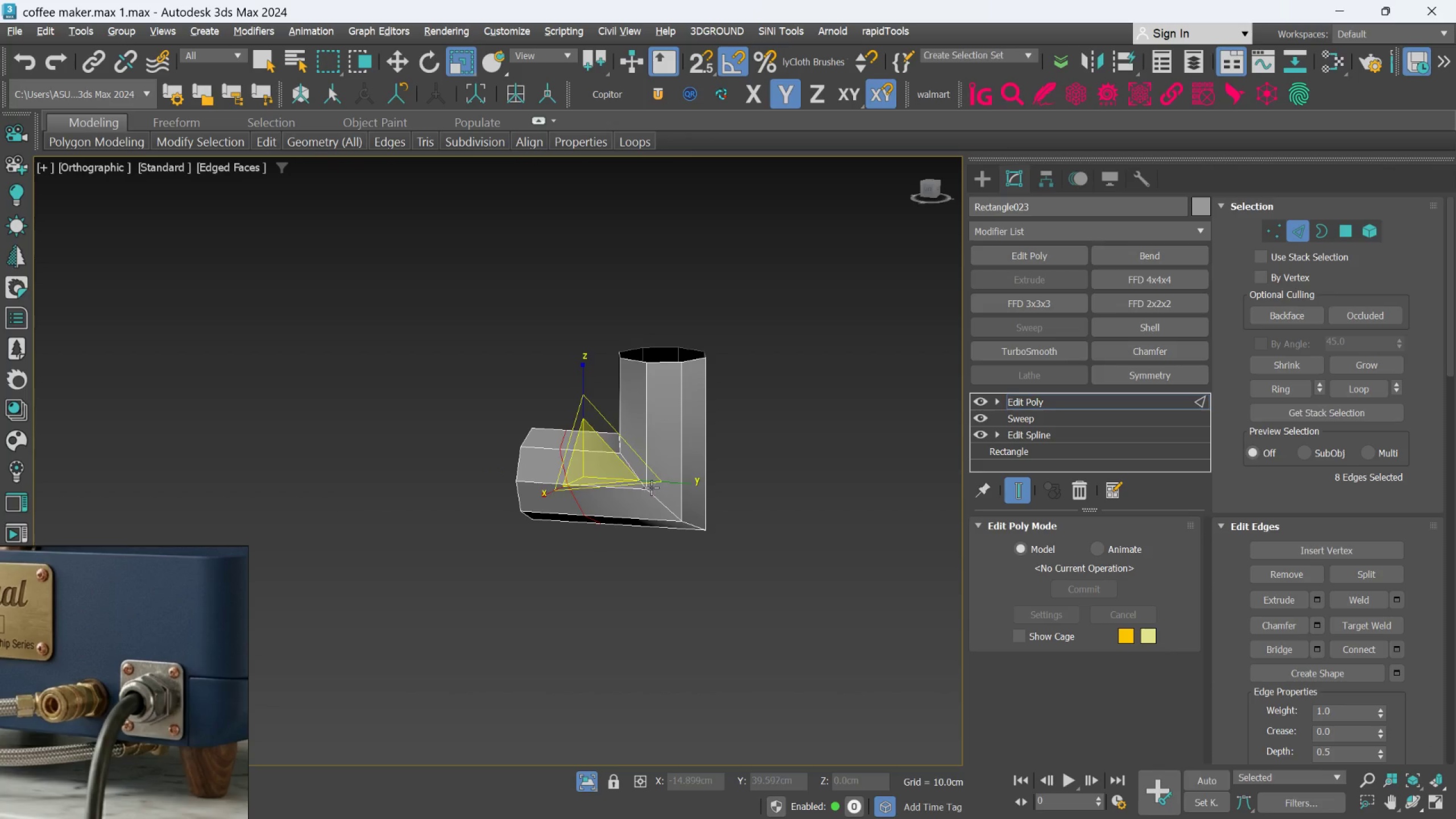 
left_click_drag(start_coordinate=[665, 479], to_coordinate=[396, 508])
 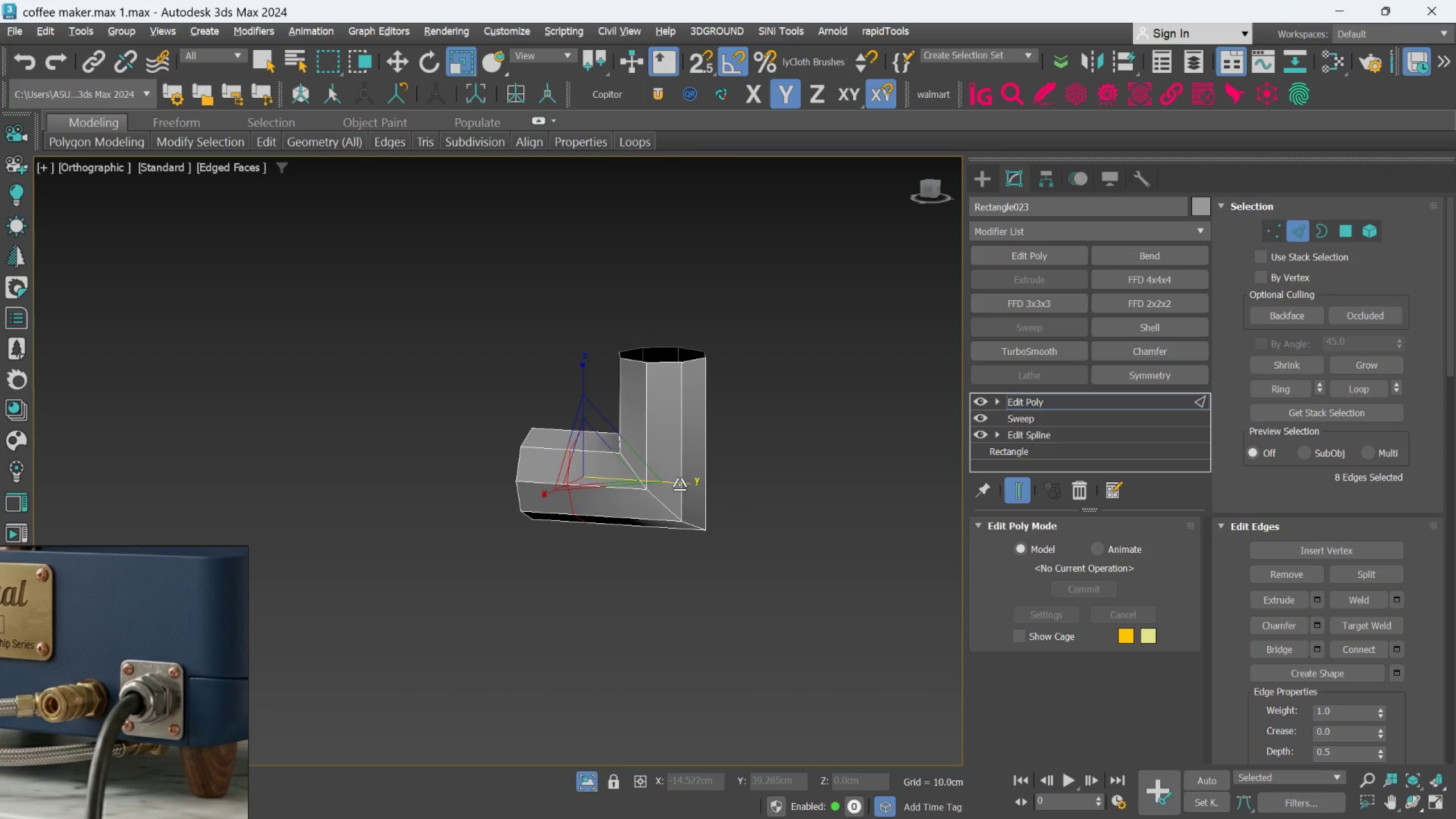 
left_click_drag(start_coordinate=[679, 482], to_coordinate=[408, 509])
 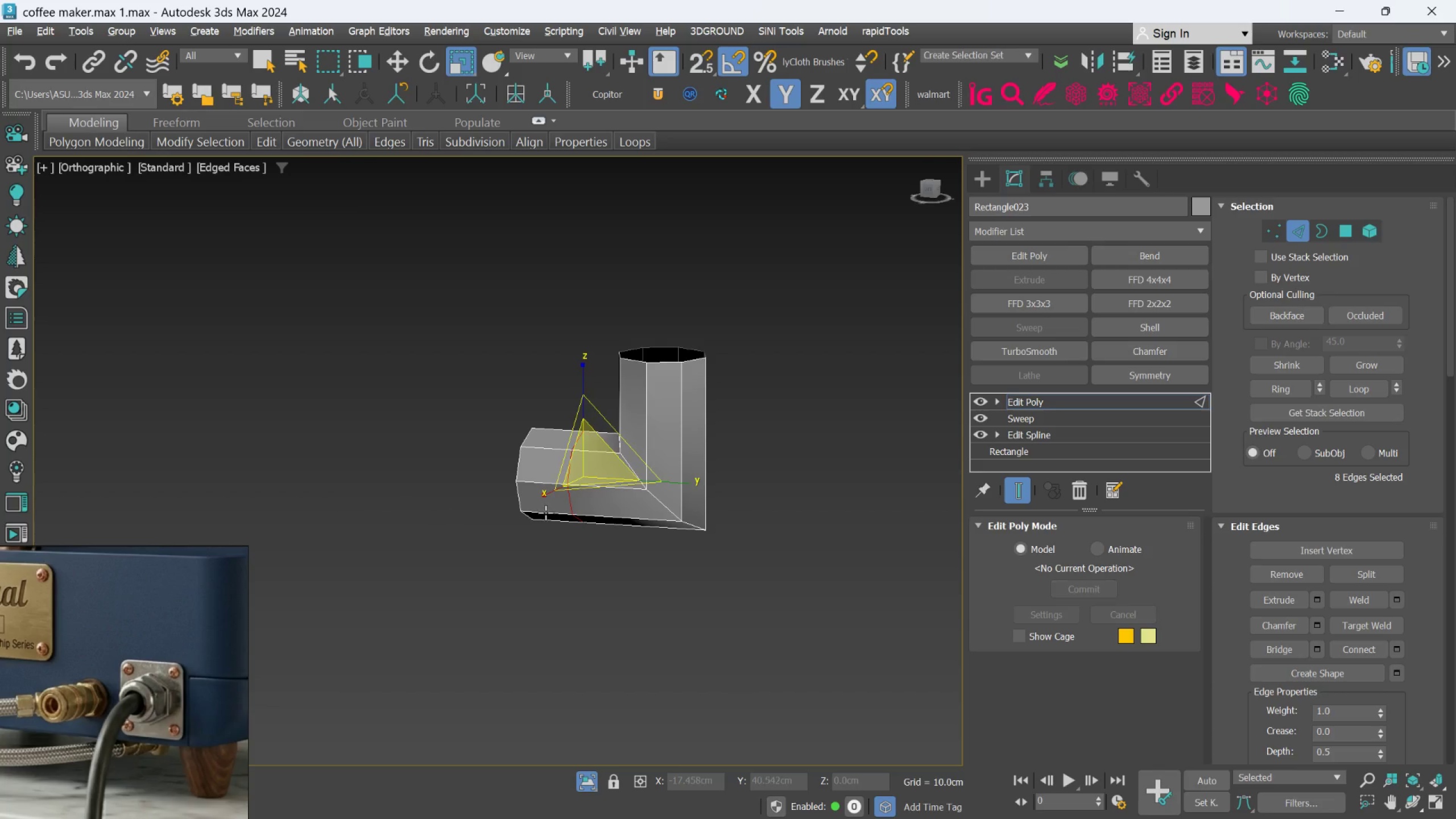 
key(W)
 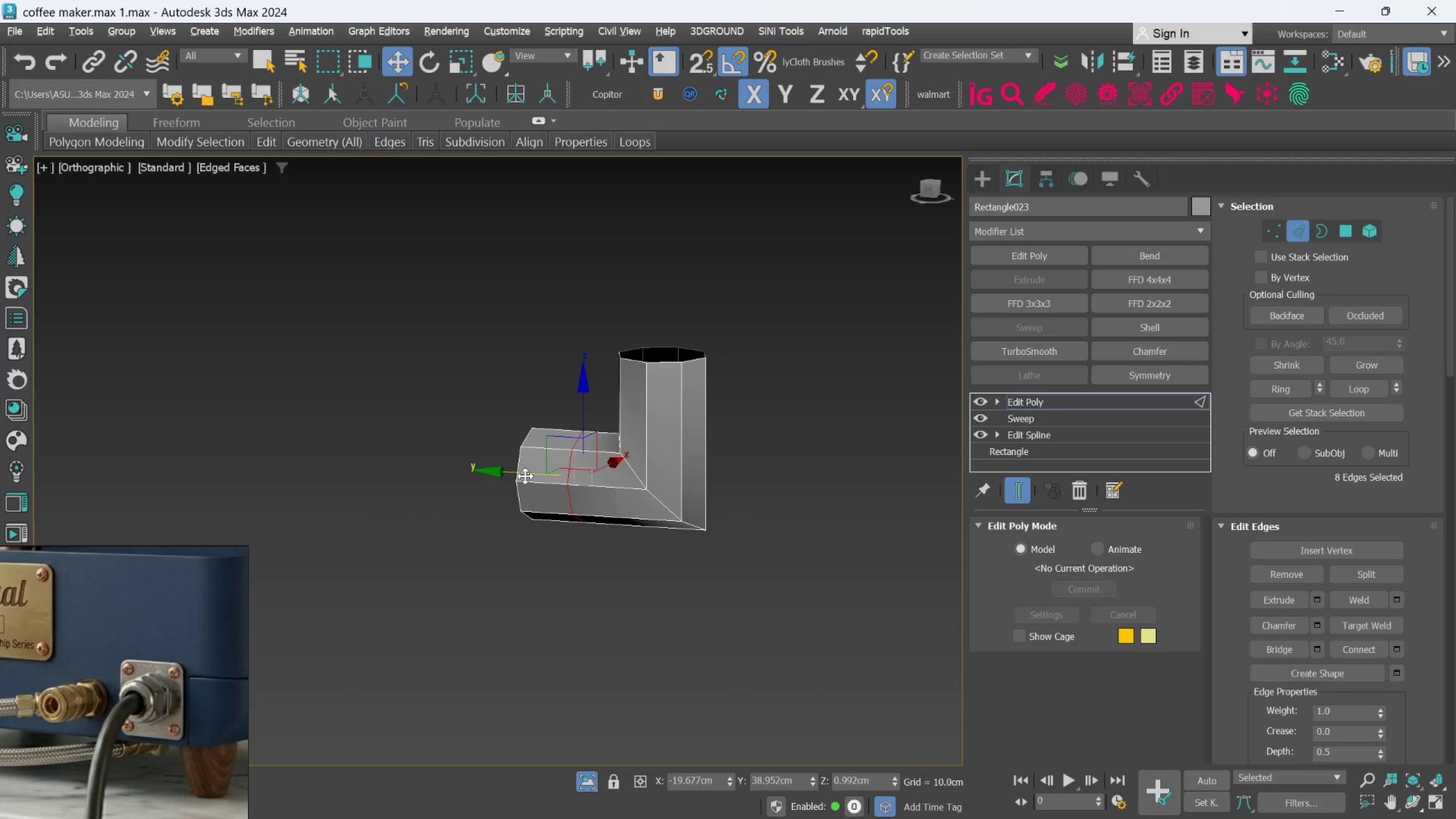 
left_click_drag(start_coordinate=[525, 475], to_coordinate=[514, 474])
 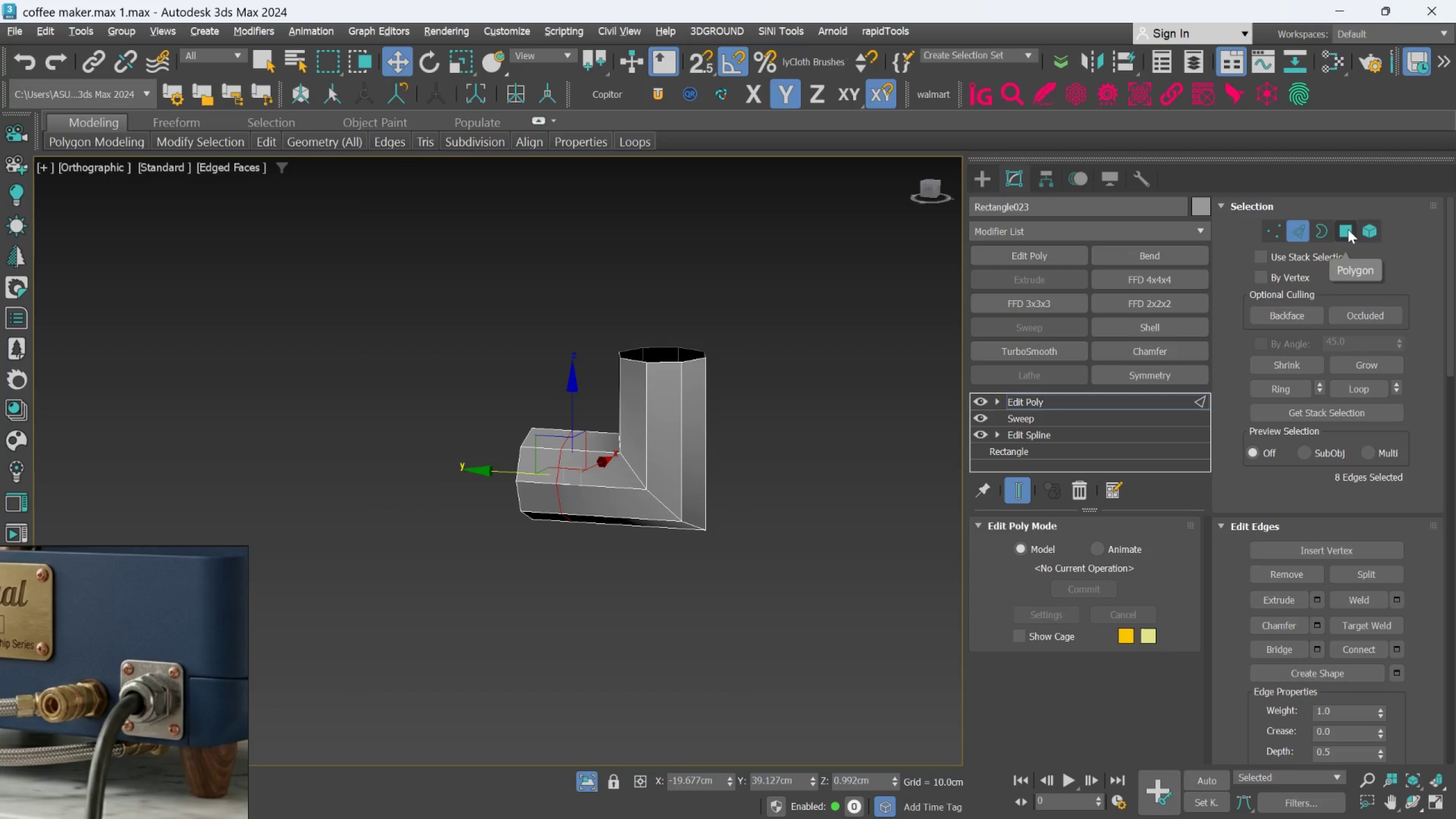 
left_click([1367, 230])
 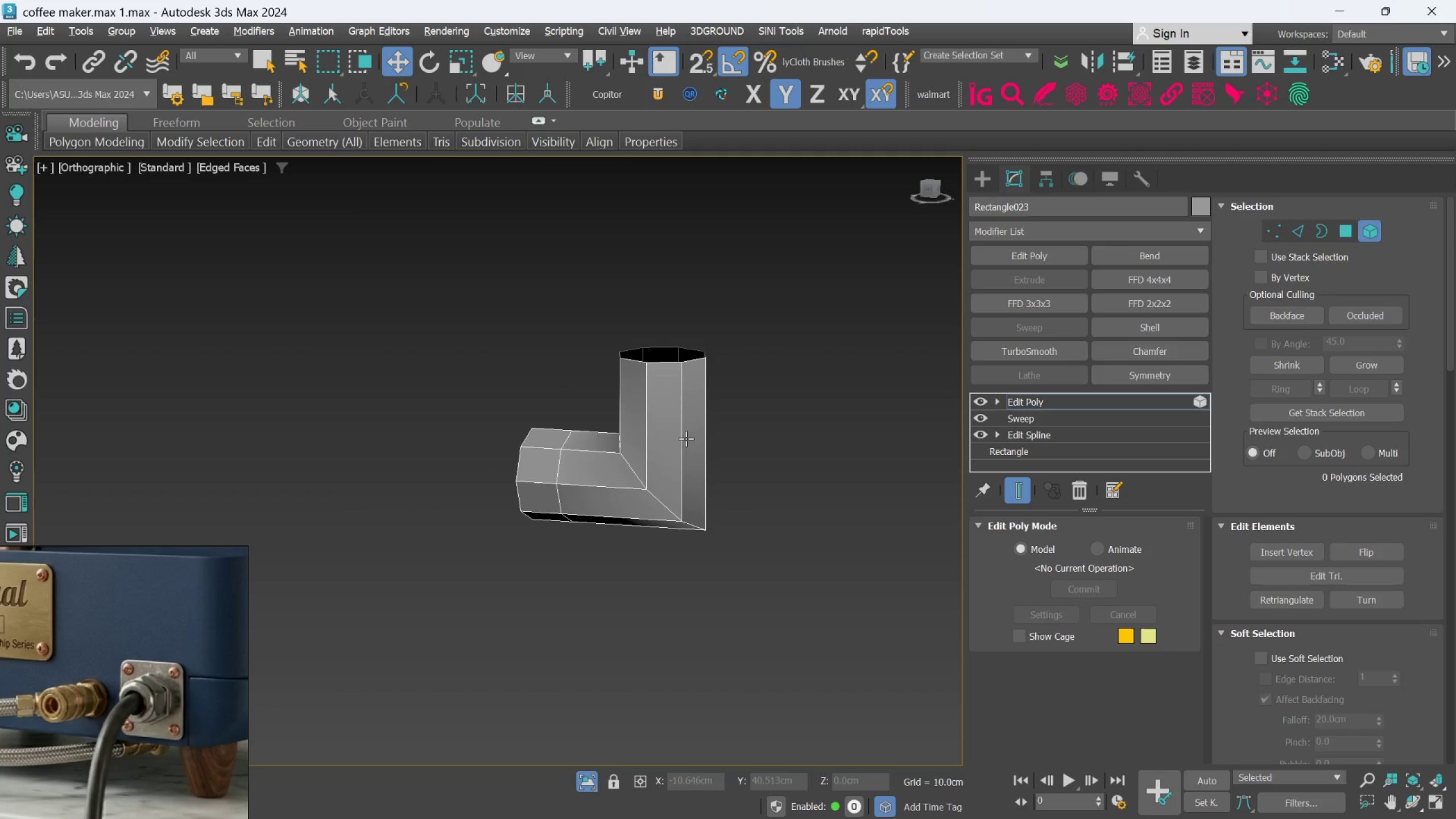 
left_click([671, 442])
 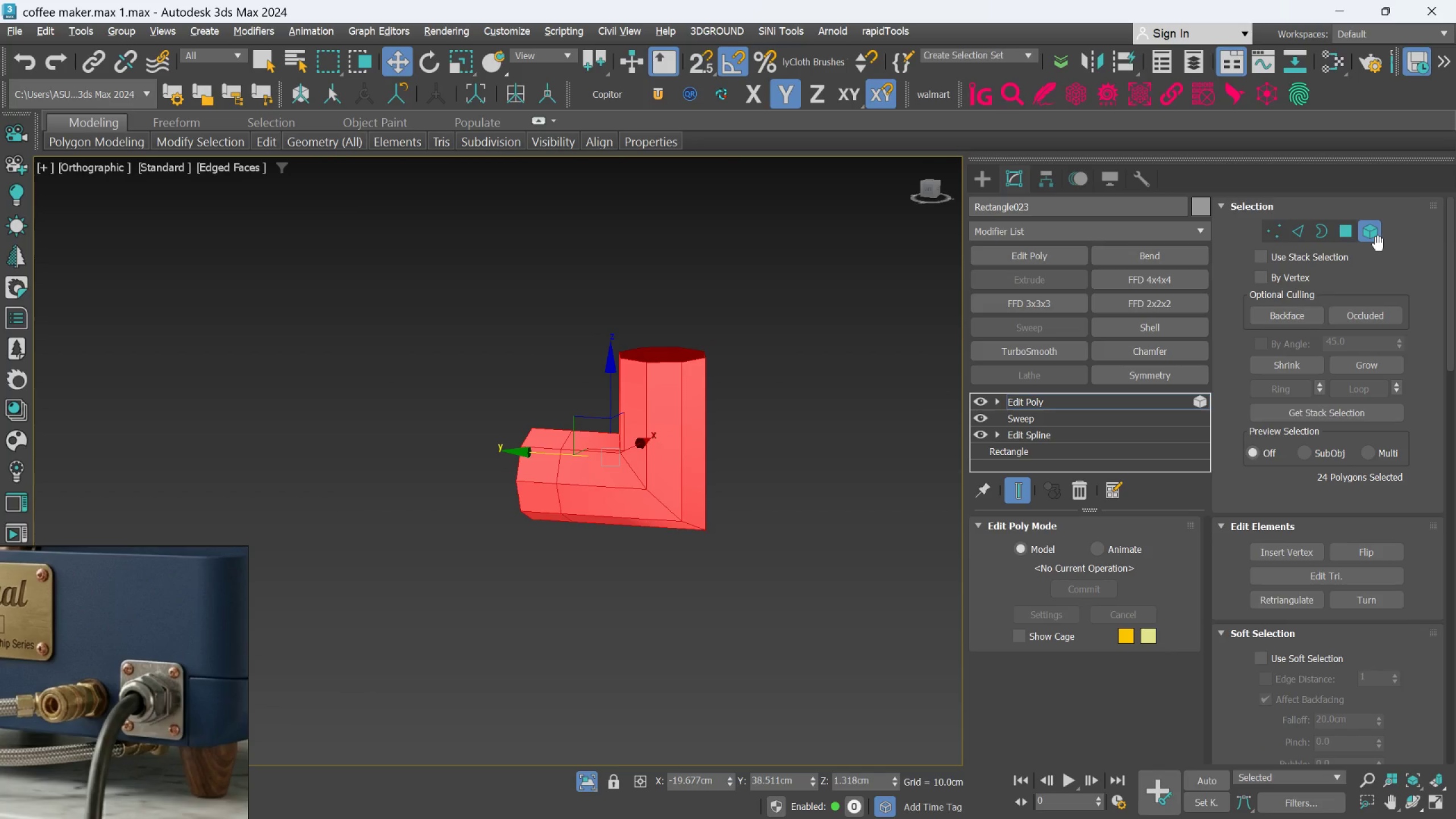 
hold_key(key=ControlLeft, duration=1.8)
left_click([1335, 222])
 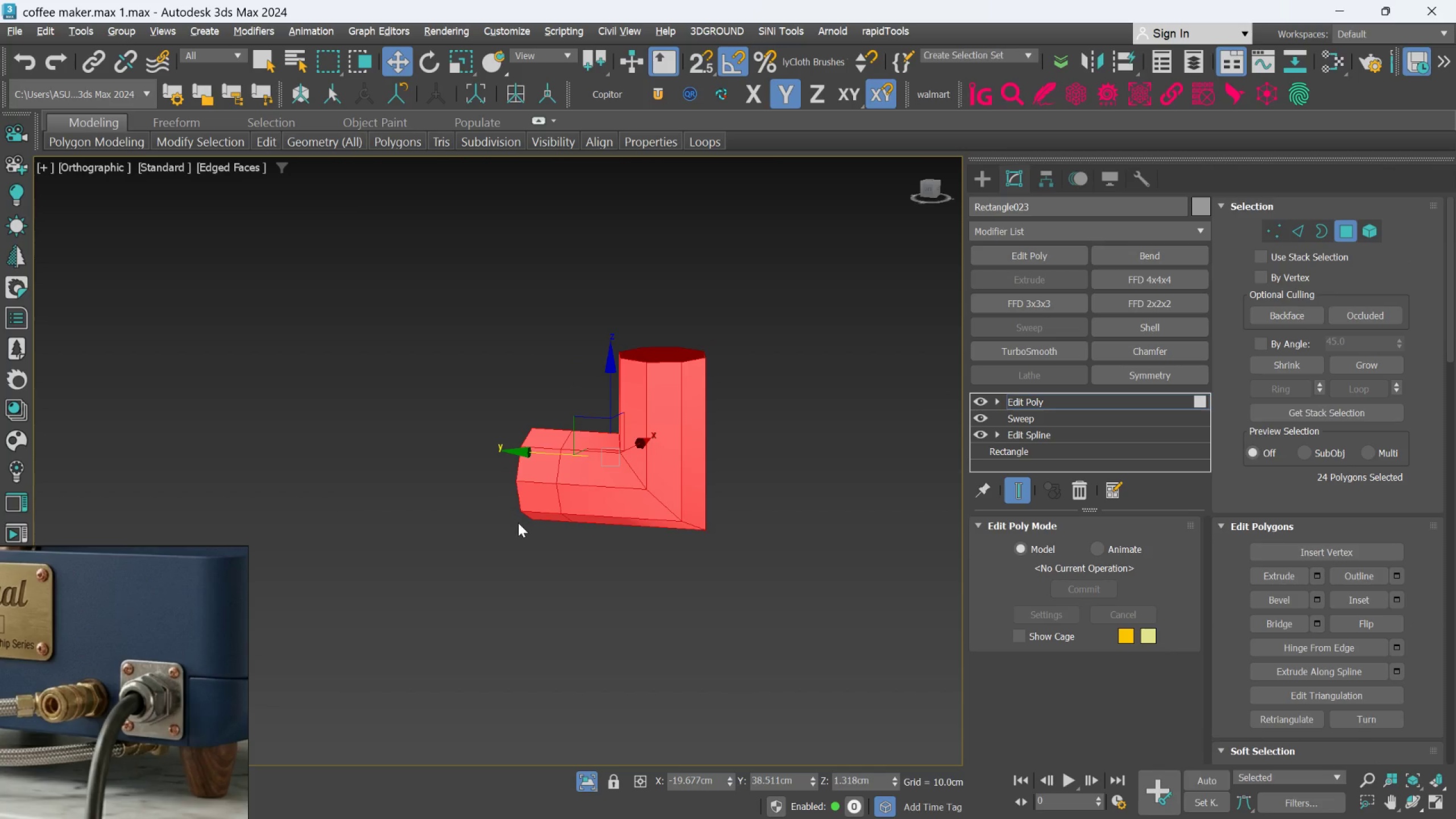 
hold_key(key=AltLeft, duration=1.91)
double_click([541, 506])
 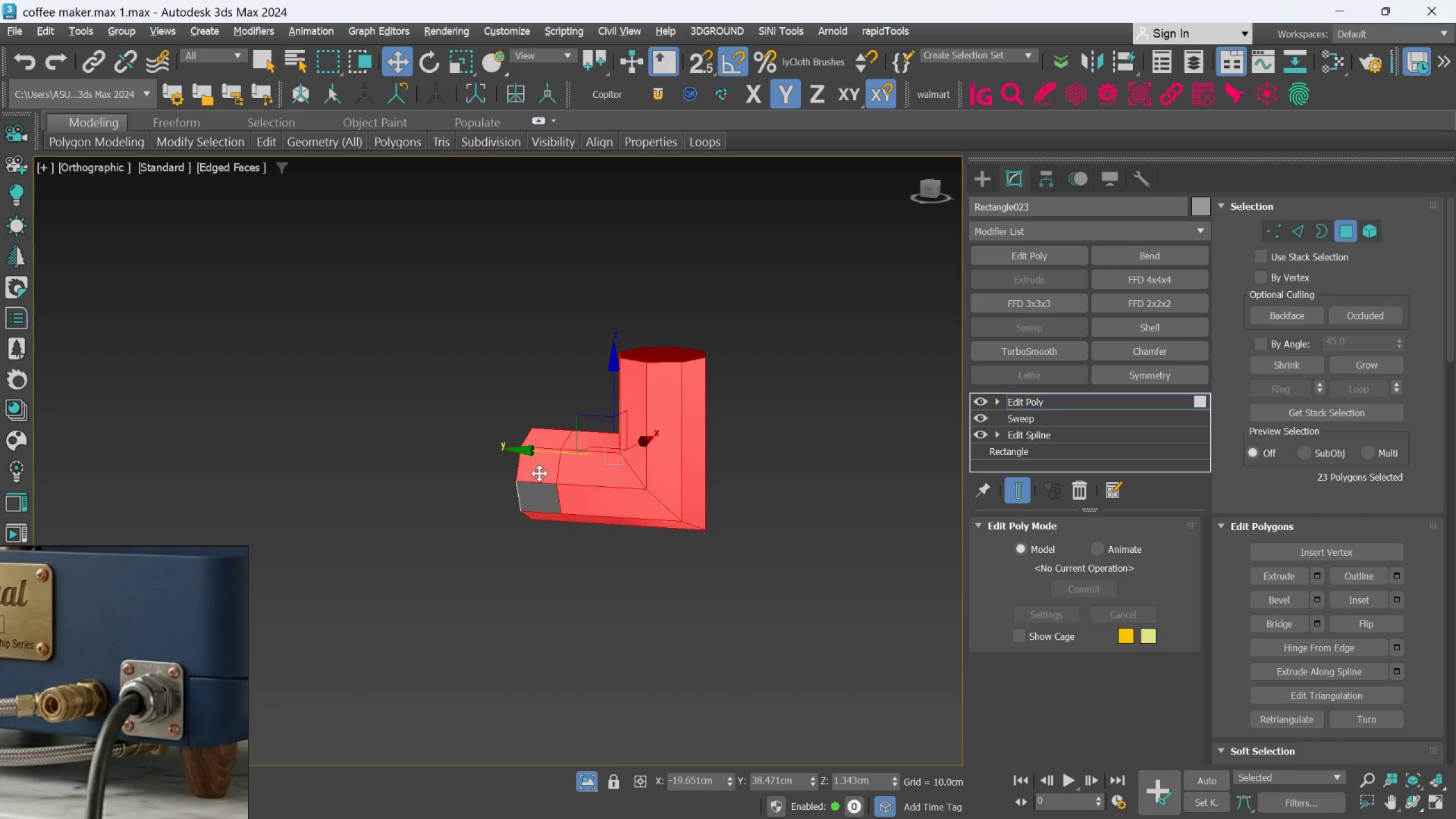 
triple_click([539, 473])
 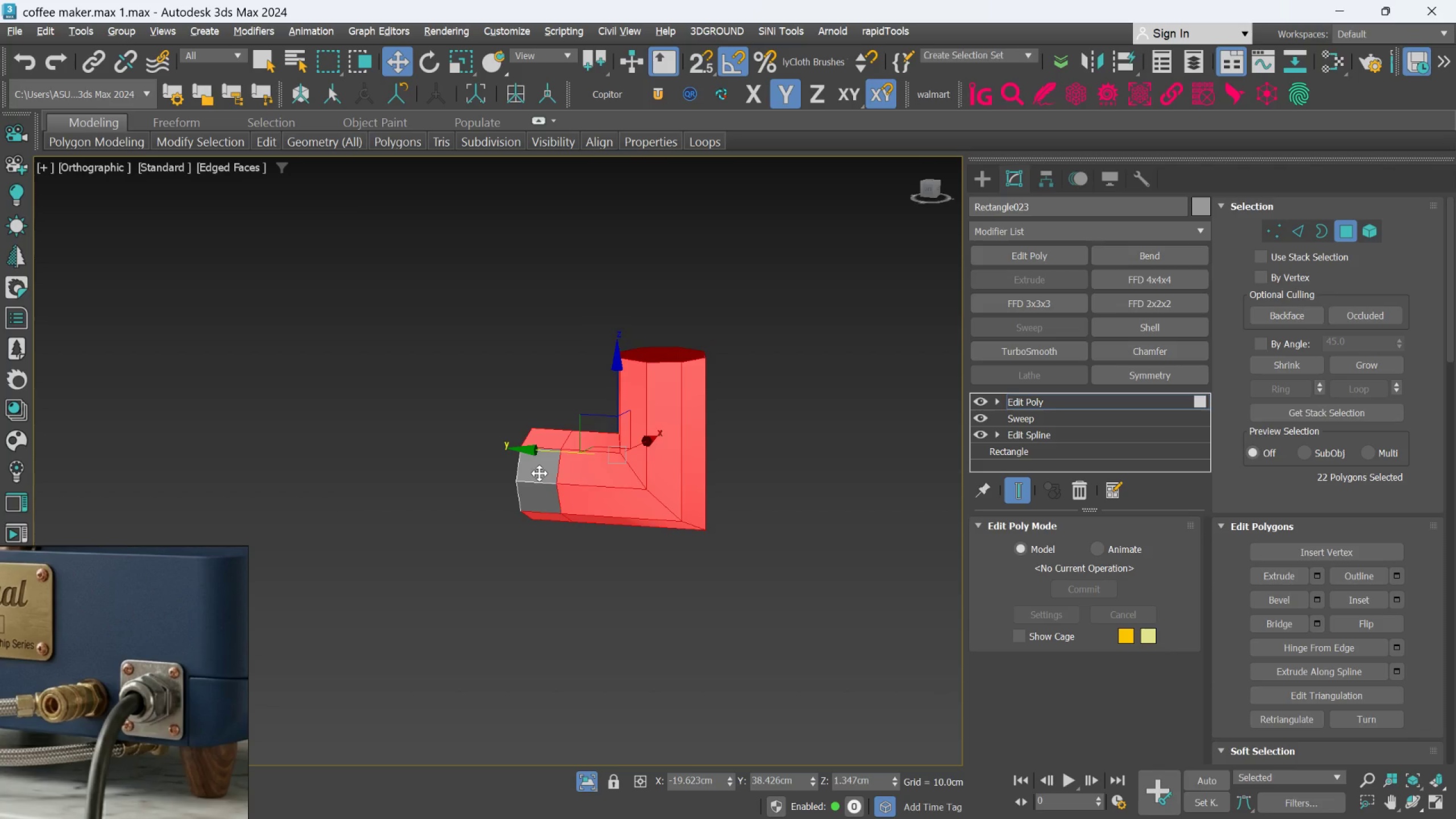 
triple_click([539, 473])
 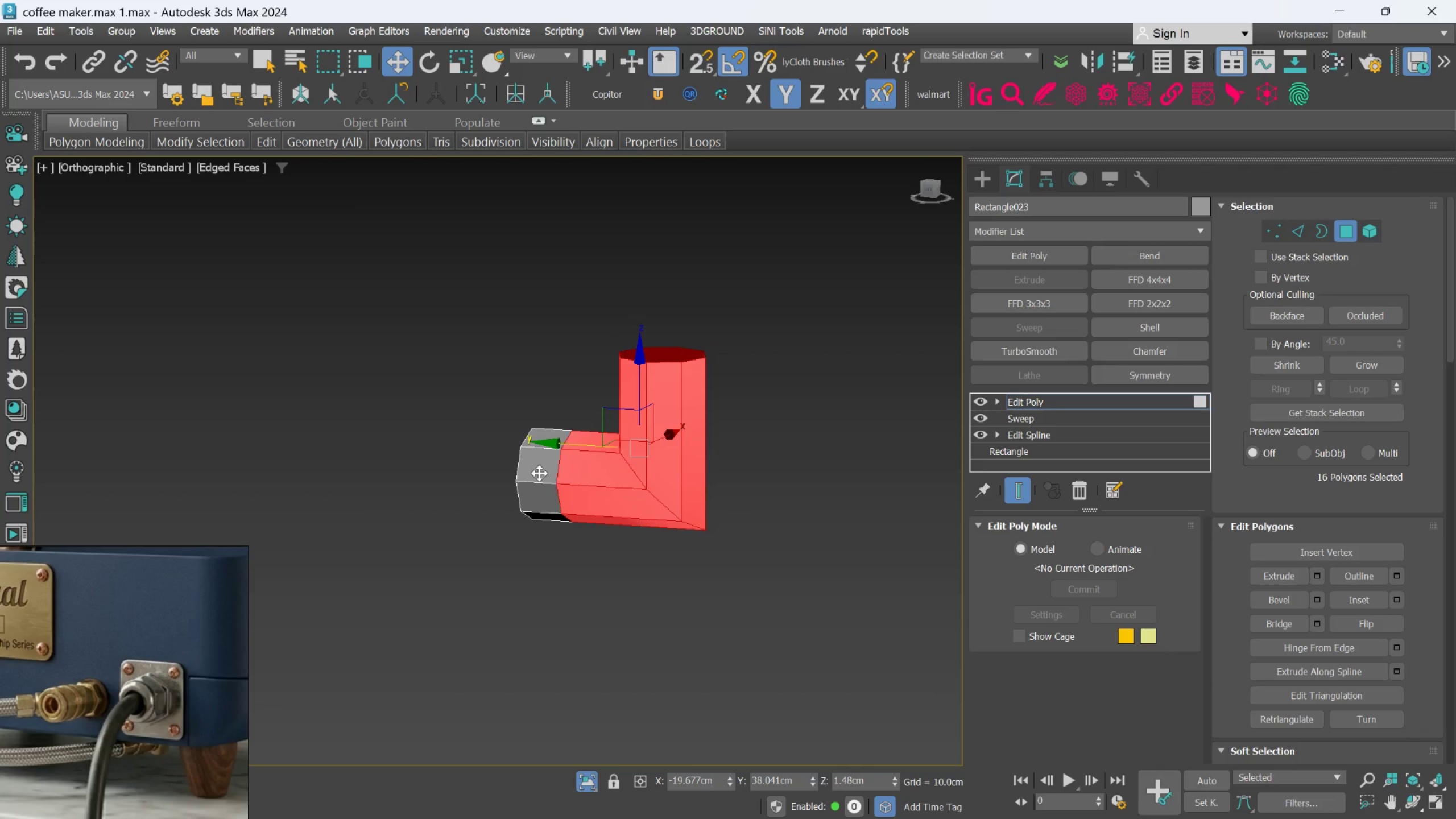 
hold_key(key=AltLeft, duration=1.04)
 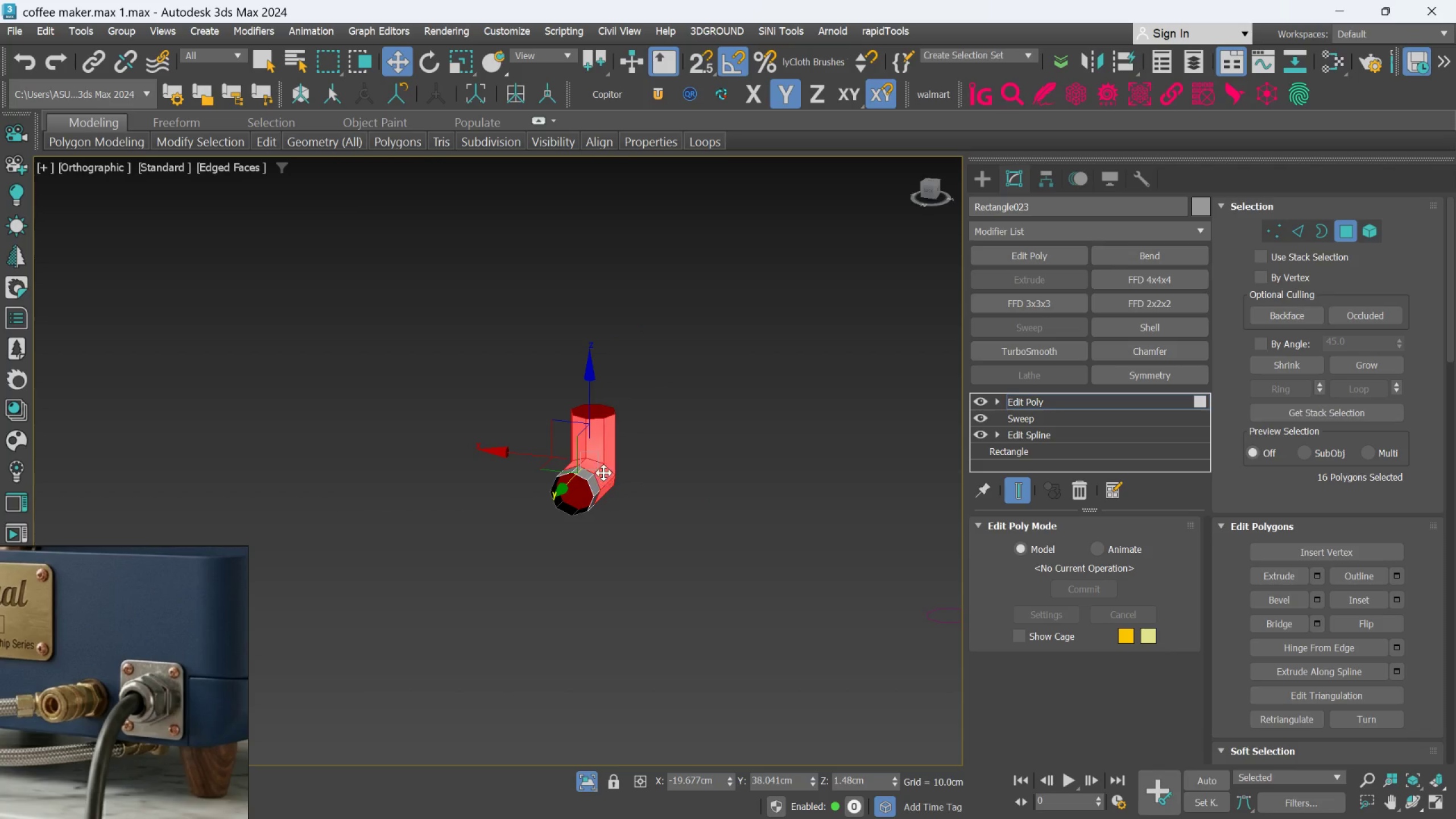 
scroll: coordinate [539, 473], scroll_direction: down, amount: 2.0
 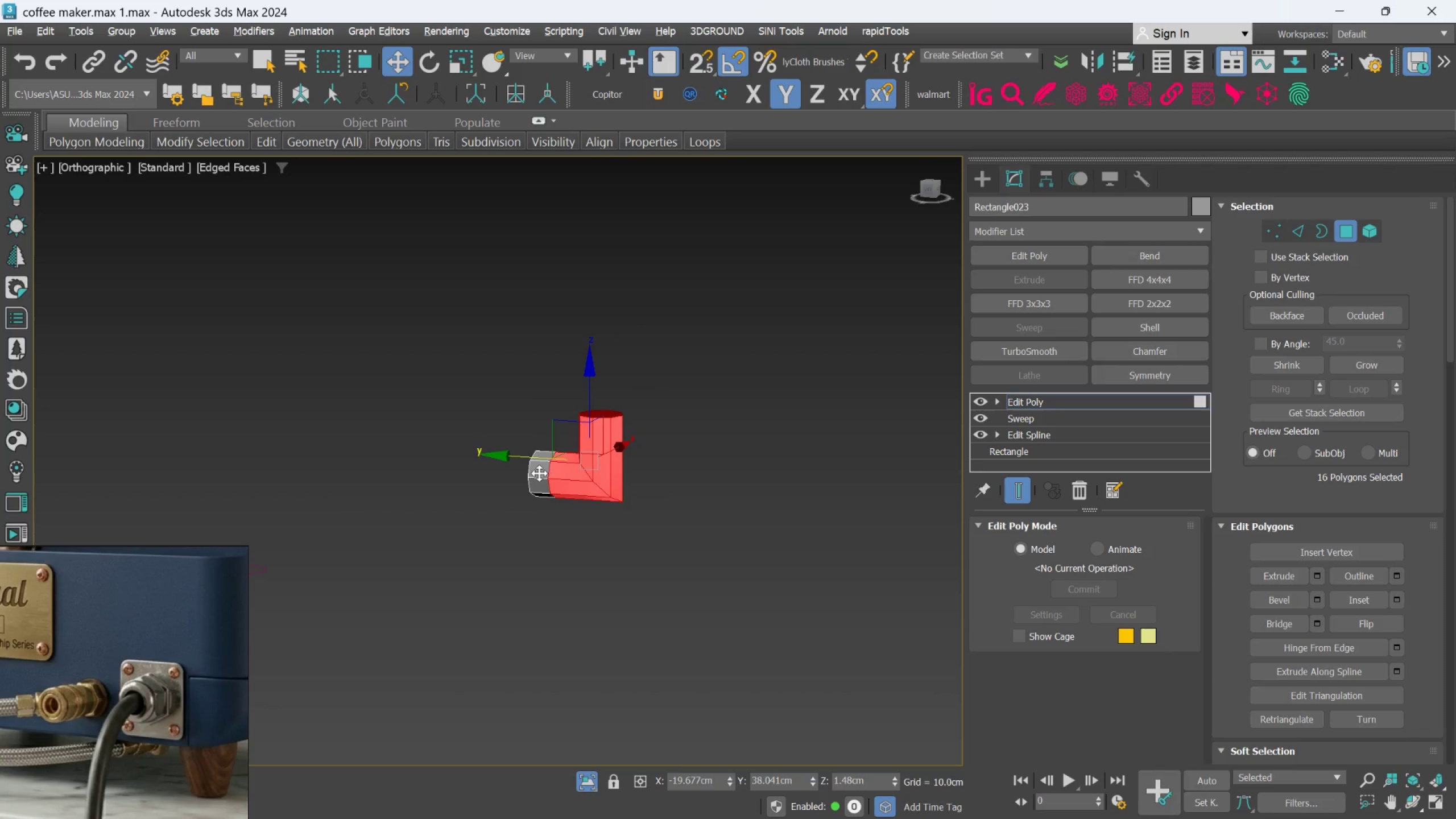 
key(R)
 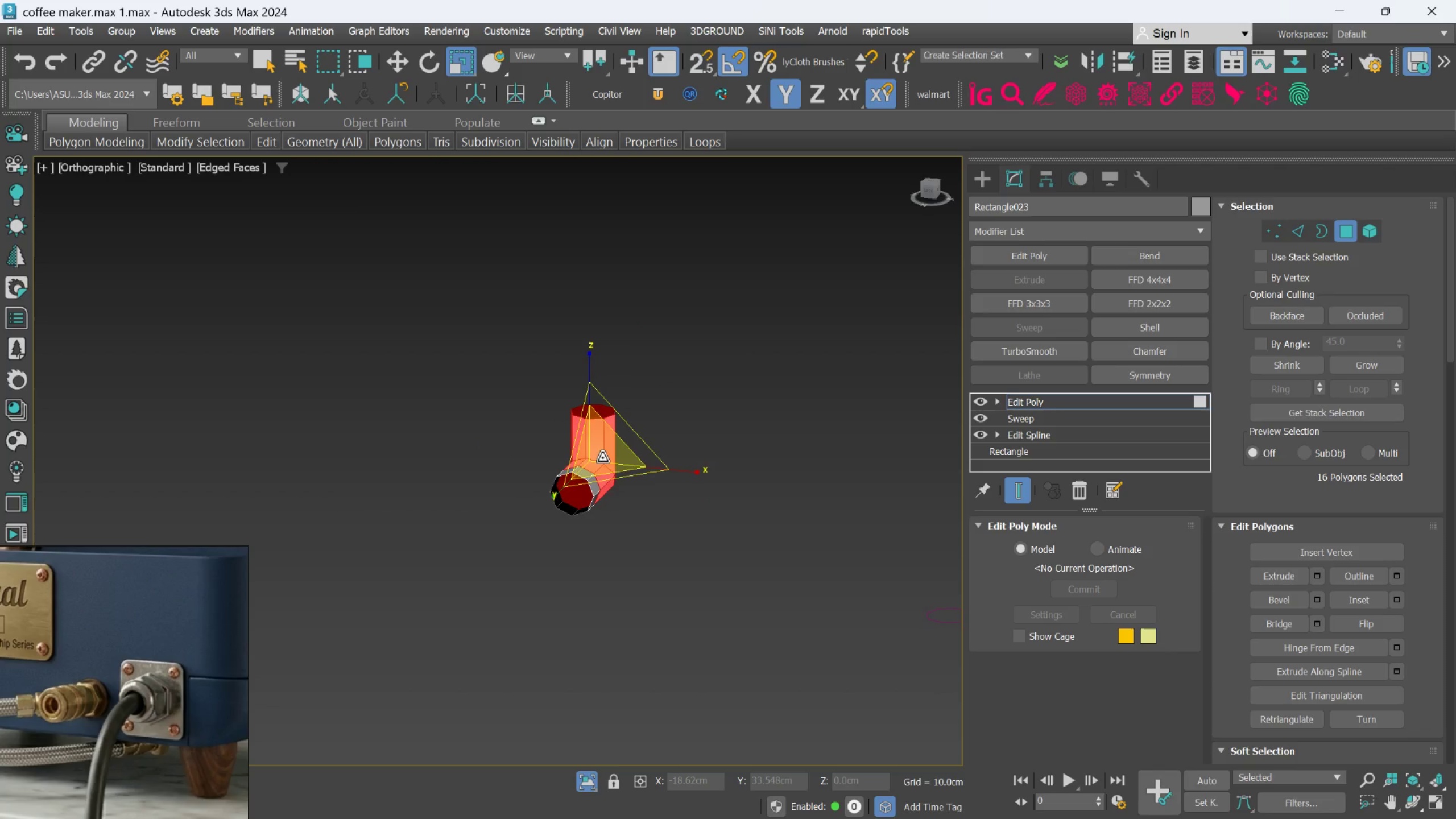 
left_click_drag(start_coordinate=[602, 458], to_coordinate=[595, 452])
 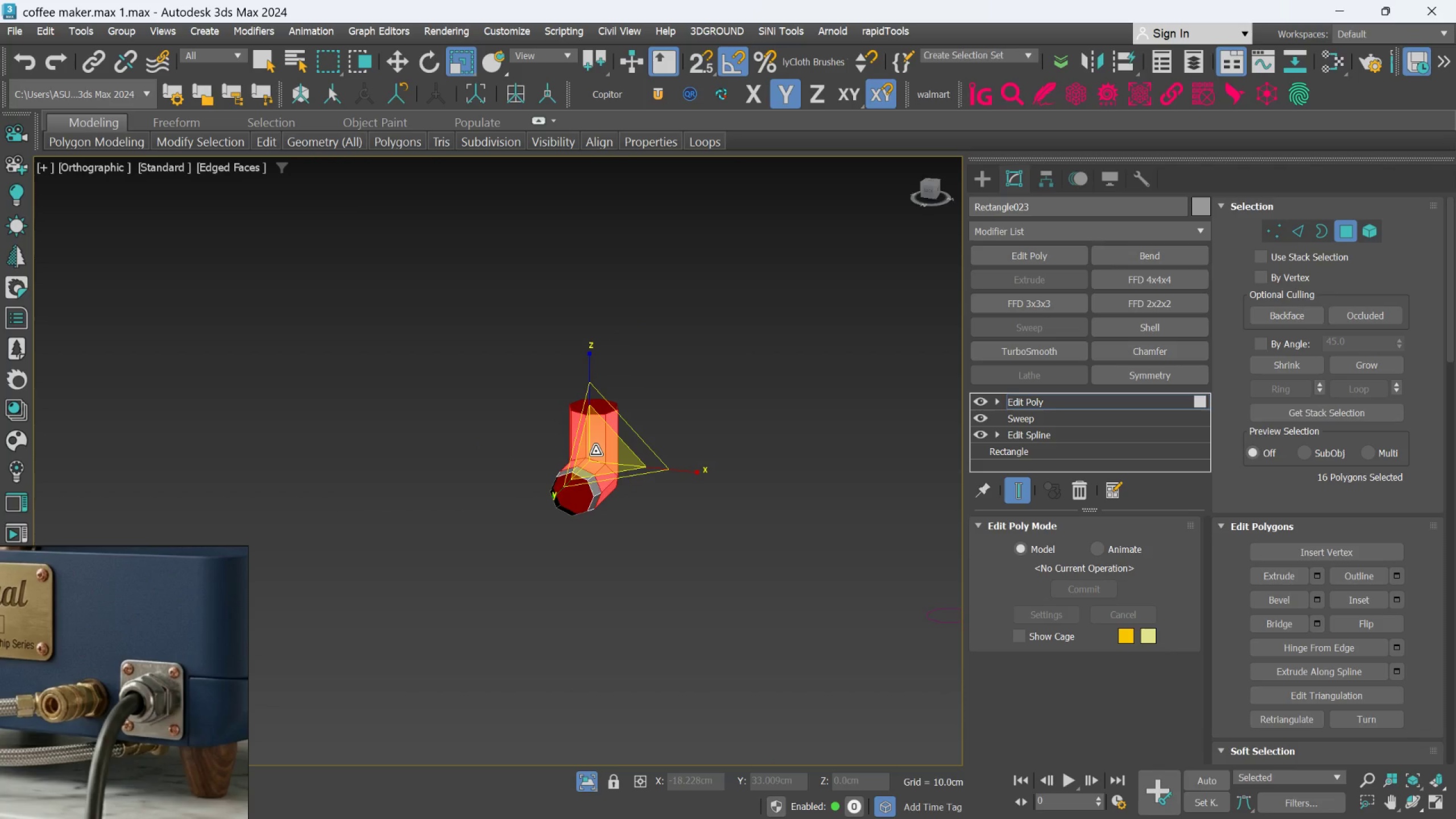 
key(Control+Z)
 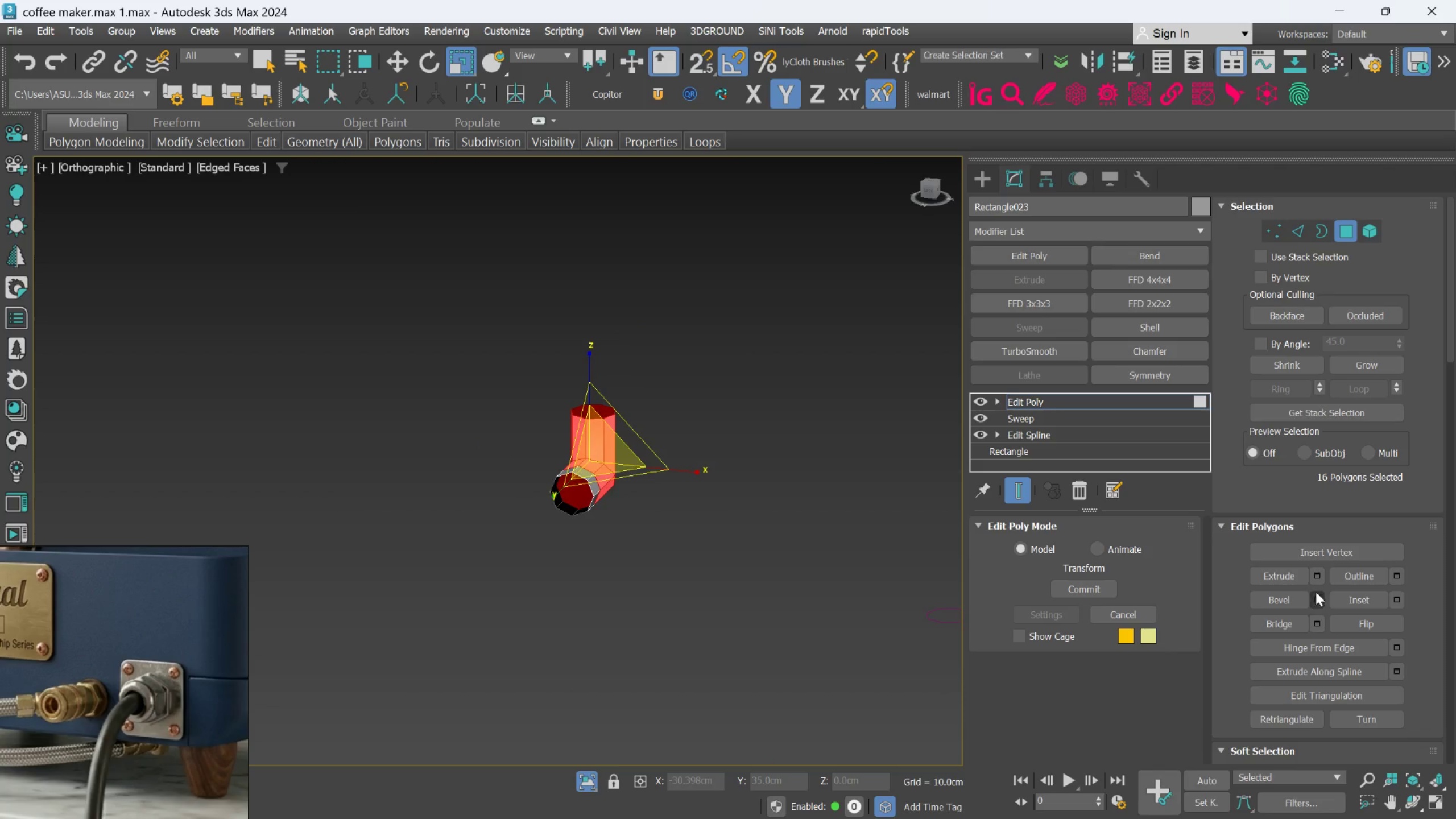 
left_click([1316, 574])
 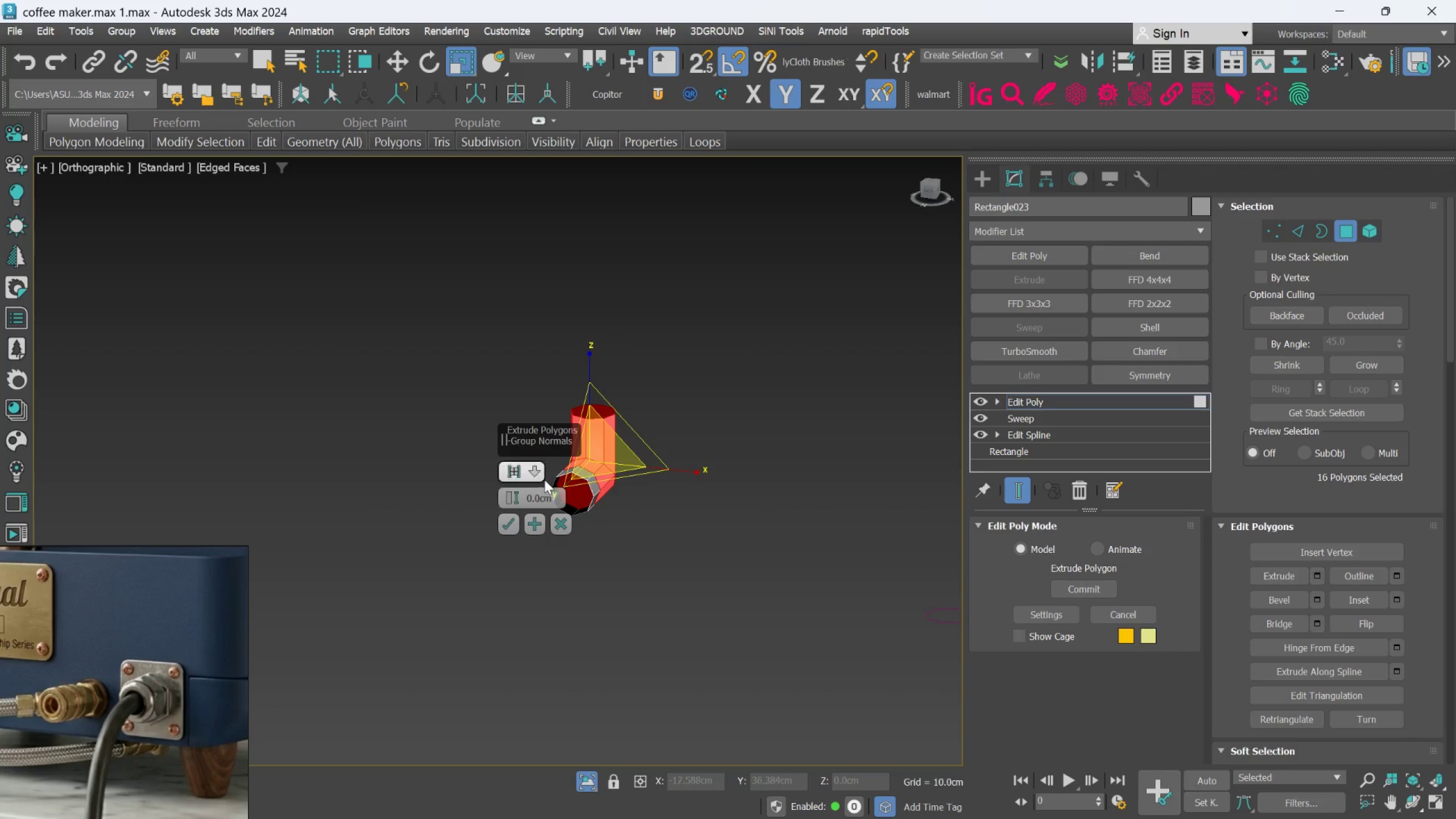 
scroll: coordinate [611, 464], scroll_direction: up, amount: 2.0
 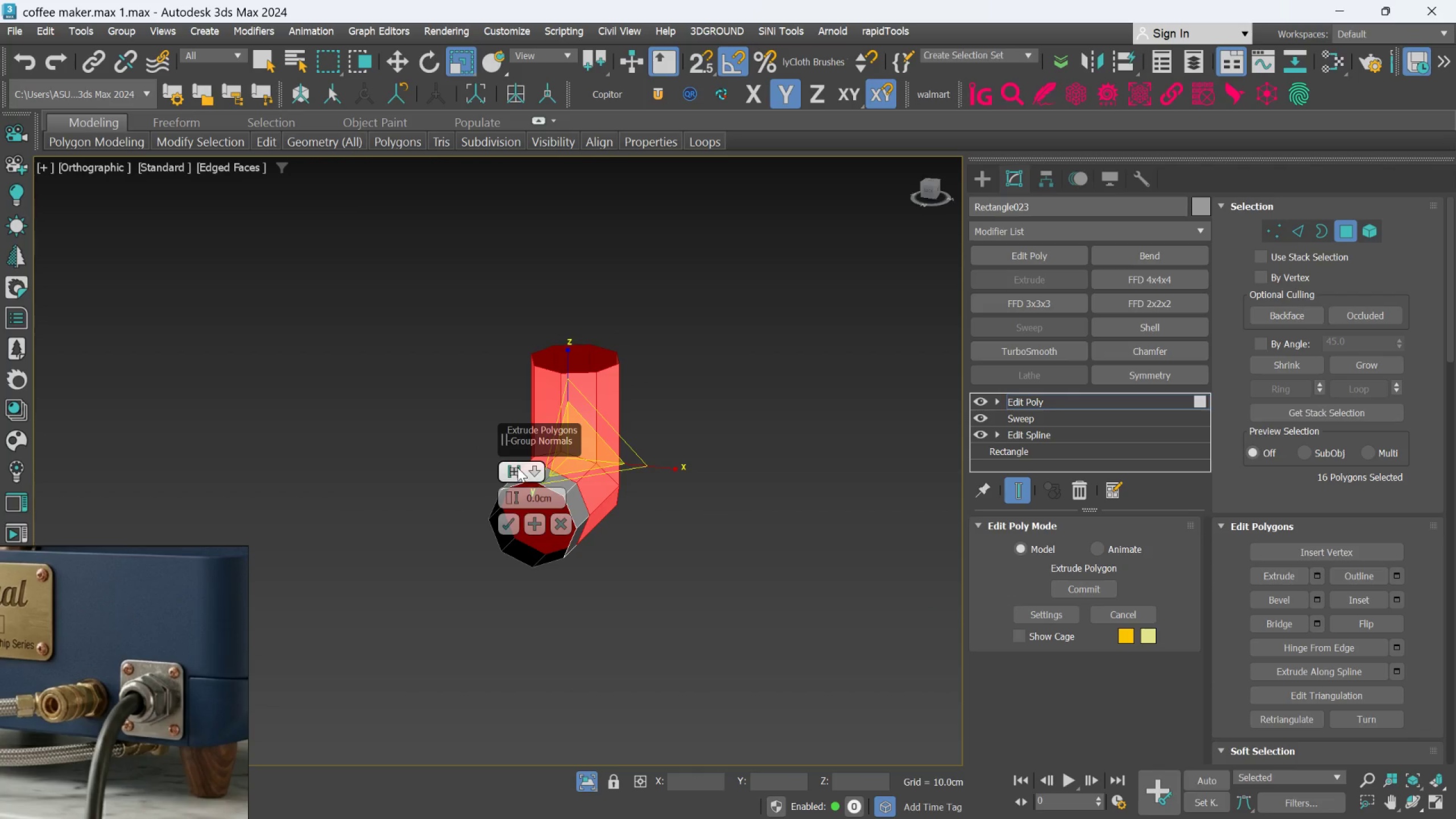 
left_click([532, 471])
 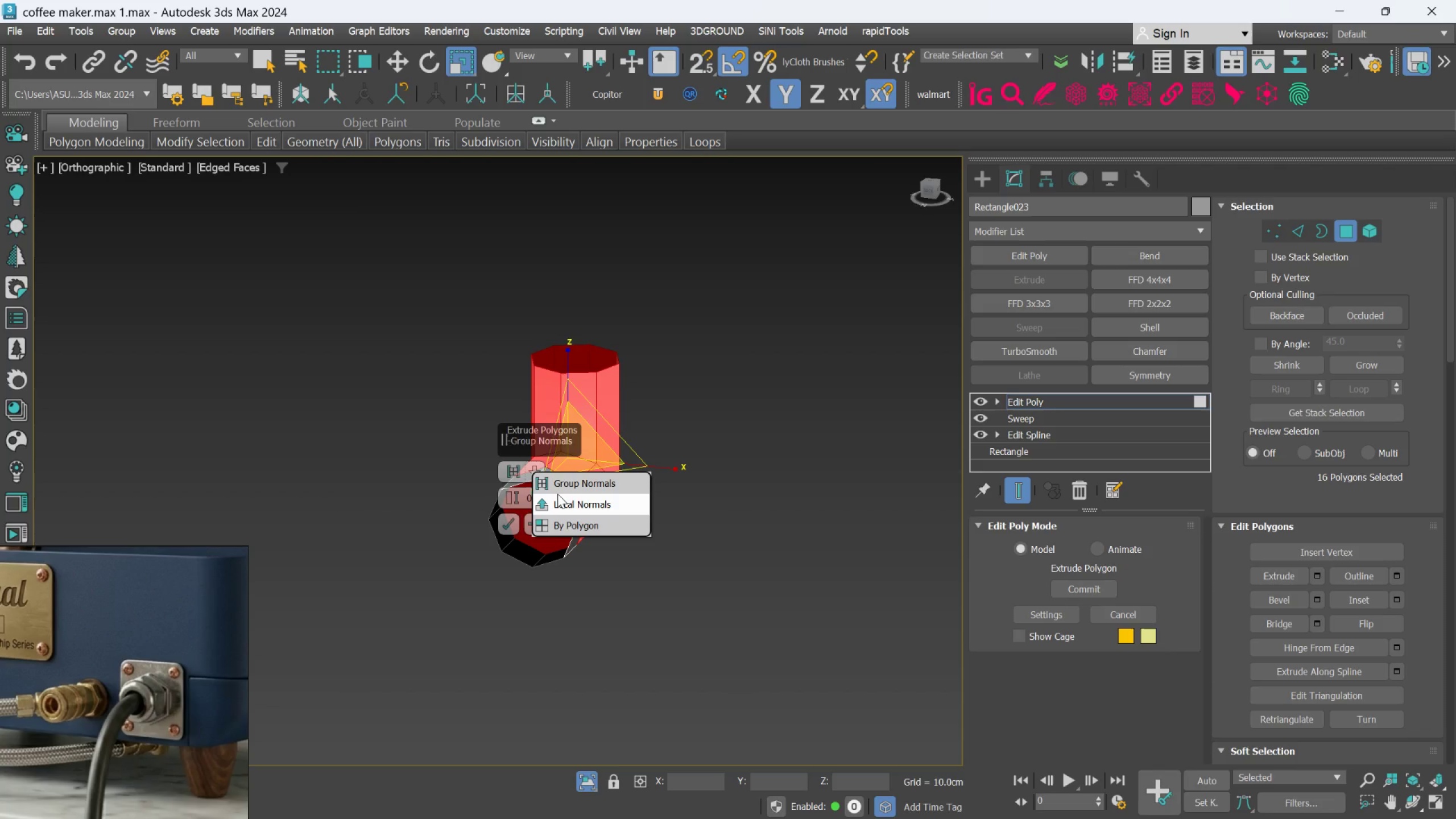 
left_click([557, 497])
 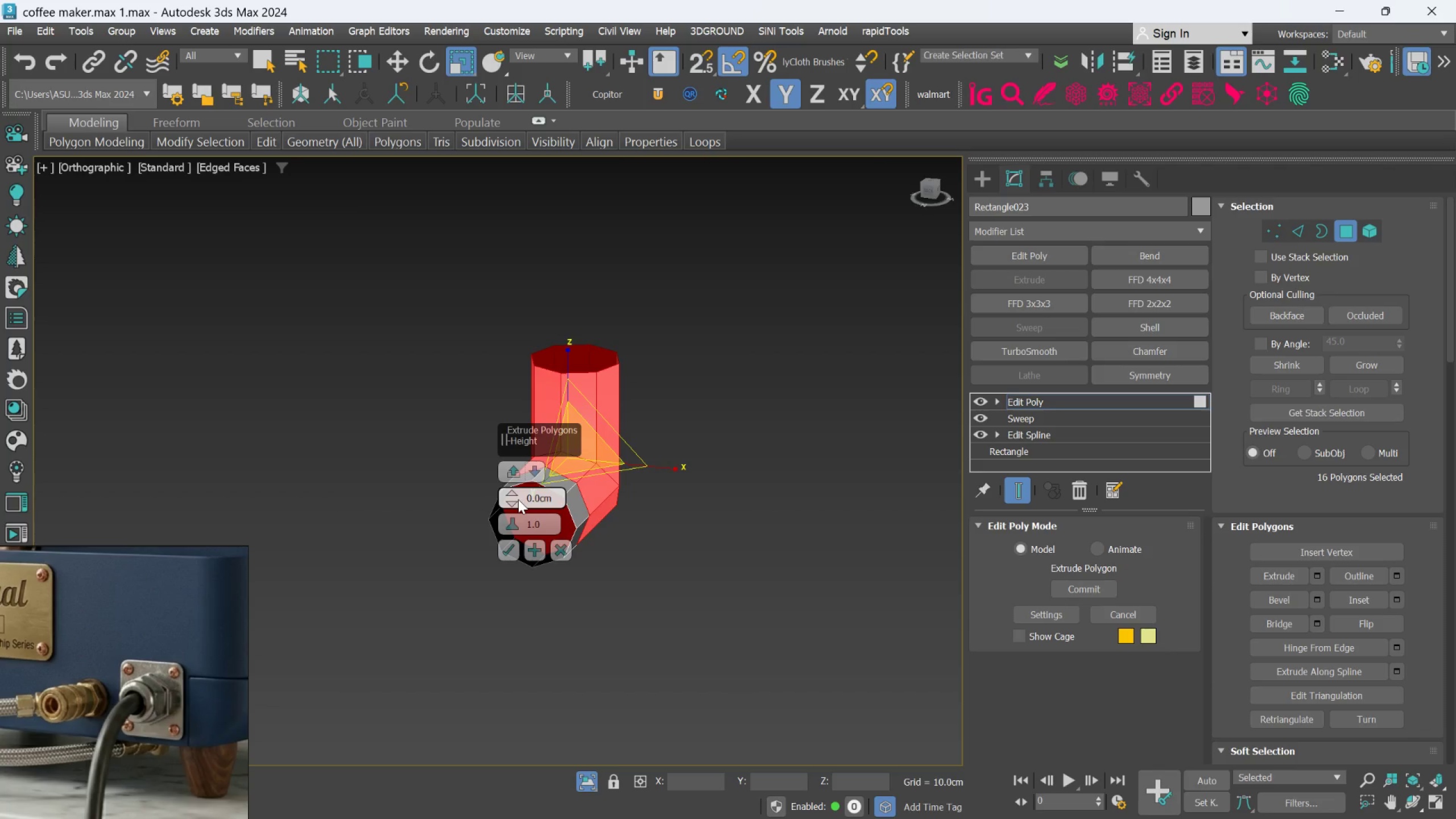 
hold_key(key=AltLeft, duration=8.87)
left_click_drag(start_coordinate=[513, 492], to_coordinate=[497, 428])
 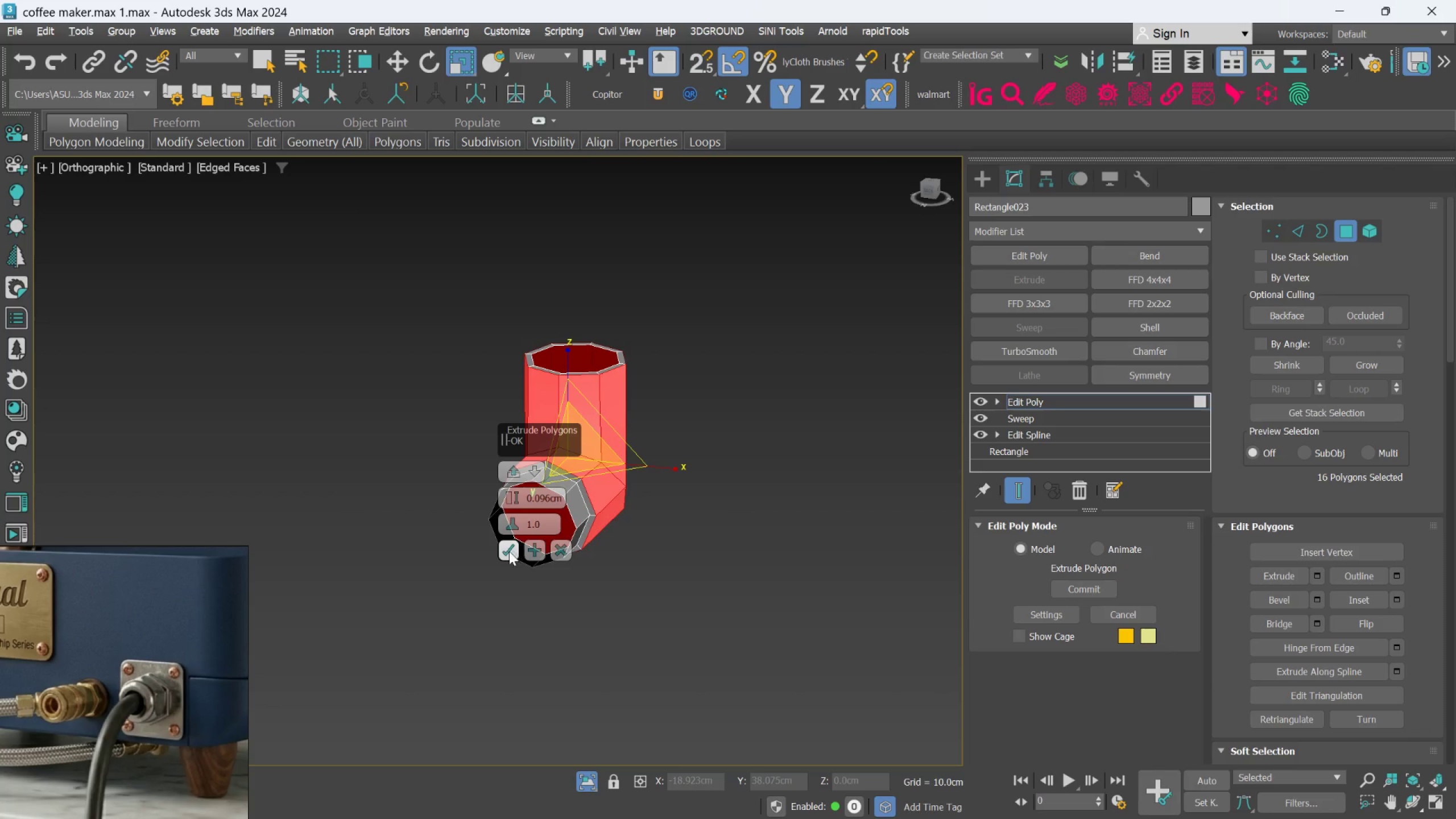 
left_click([507, 551])
 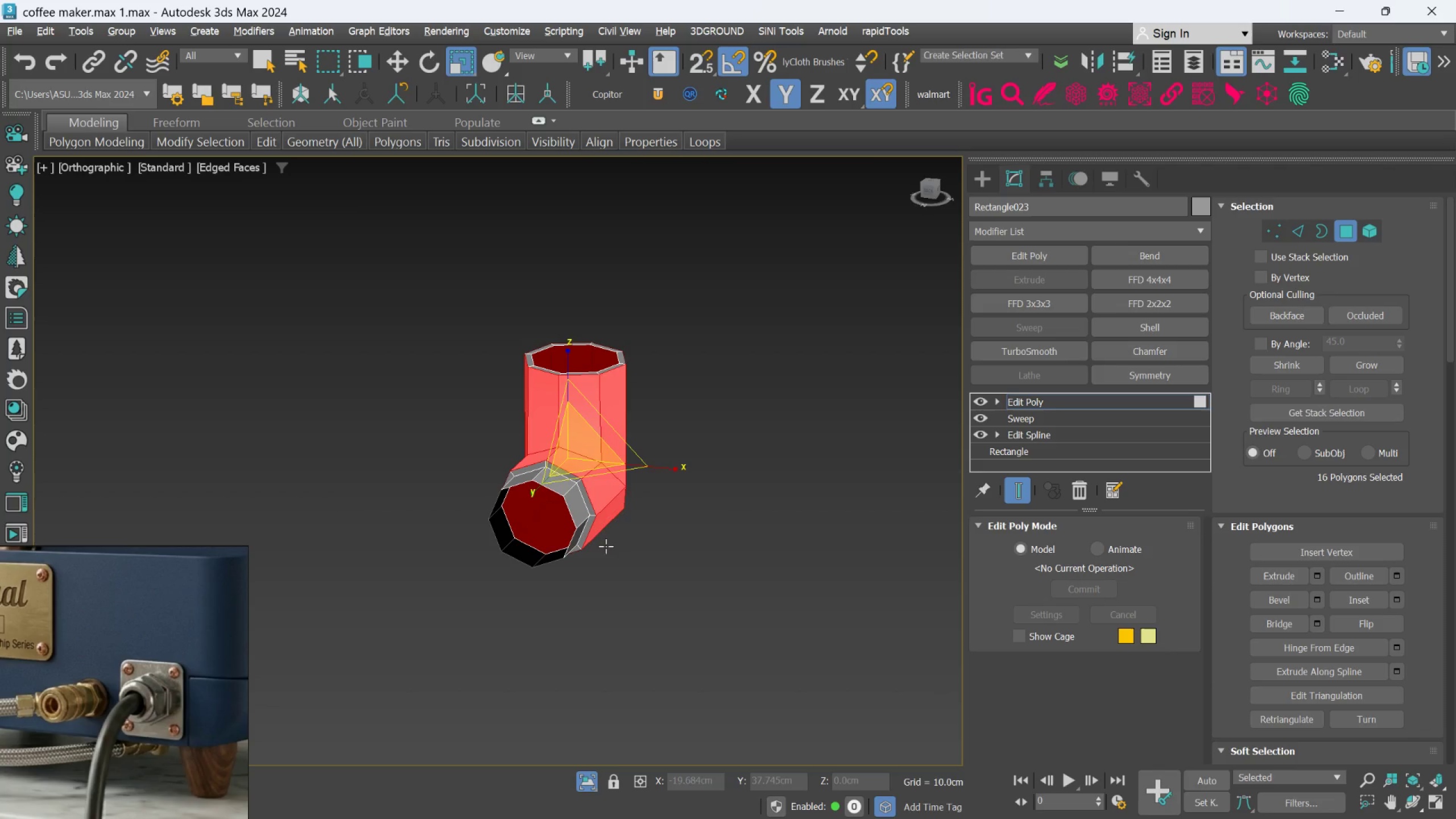 
hold_key(key=AltLeft, duration=1.25)
 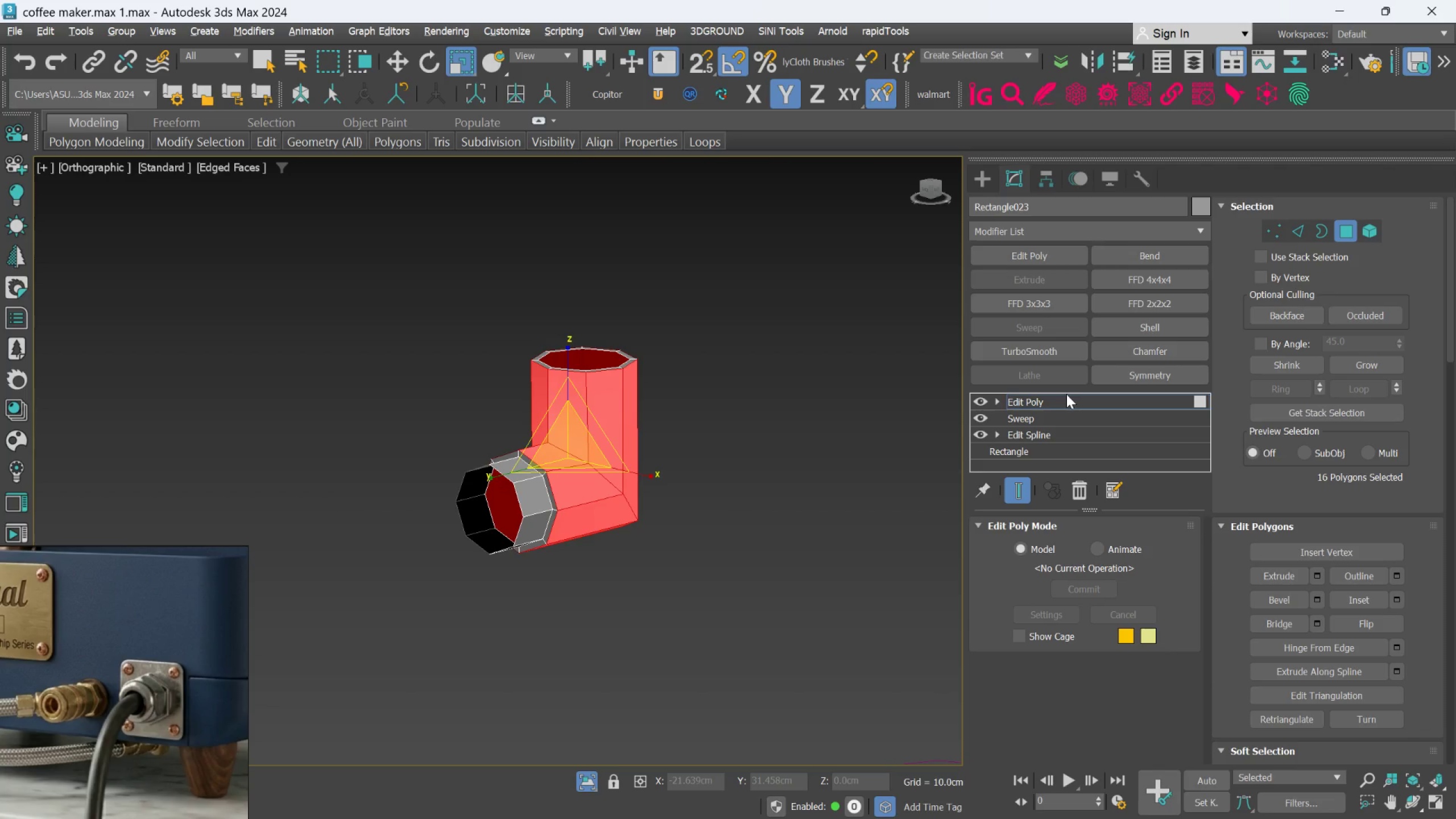 
left_click([1065, 399])
 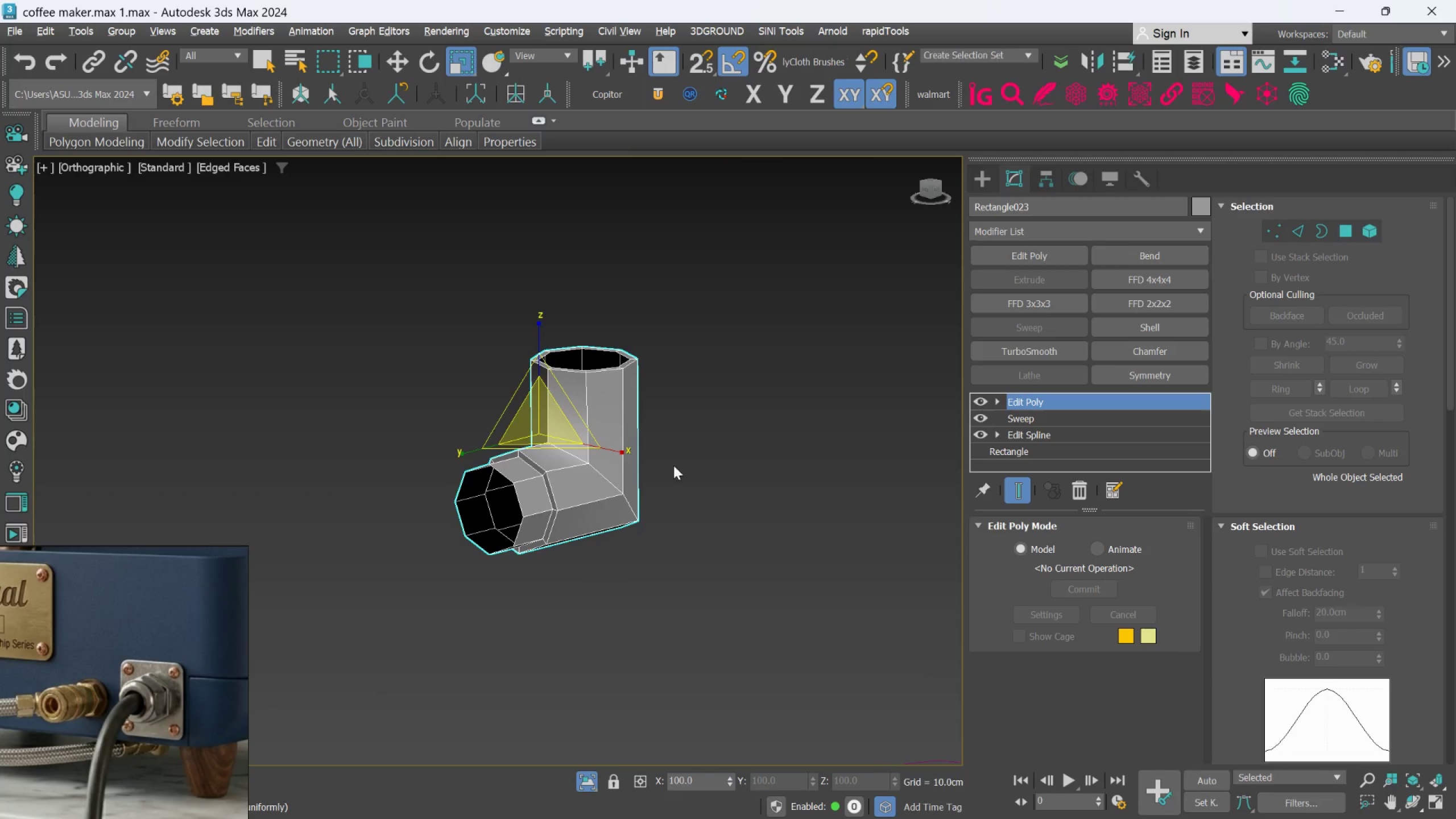 
scroll: coordinate [628, 484], scroll_direction: up, amount: 1.0
 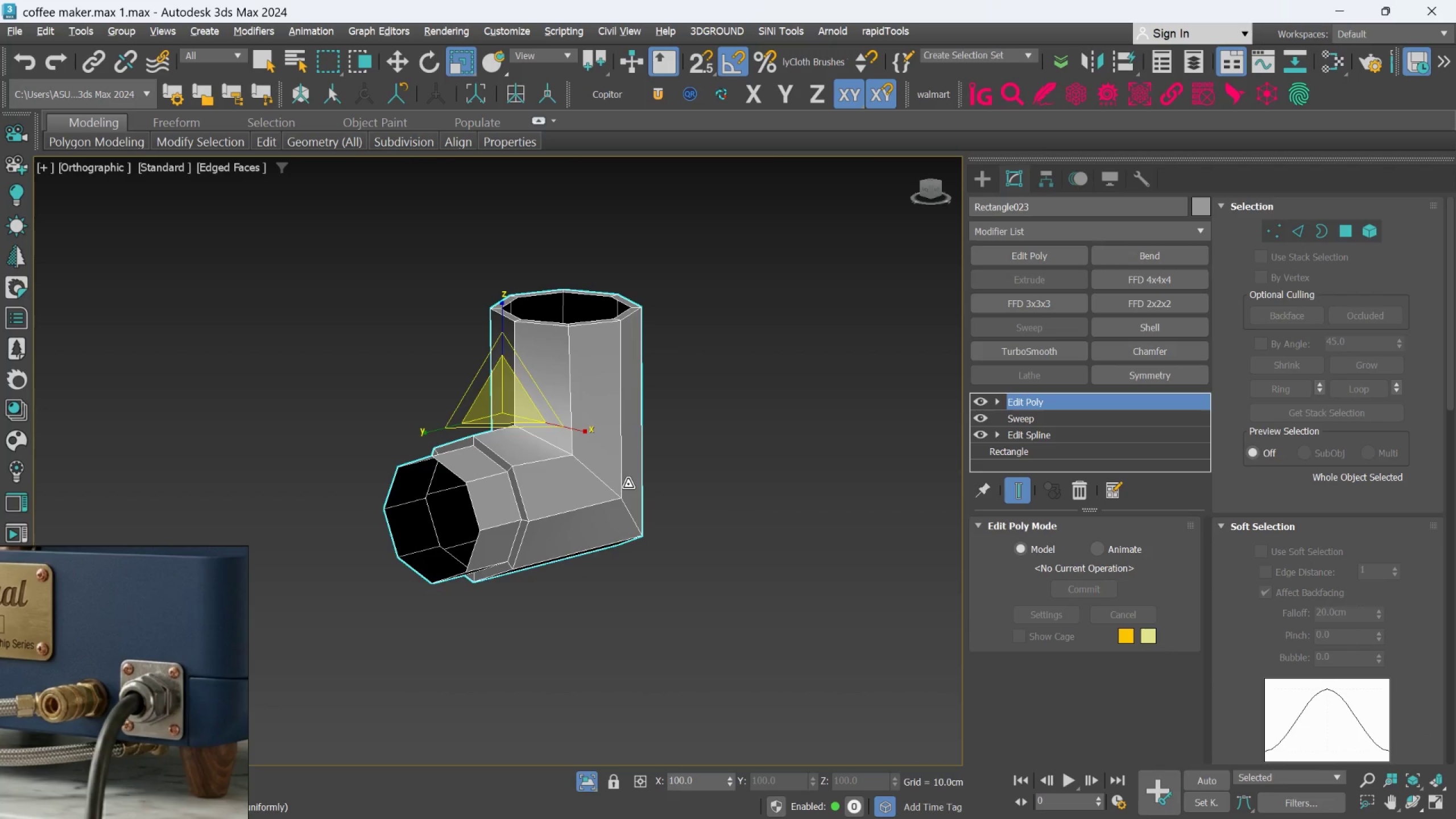 
key(Alt+1)
 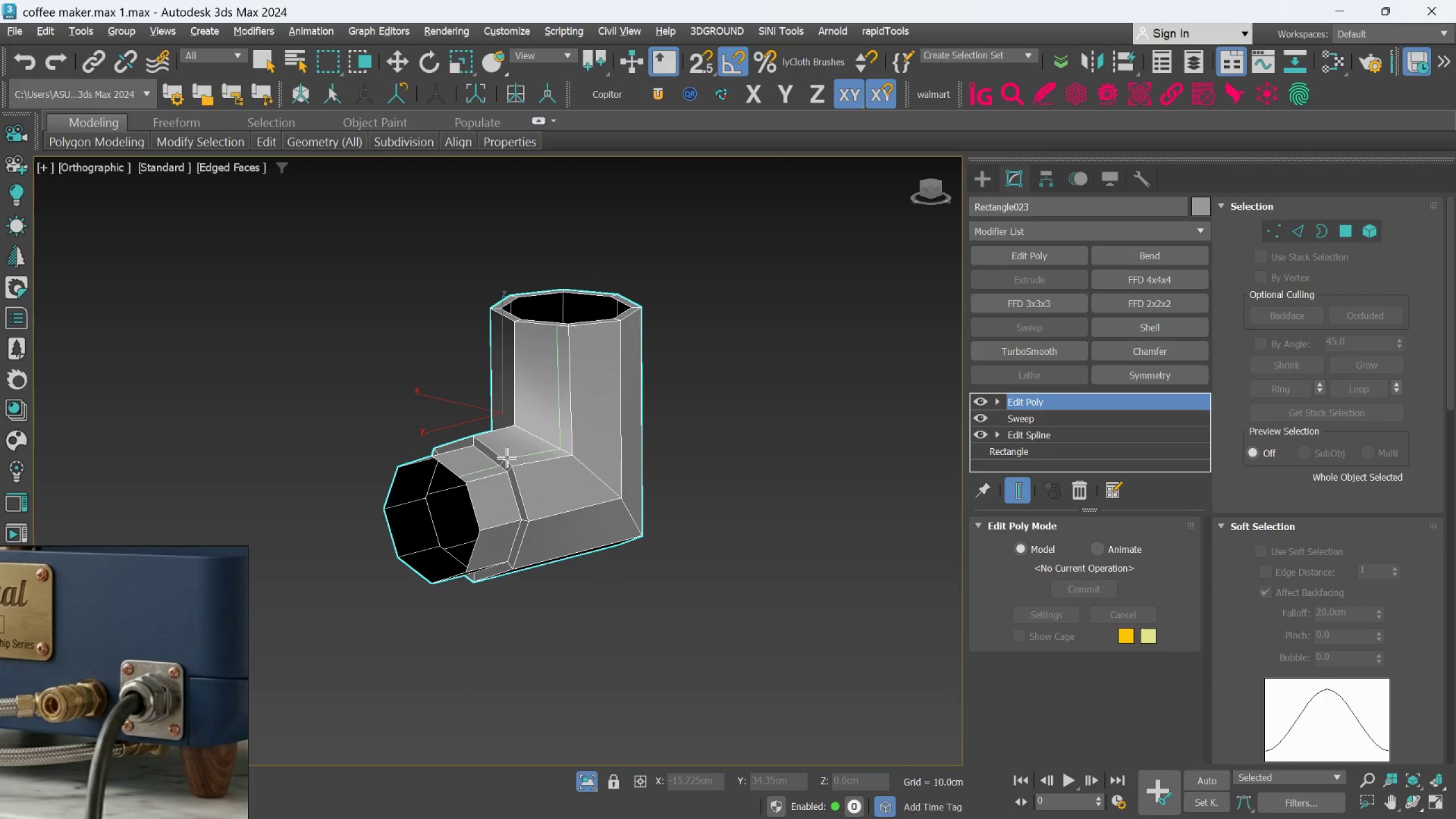 
scroll: coordinate [511, 464], scroll_direction: up, amount: 3.0
 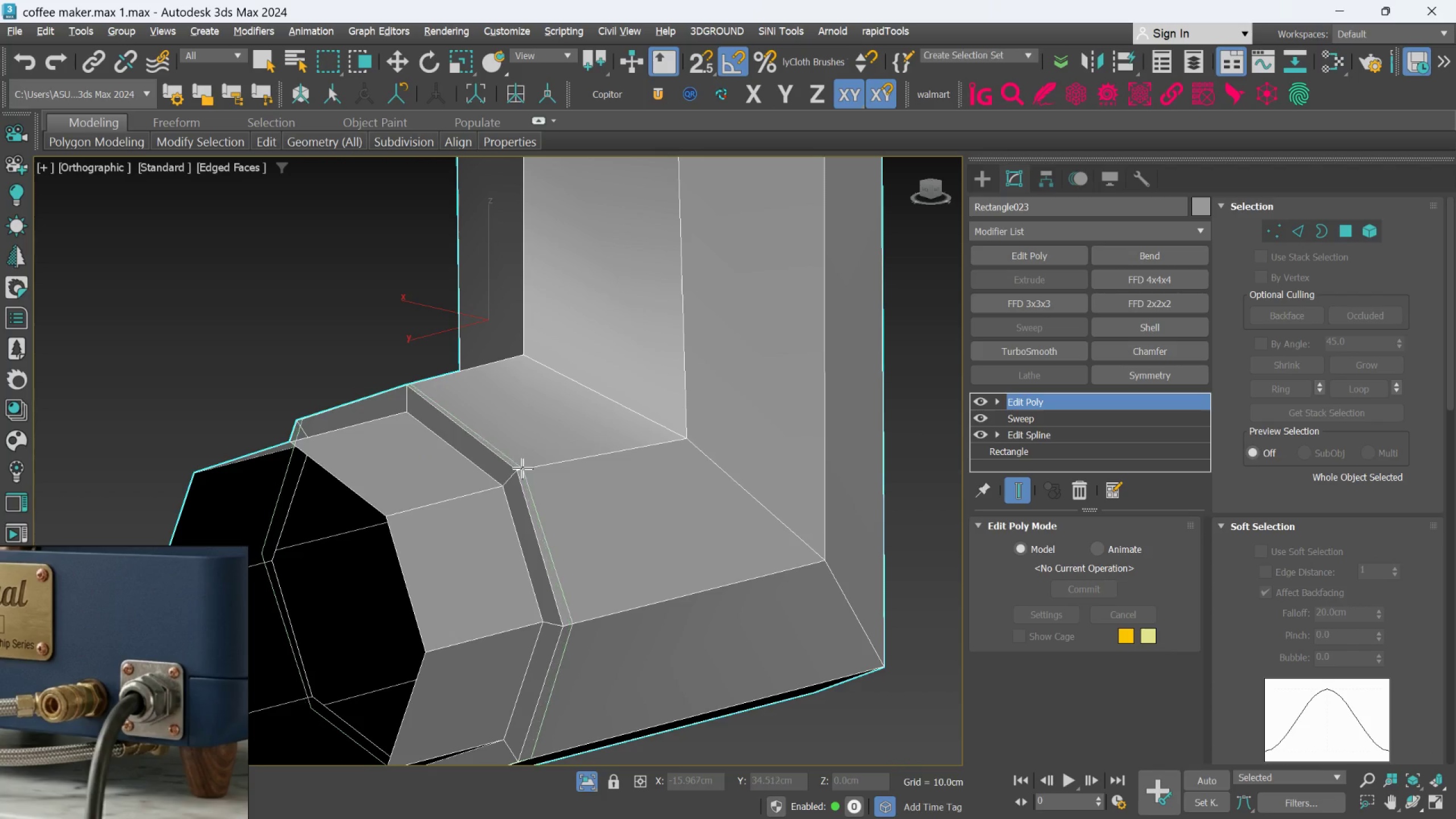 
left_click([522, 468])
 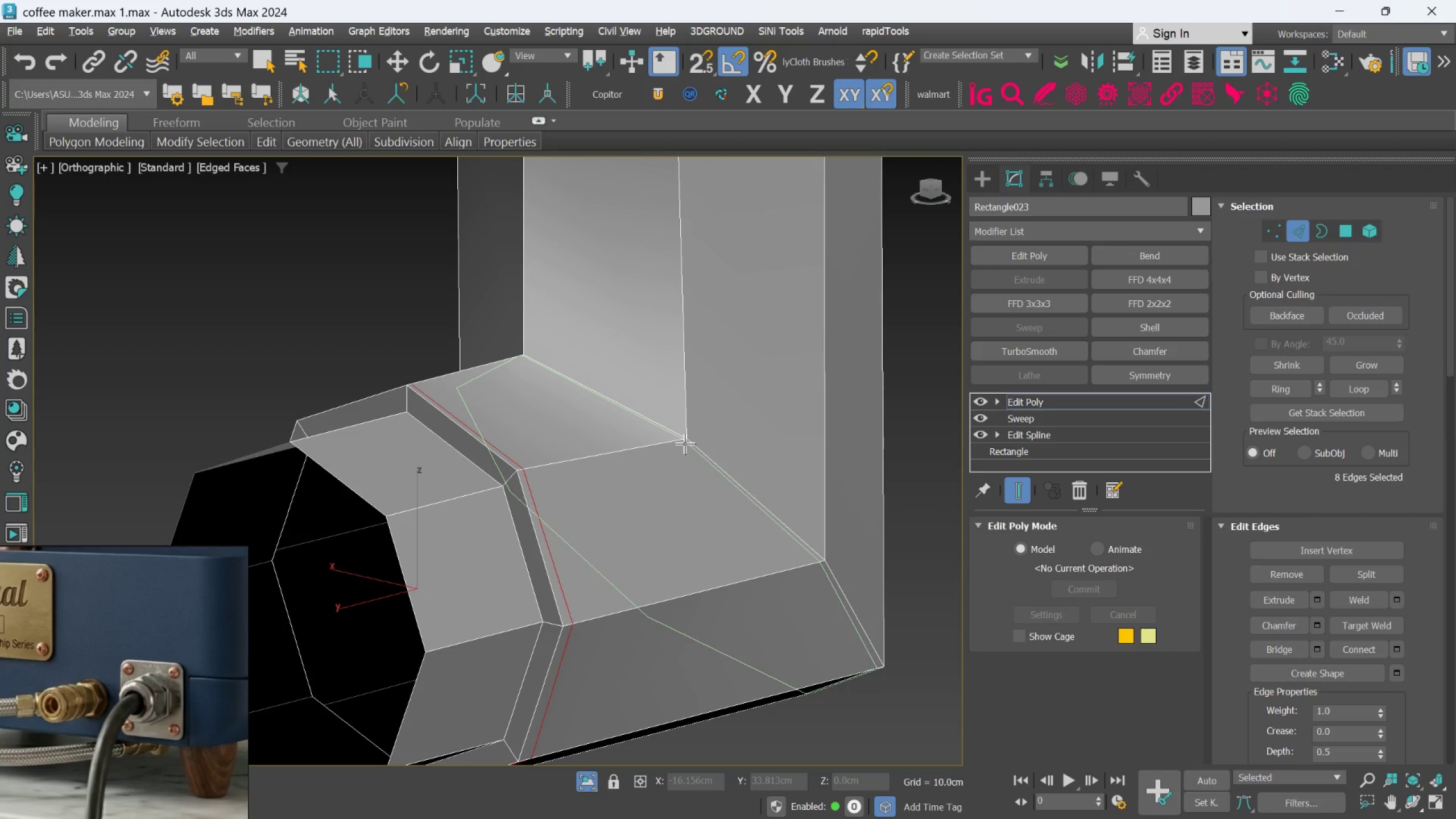 
left_click([678, 447])
 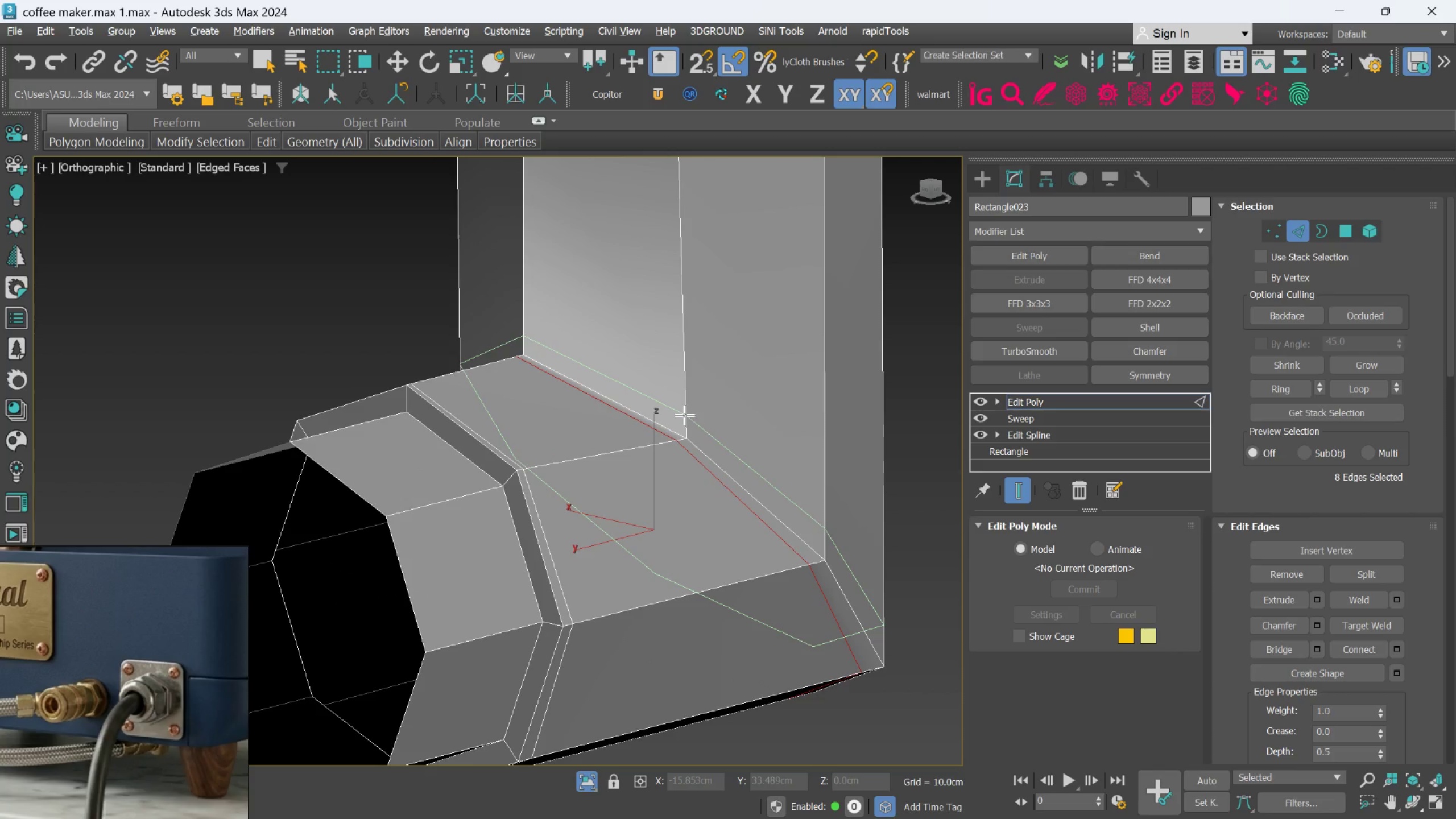 
left_click([685, 415])
 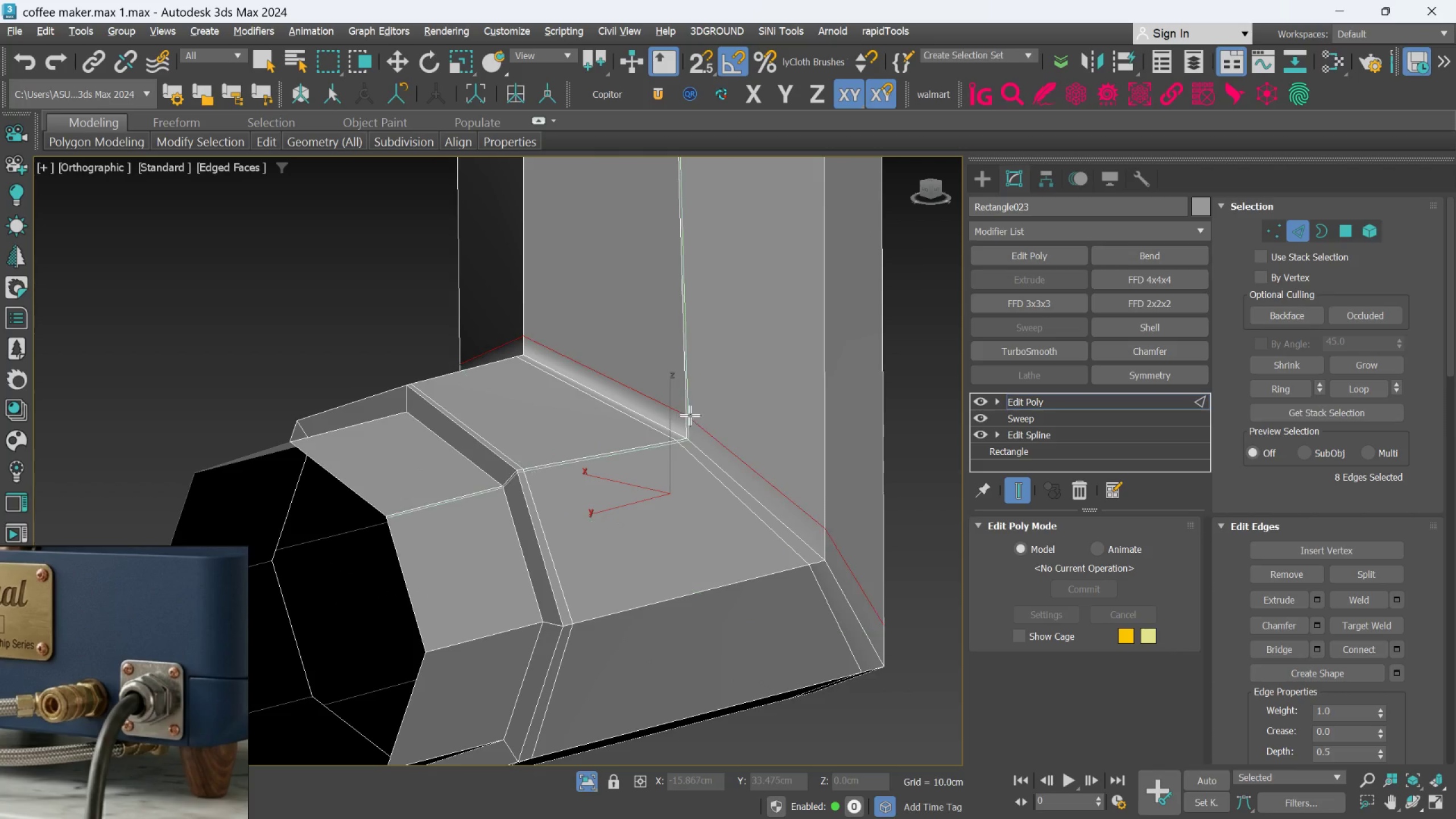 
scroll: coordinate [690, 415], scroll_direction: down, amount: 2.0
 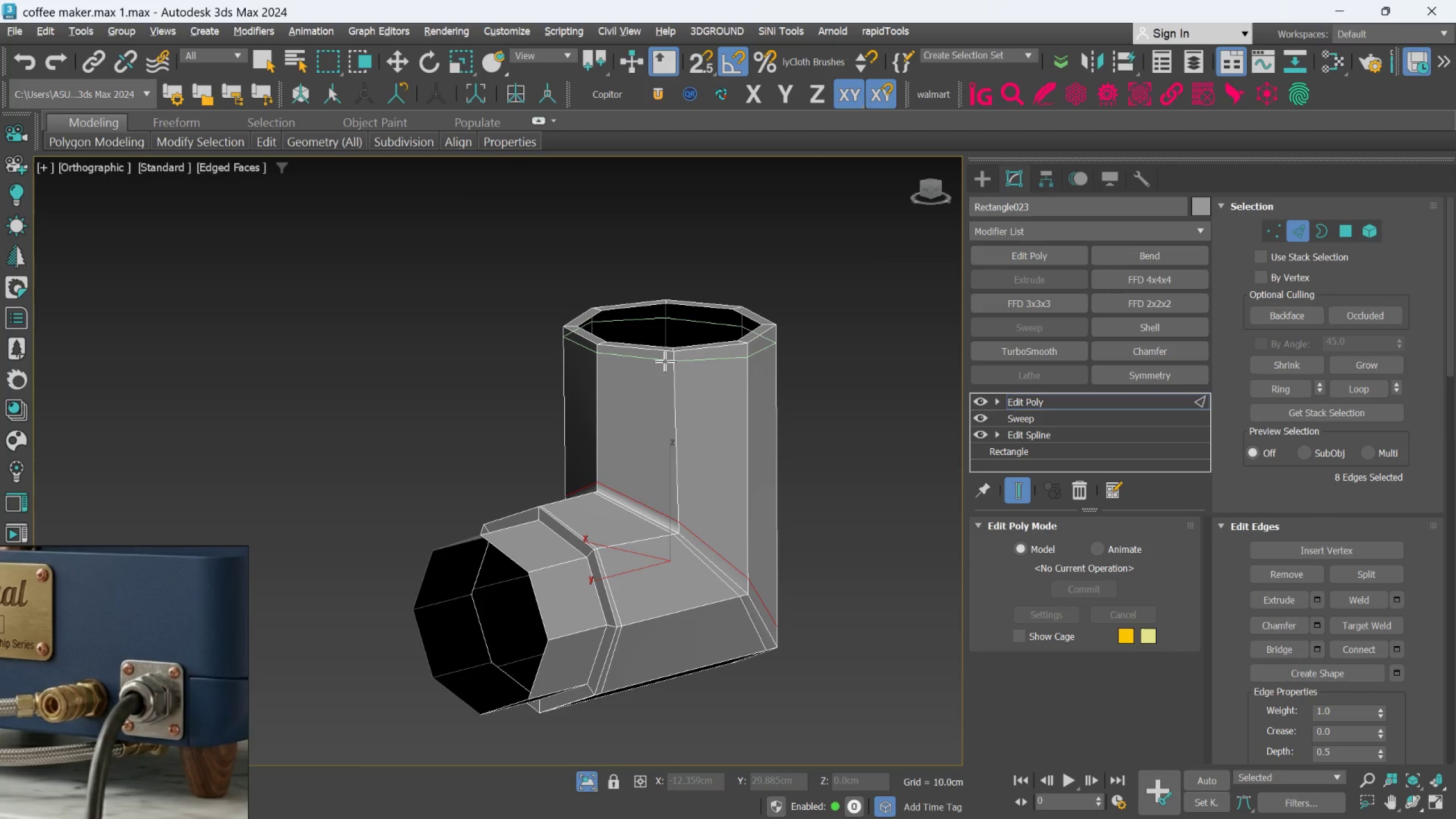 
left_click([665, 361])
 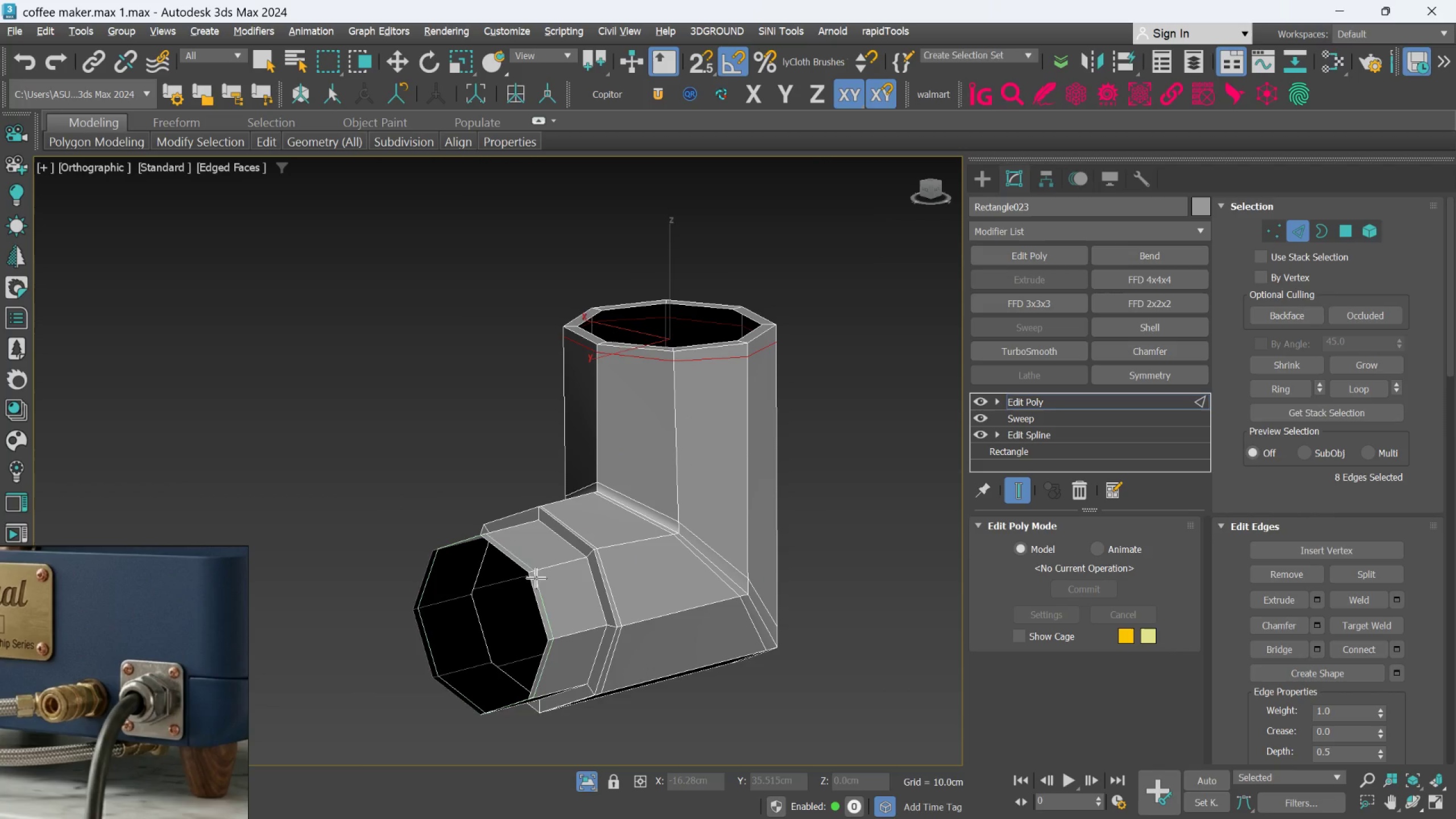 
left_click([532, 568])
 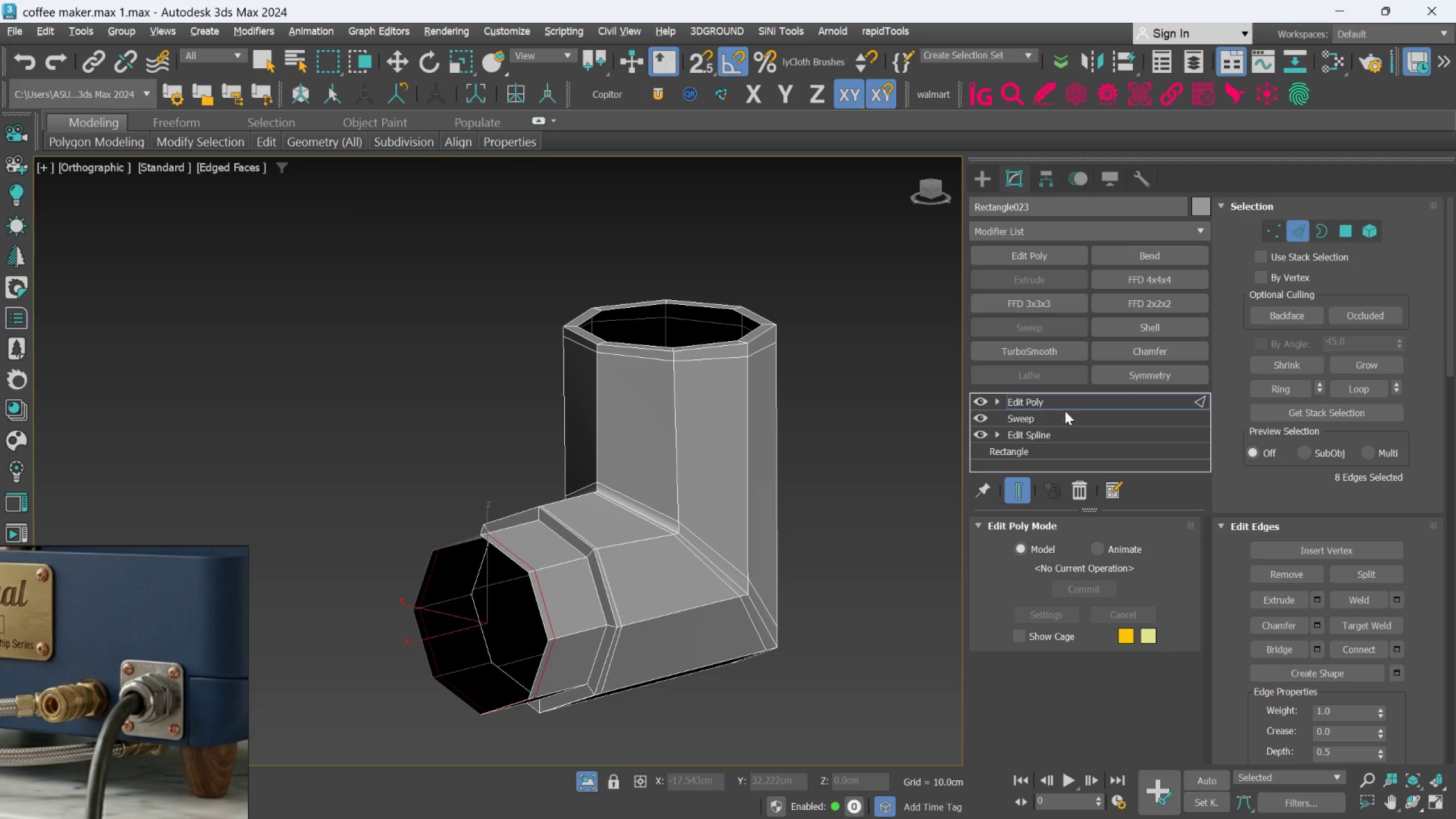 
left_click([1065, 403])
 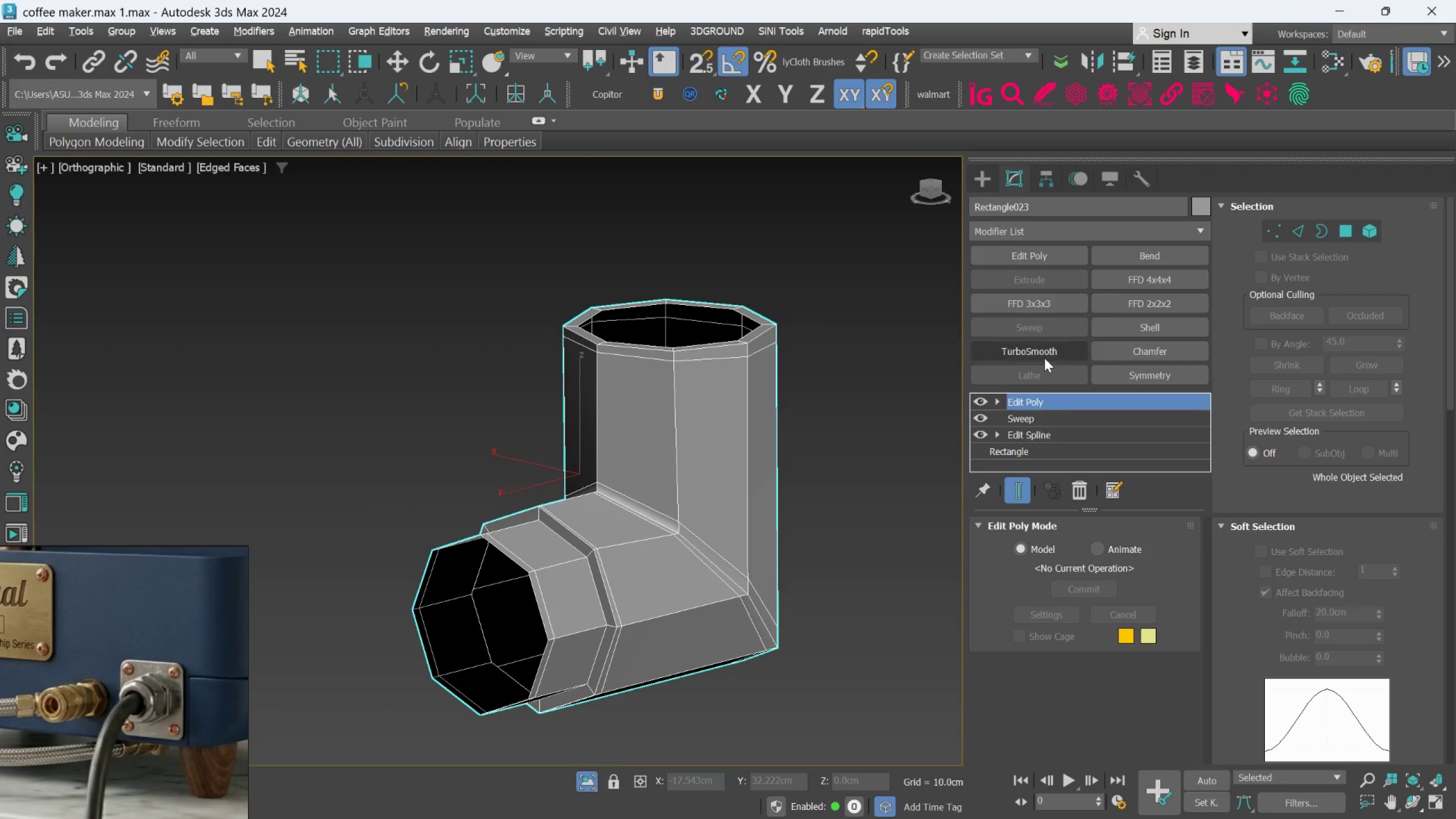 
left_click([1043, 355])
 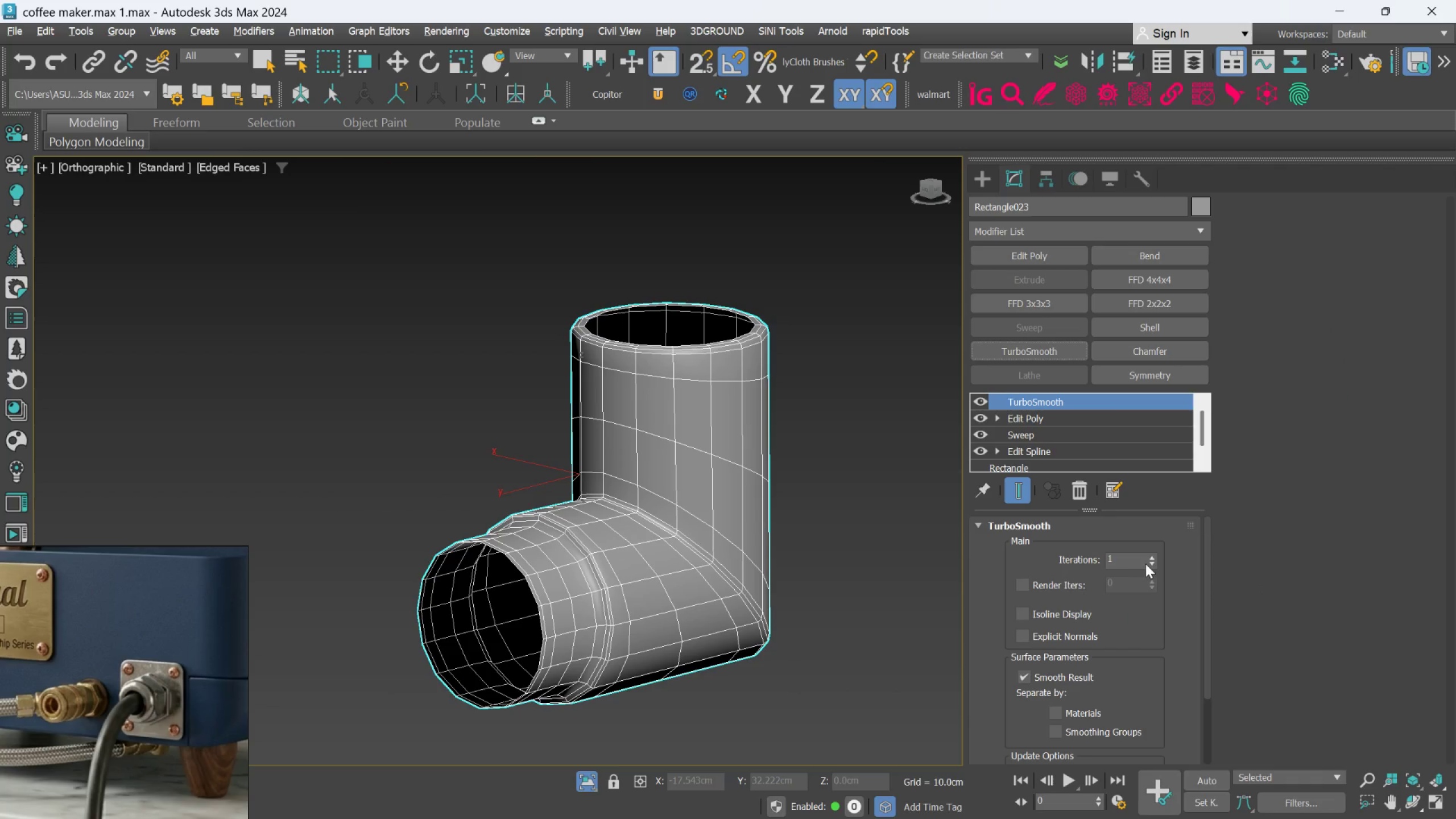 
left_click([1150, 557])
 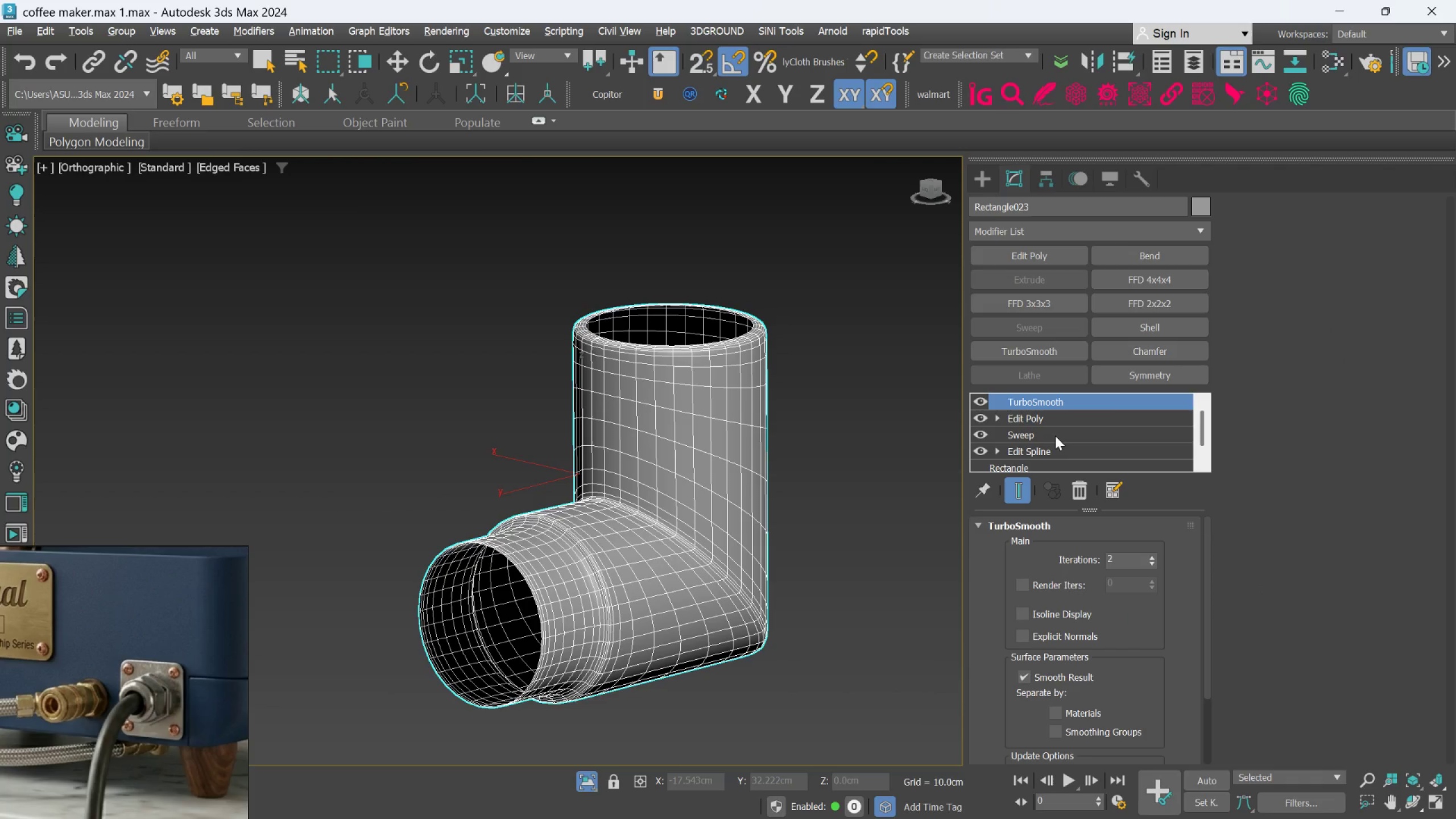 
left_click([1055, 424])
 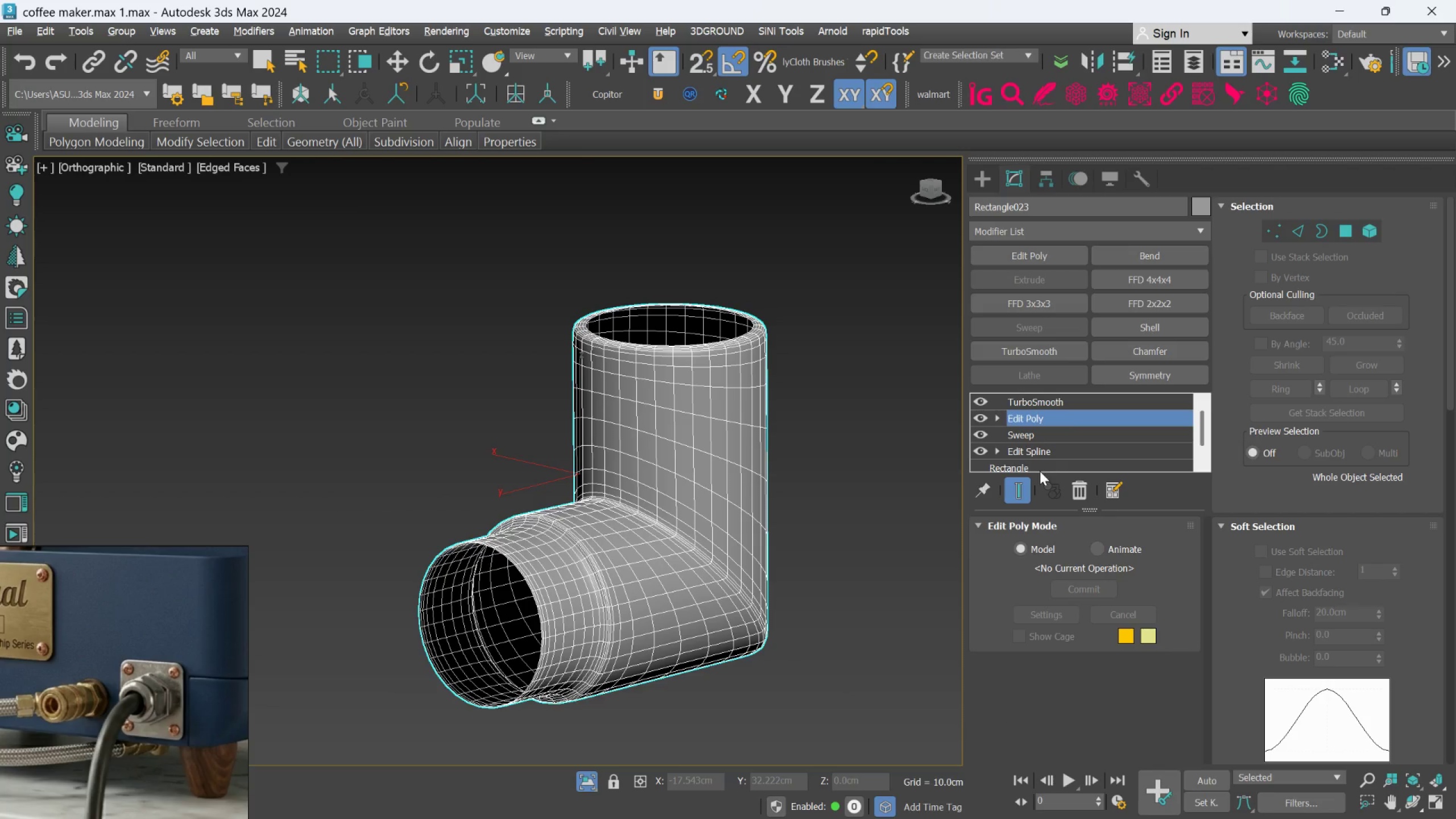 
left_click([1028, 485])
 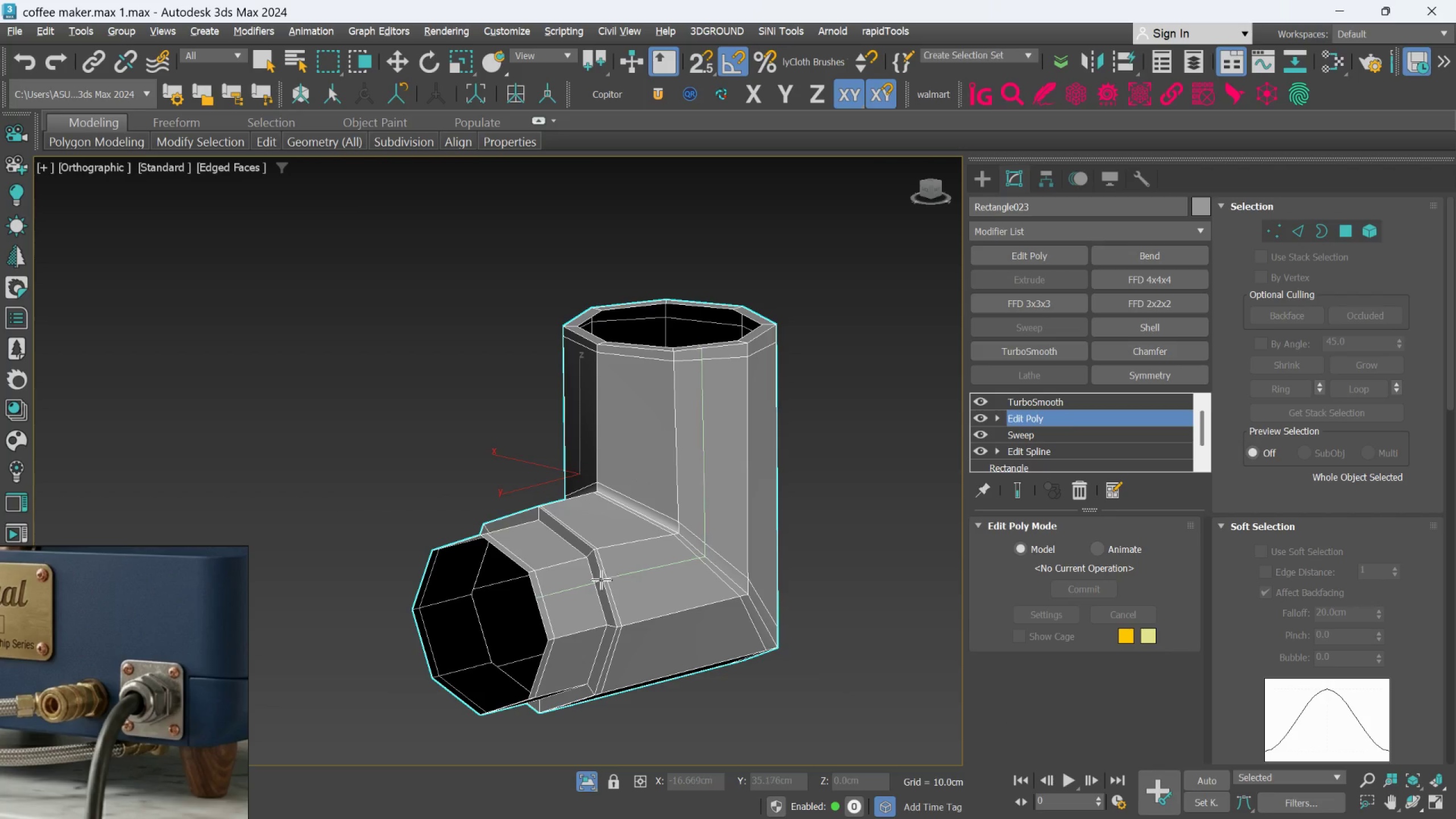 
scroll: coordinate [589, 585], scroll_direction: up, amount: 2.0
 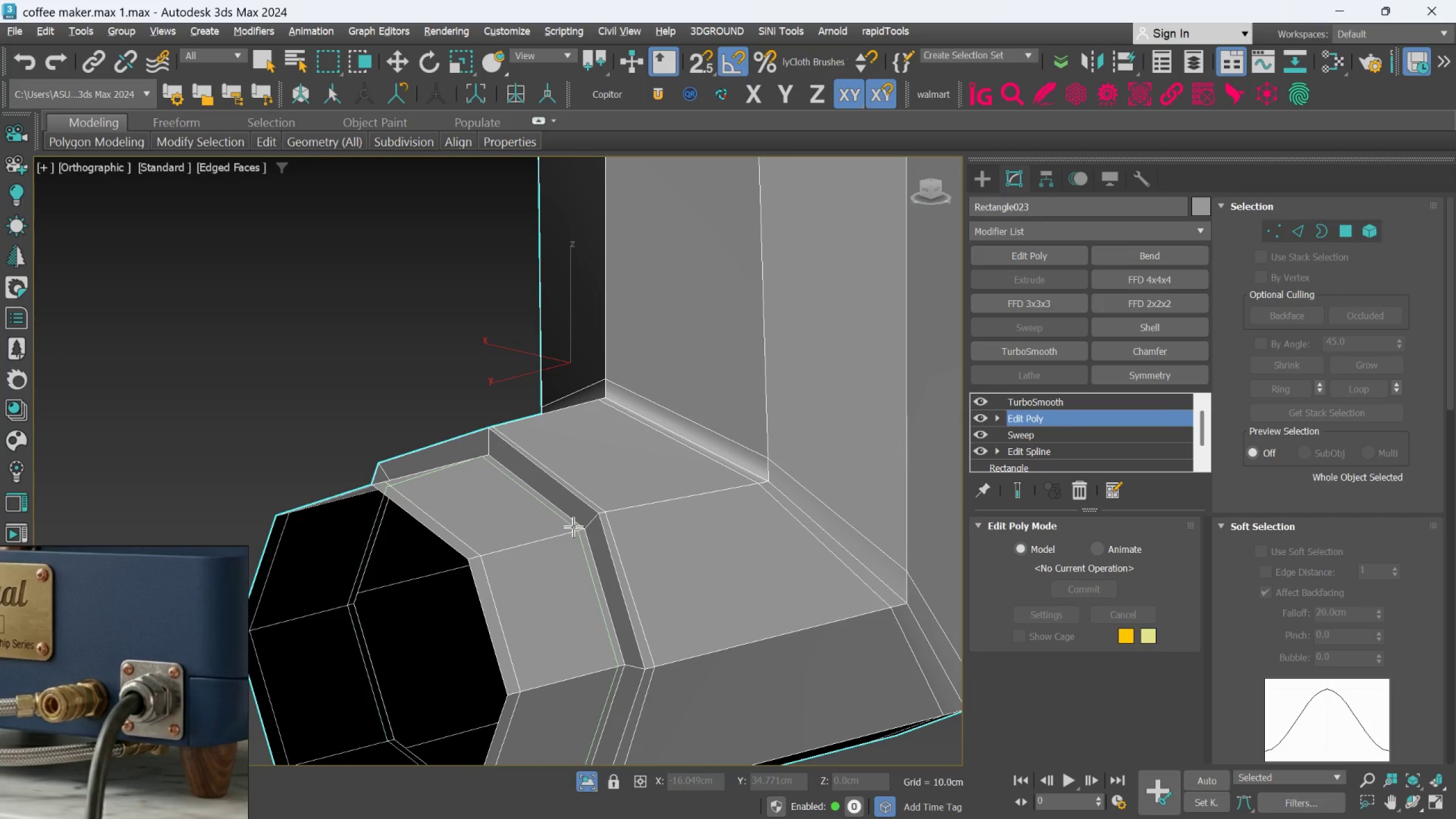 
left_click([573, 527])
 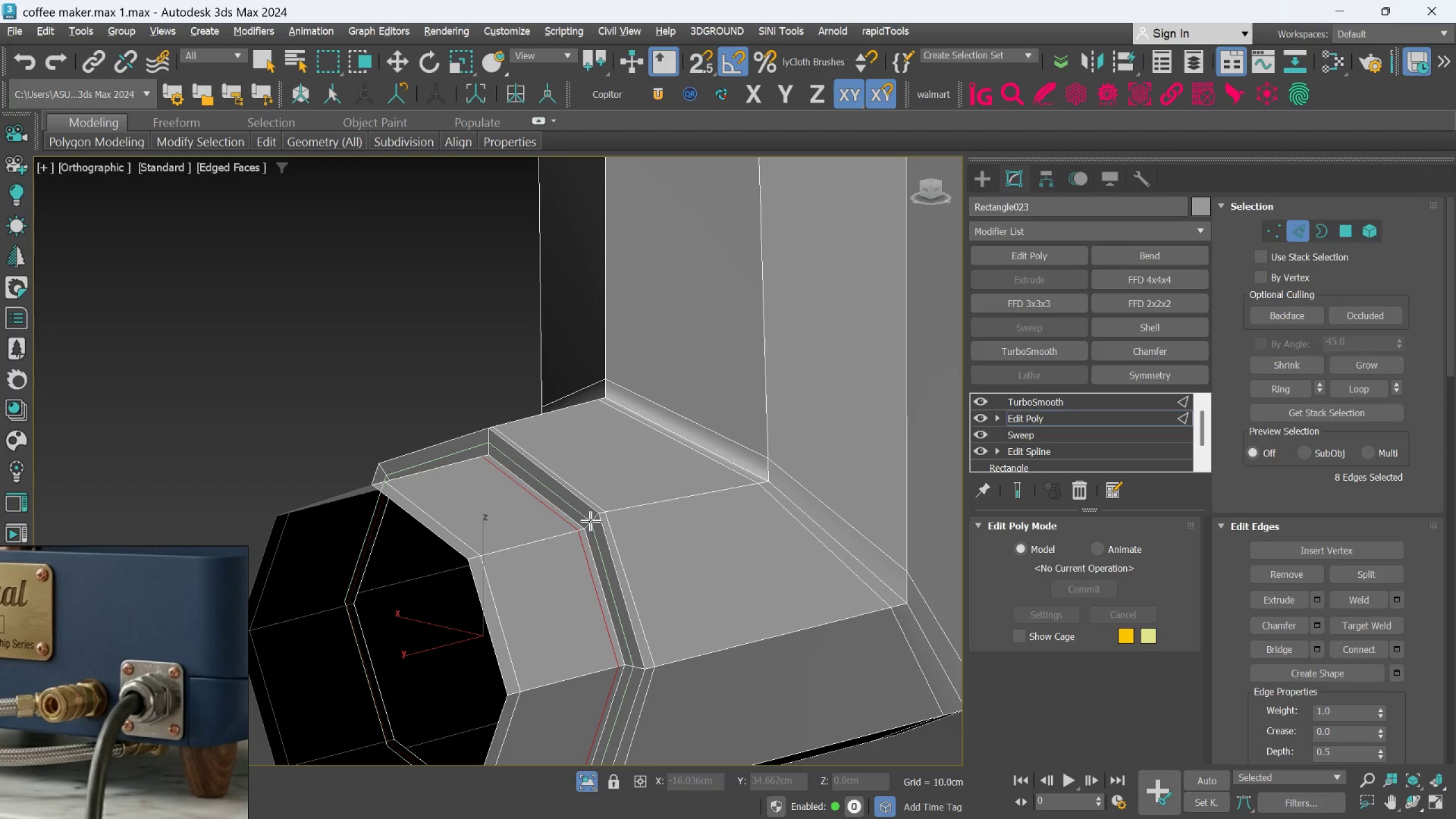 
left_click([590, 521])
 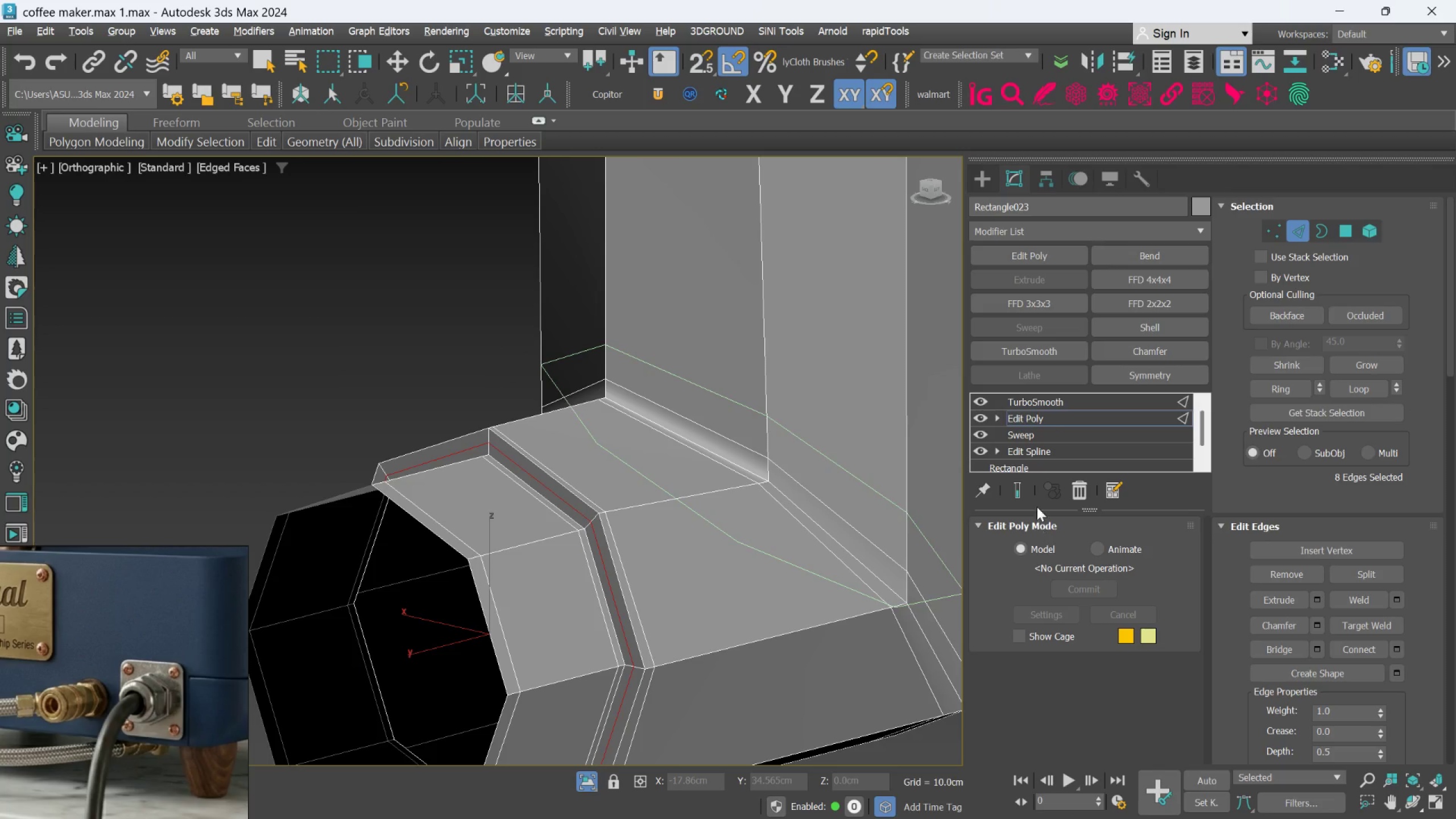 
left_click([1027, 491])
 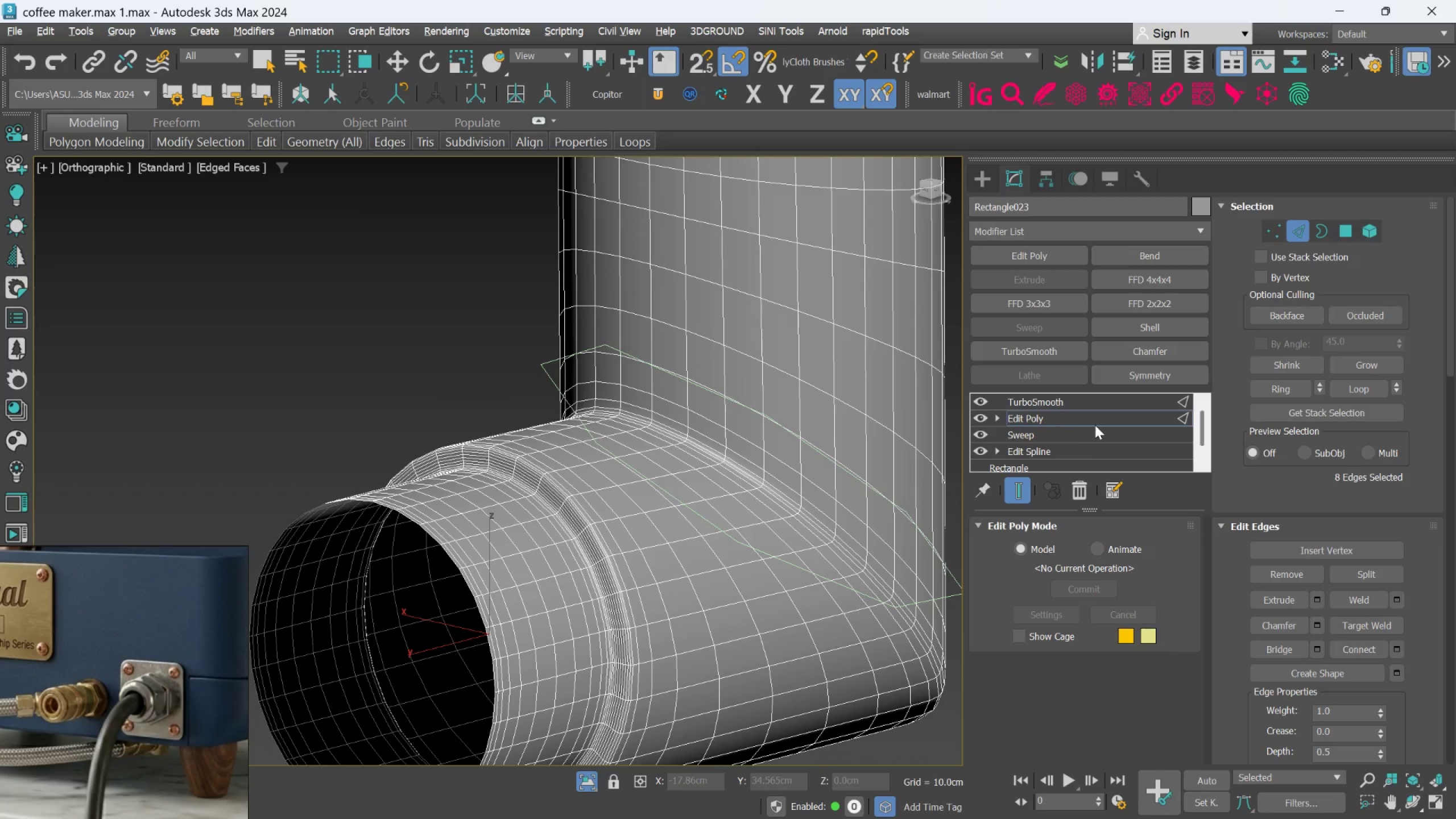 
left_click([1085, 410])
 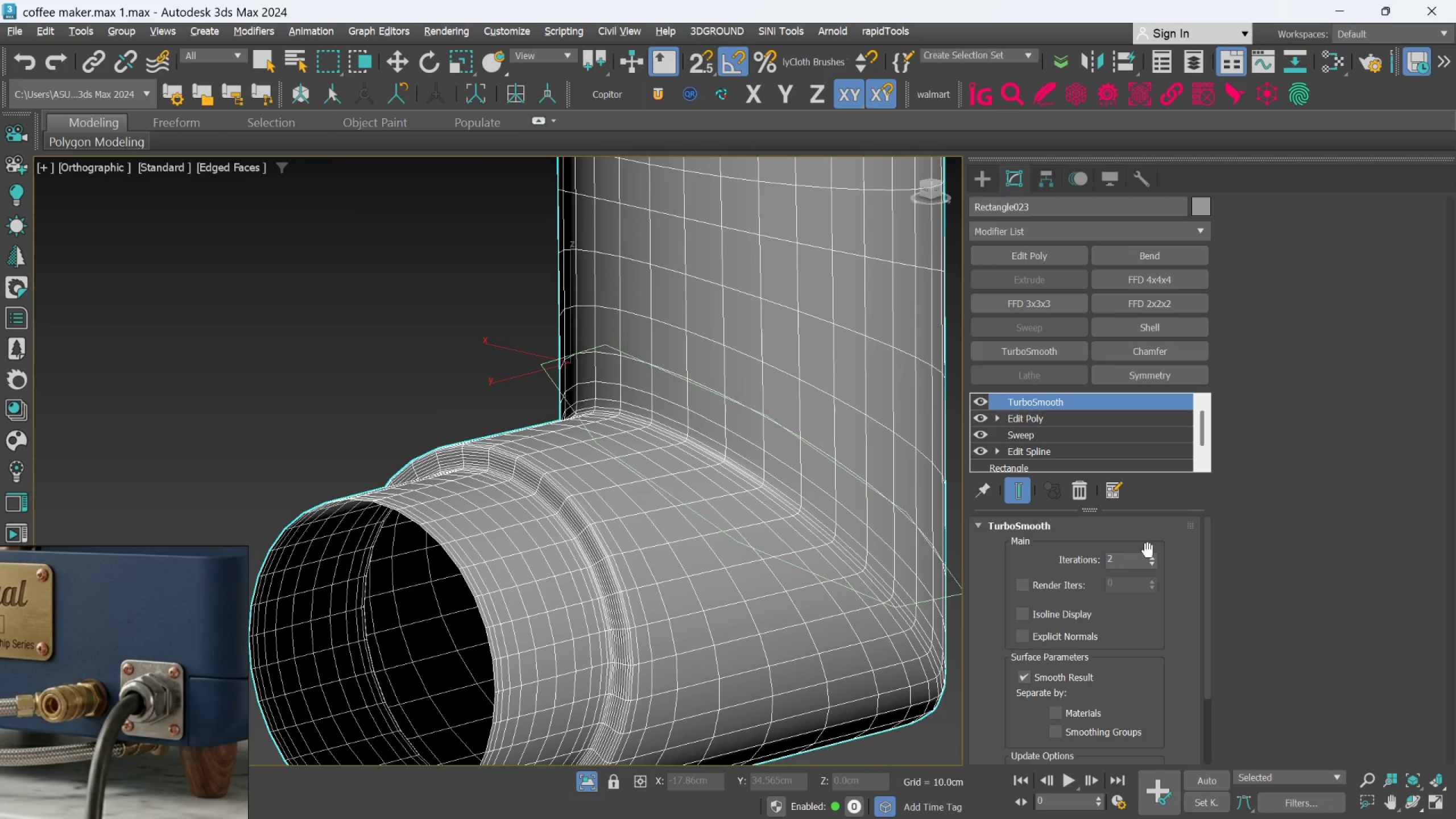 
left_click([1152, 558])
 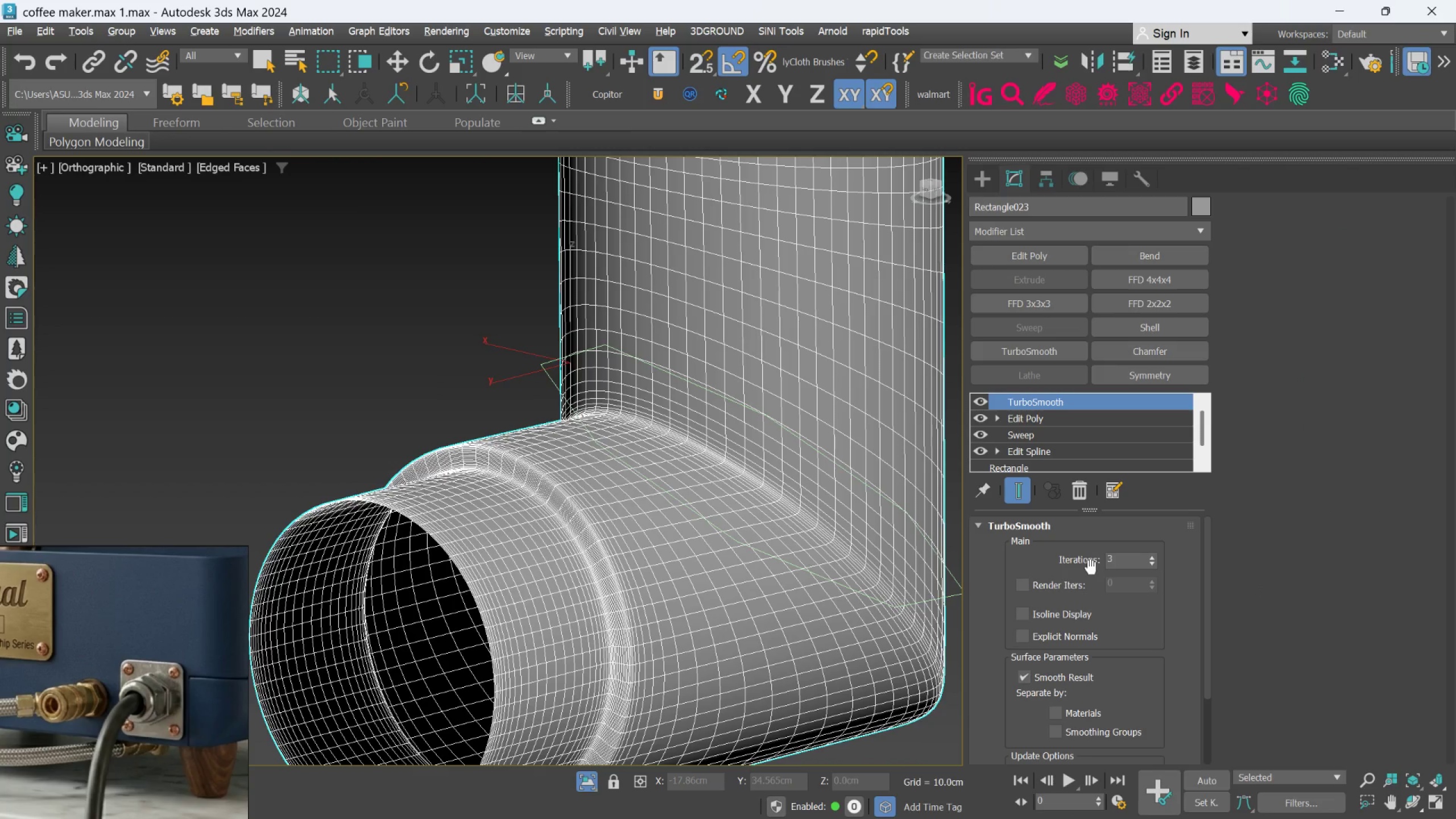 
key(F4)
 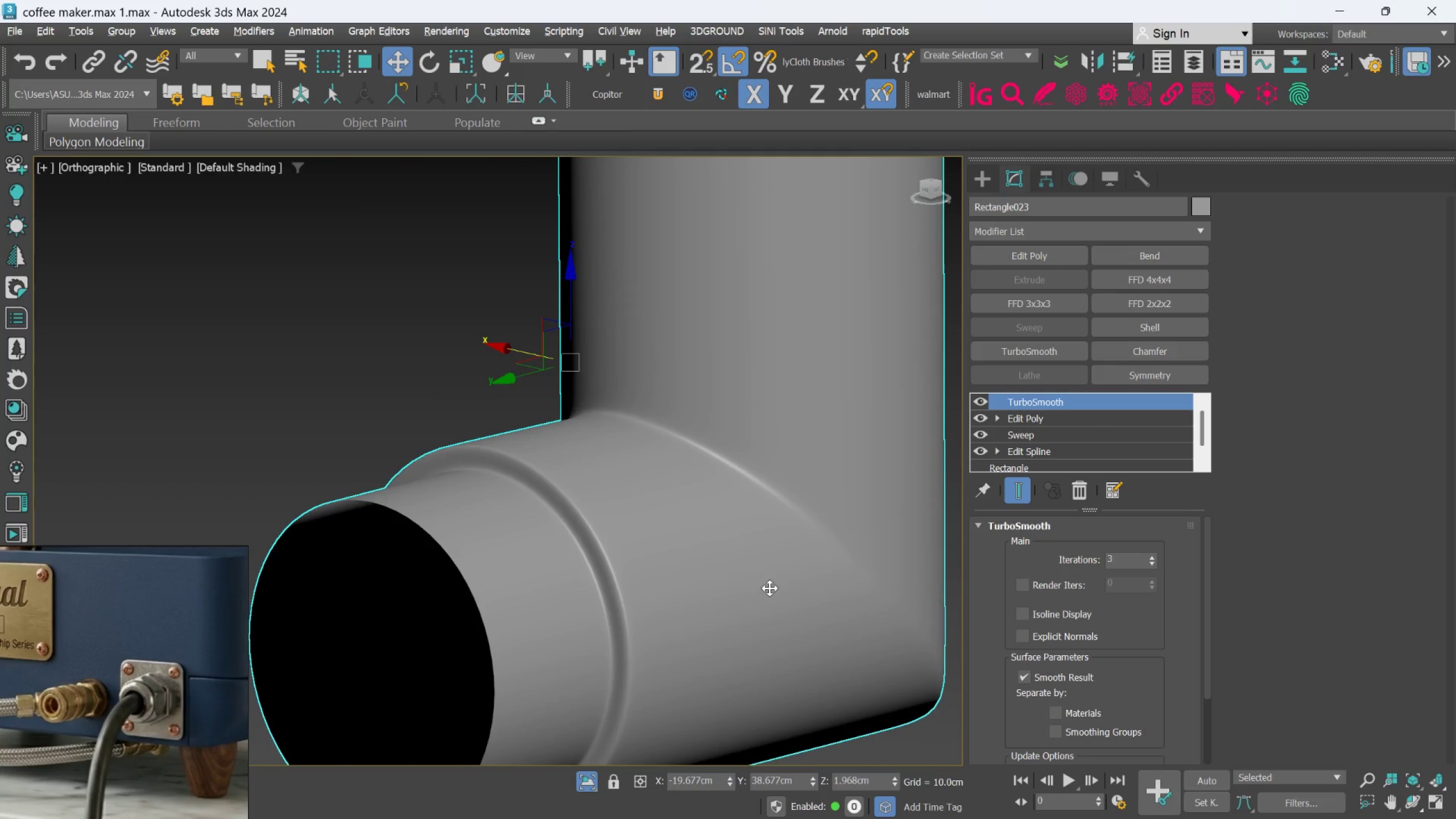 
scroll: coordinate [846, 576], scroll_direction: down, amount: 4.0
 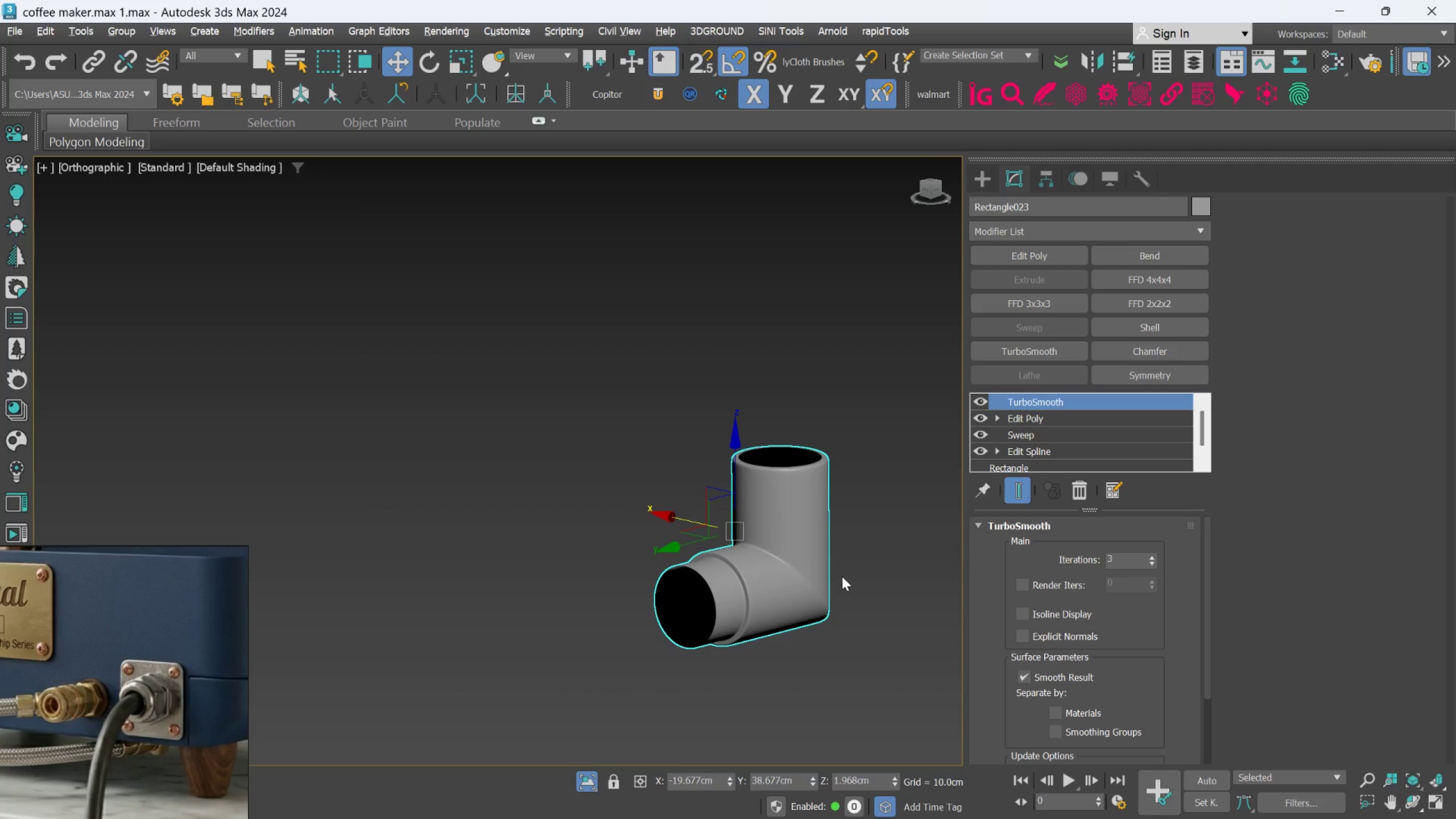 
hold_key(key=AltLeft, duration=4.42)
 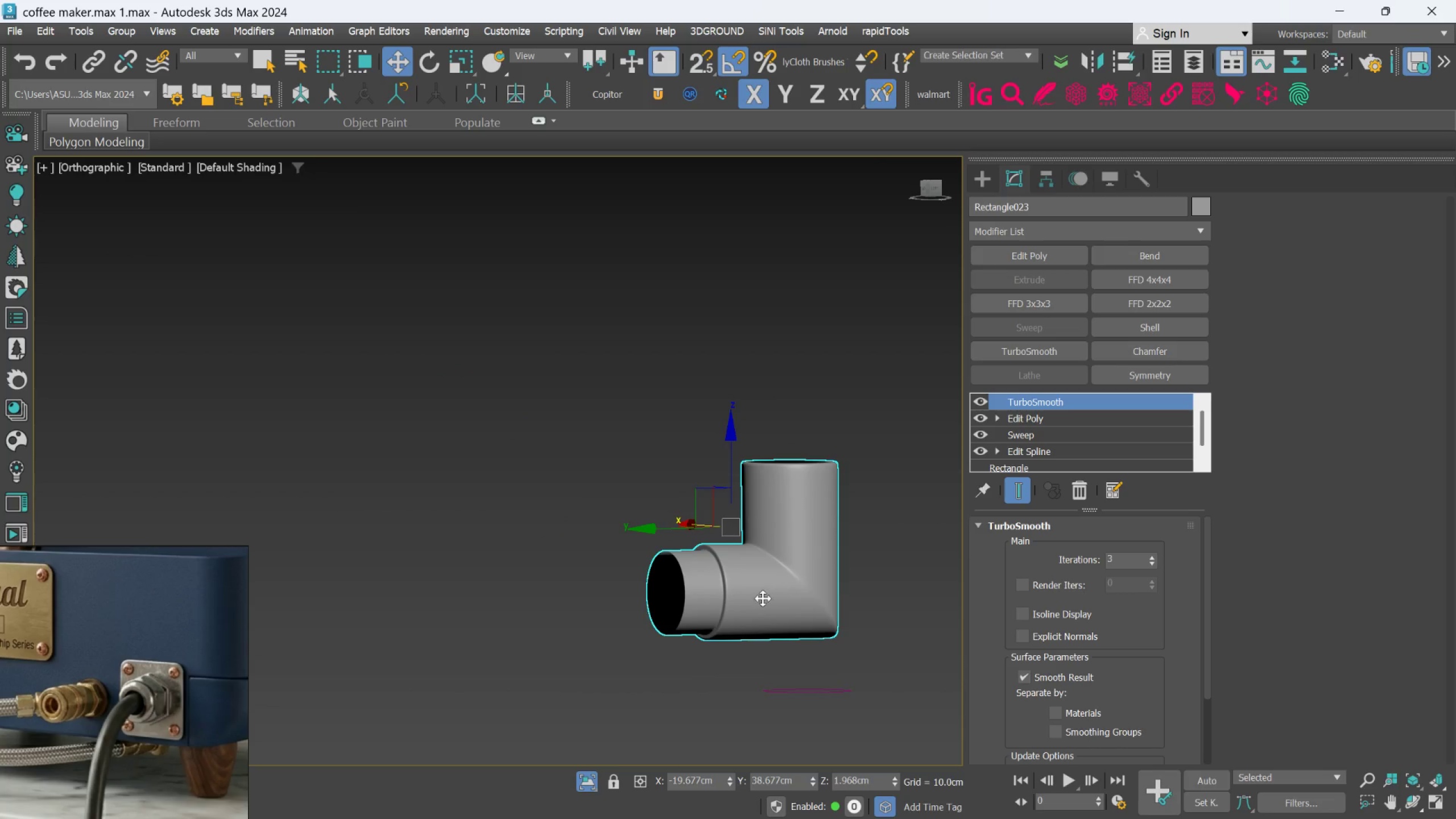 
hold_key(key=AltLeft, duration=1.21)
 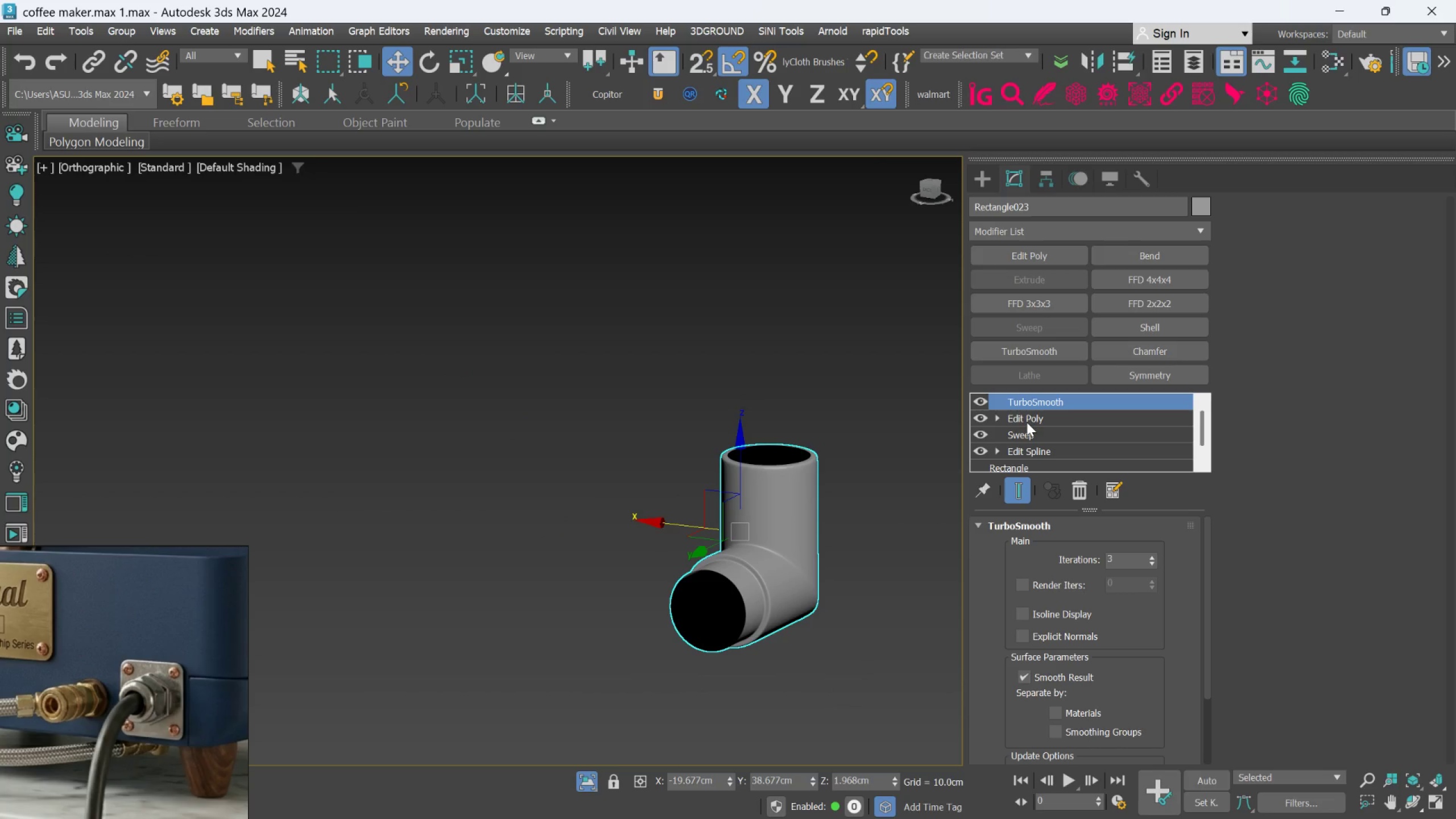 
left_click([1027, 421])
 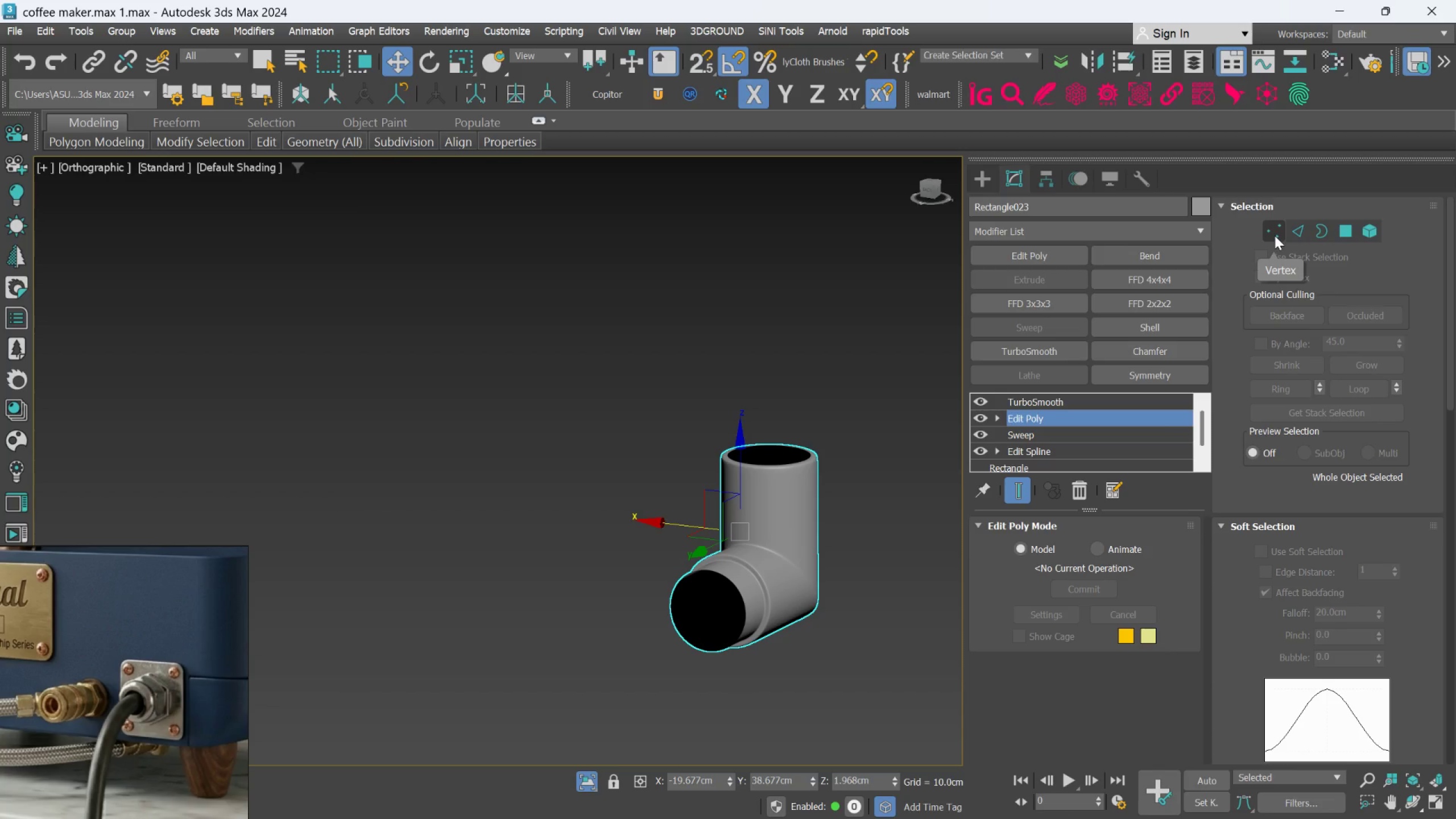 
left_click([1017, 490])
 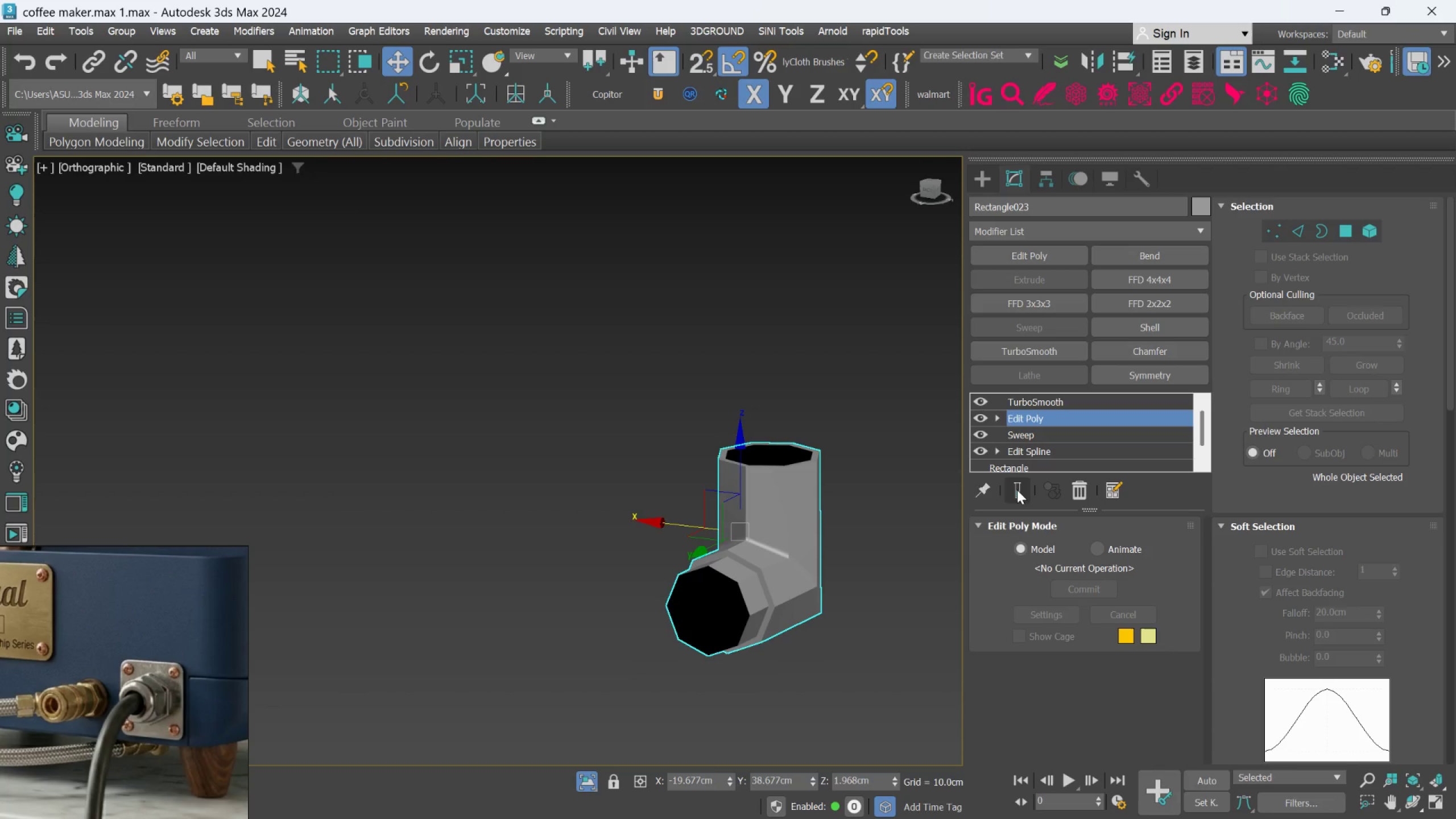 
key(F4)
 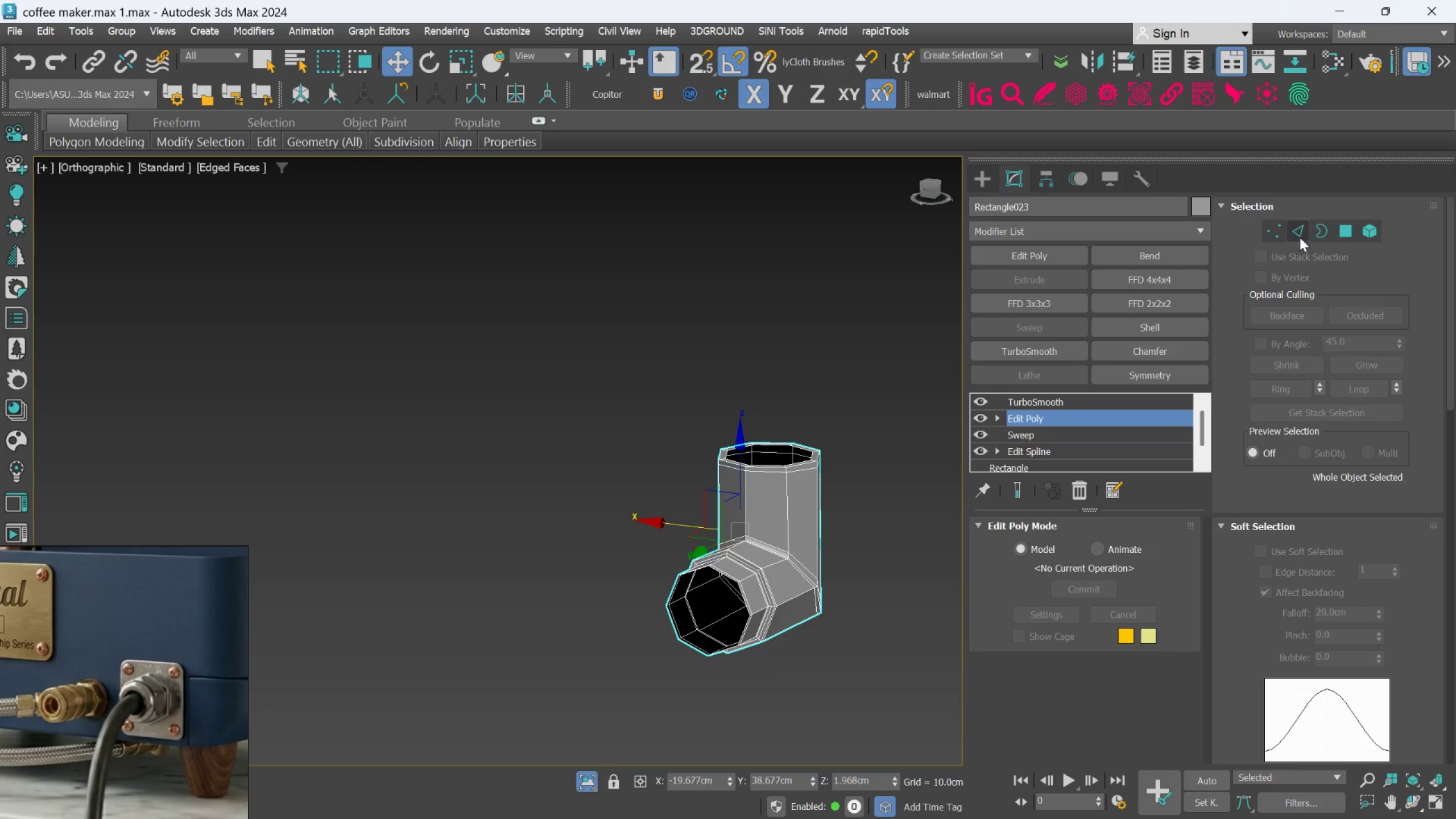 
left_click([1300, 237])
 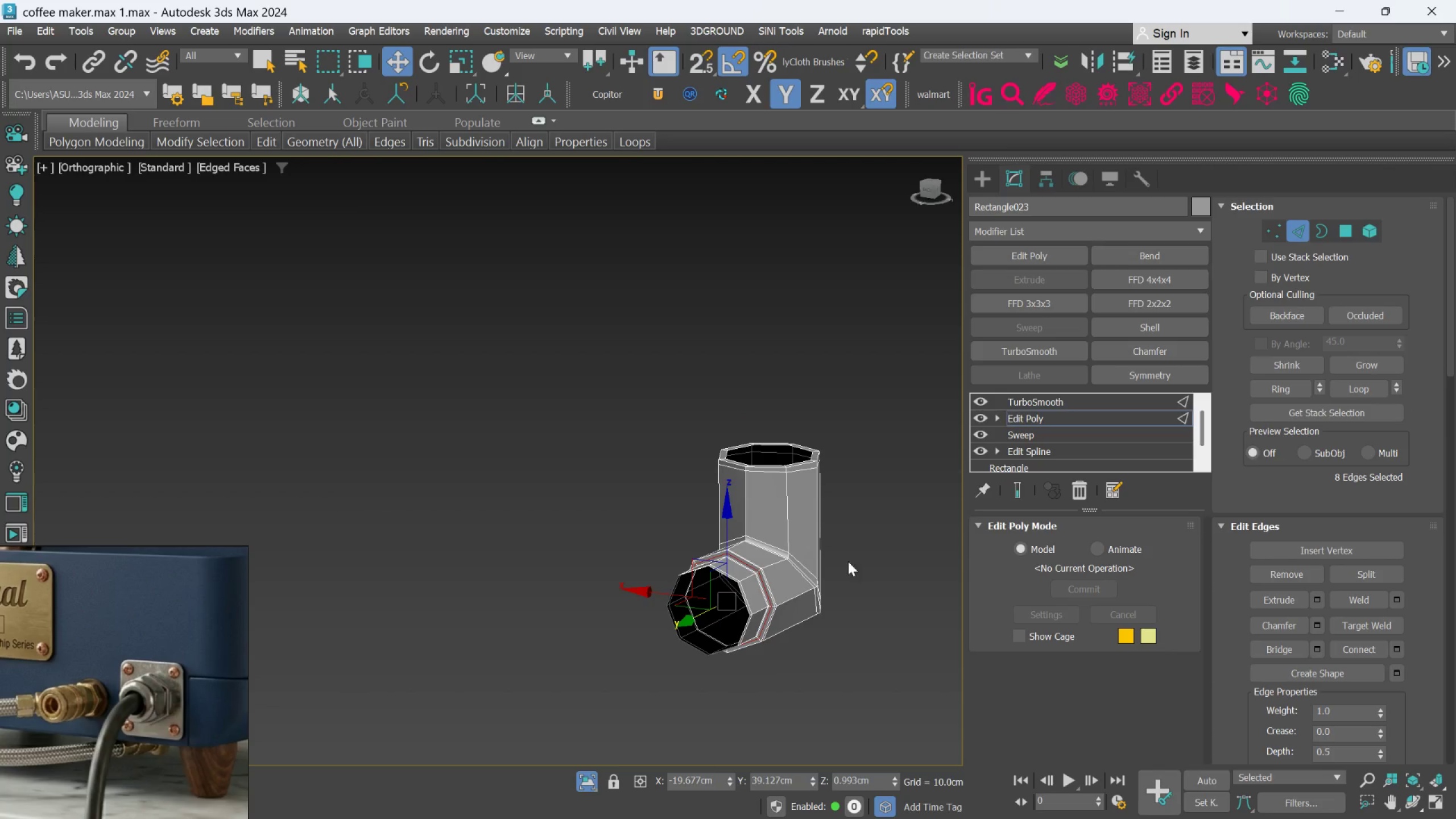 
scroll: coordinate [744, 596], scroll_direction: up, amount: 2.0
 